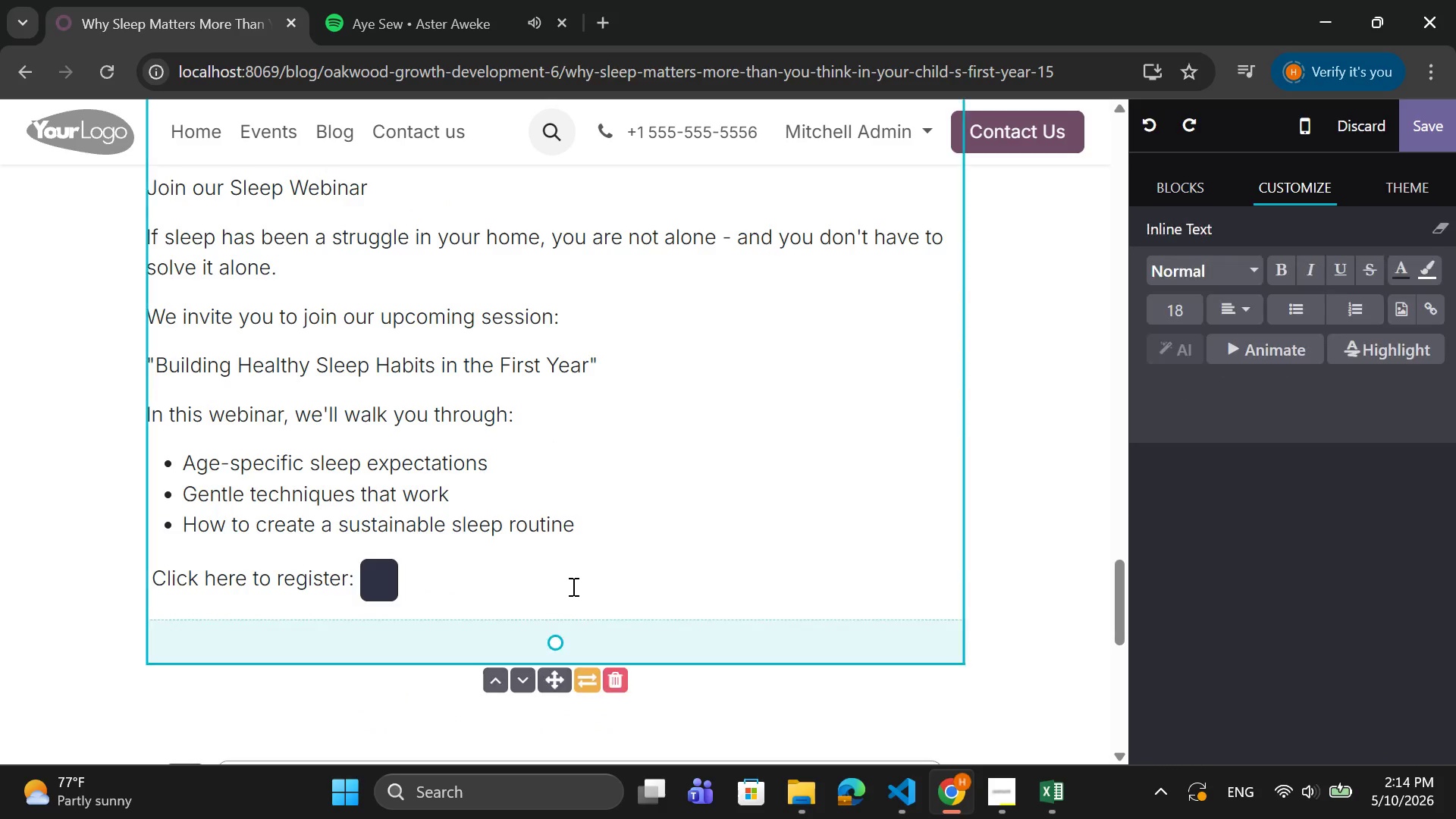 
key(Control+Z)
 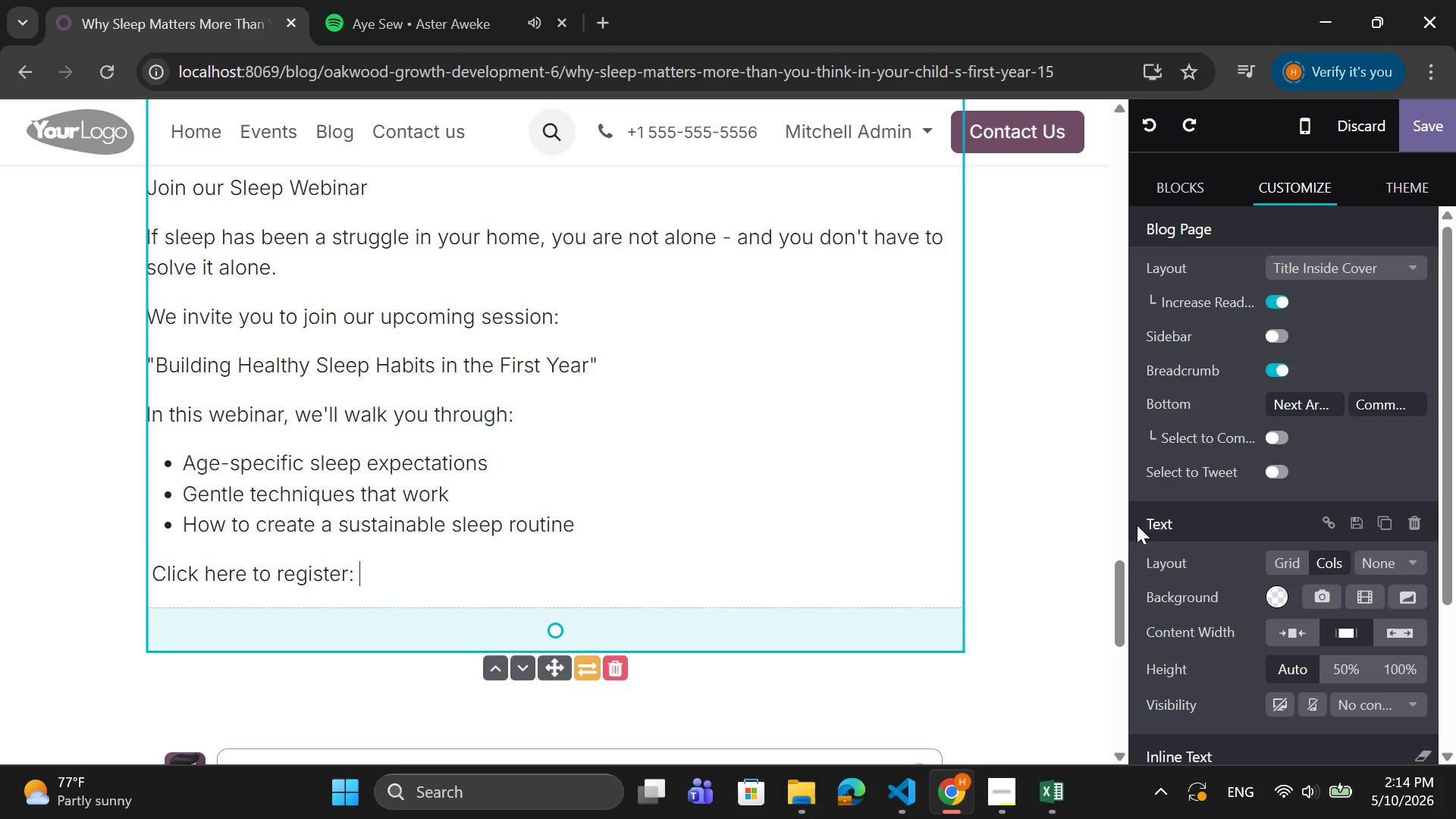 
scroll: coordinate [1279, 708], scroll_direction: down, amount: 6.0
 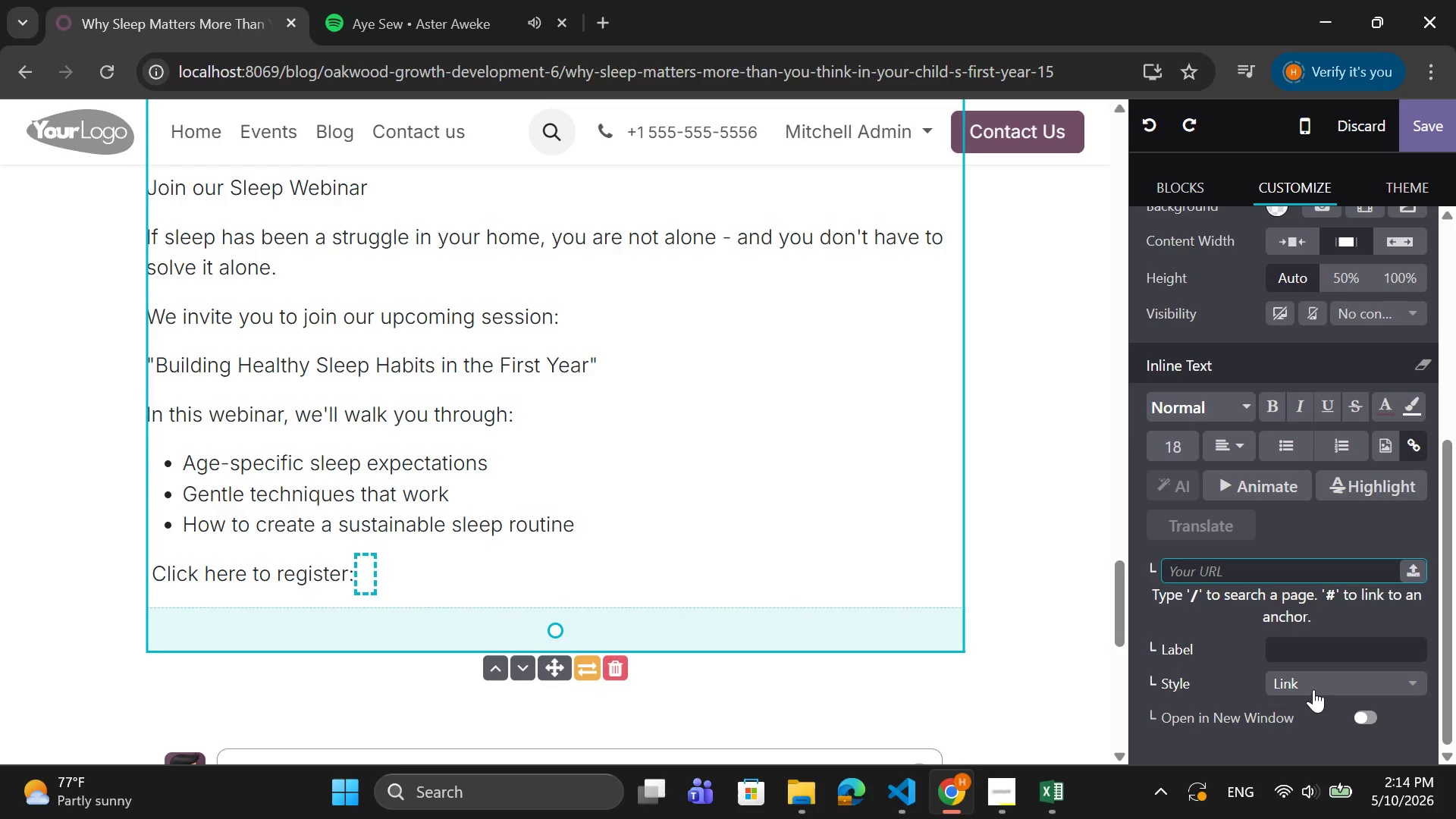 
left_click([1313, 688])
 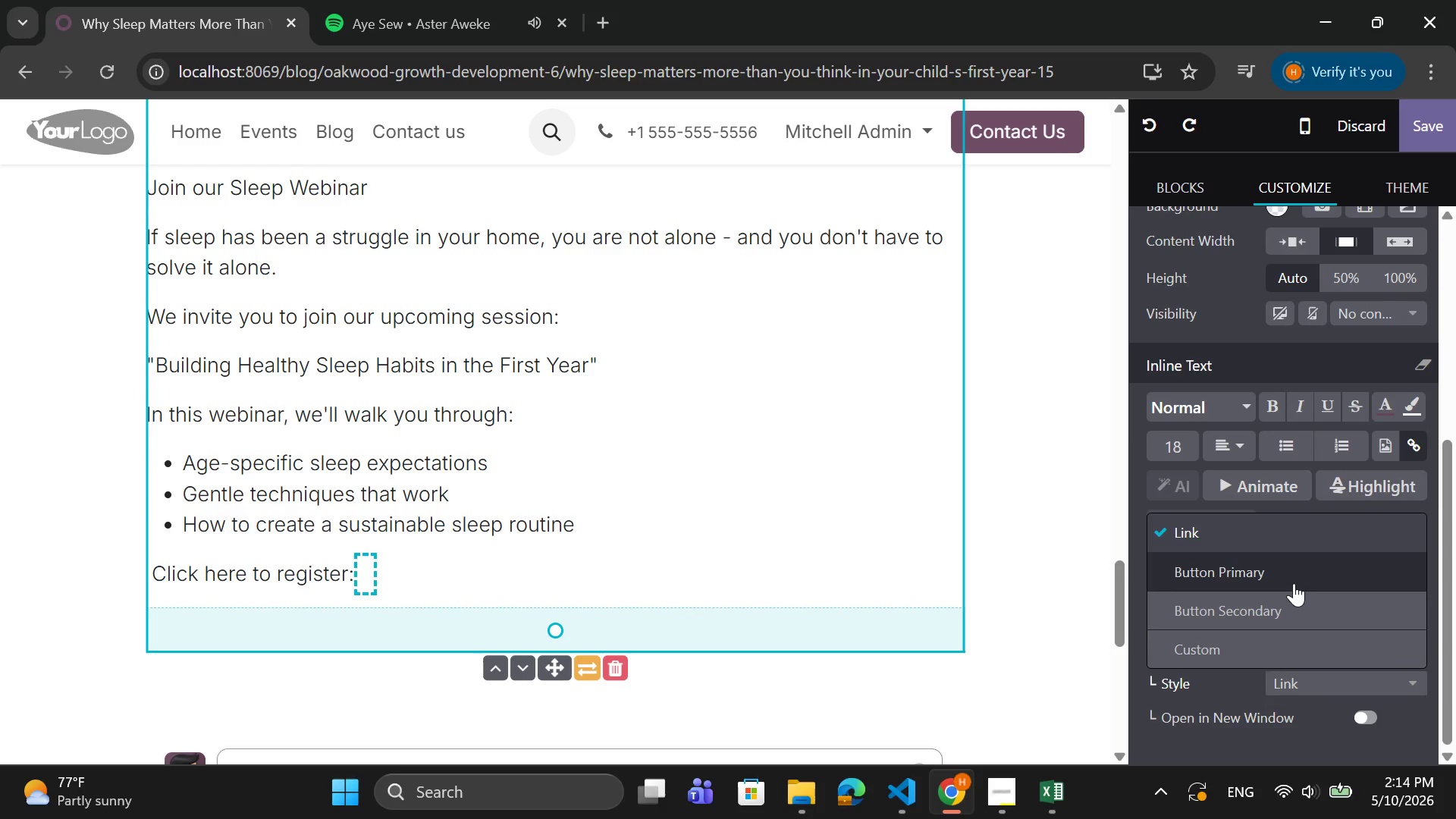 
left_click([1288, 614])
 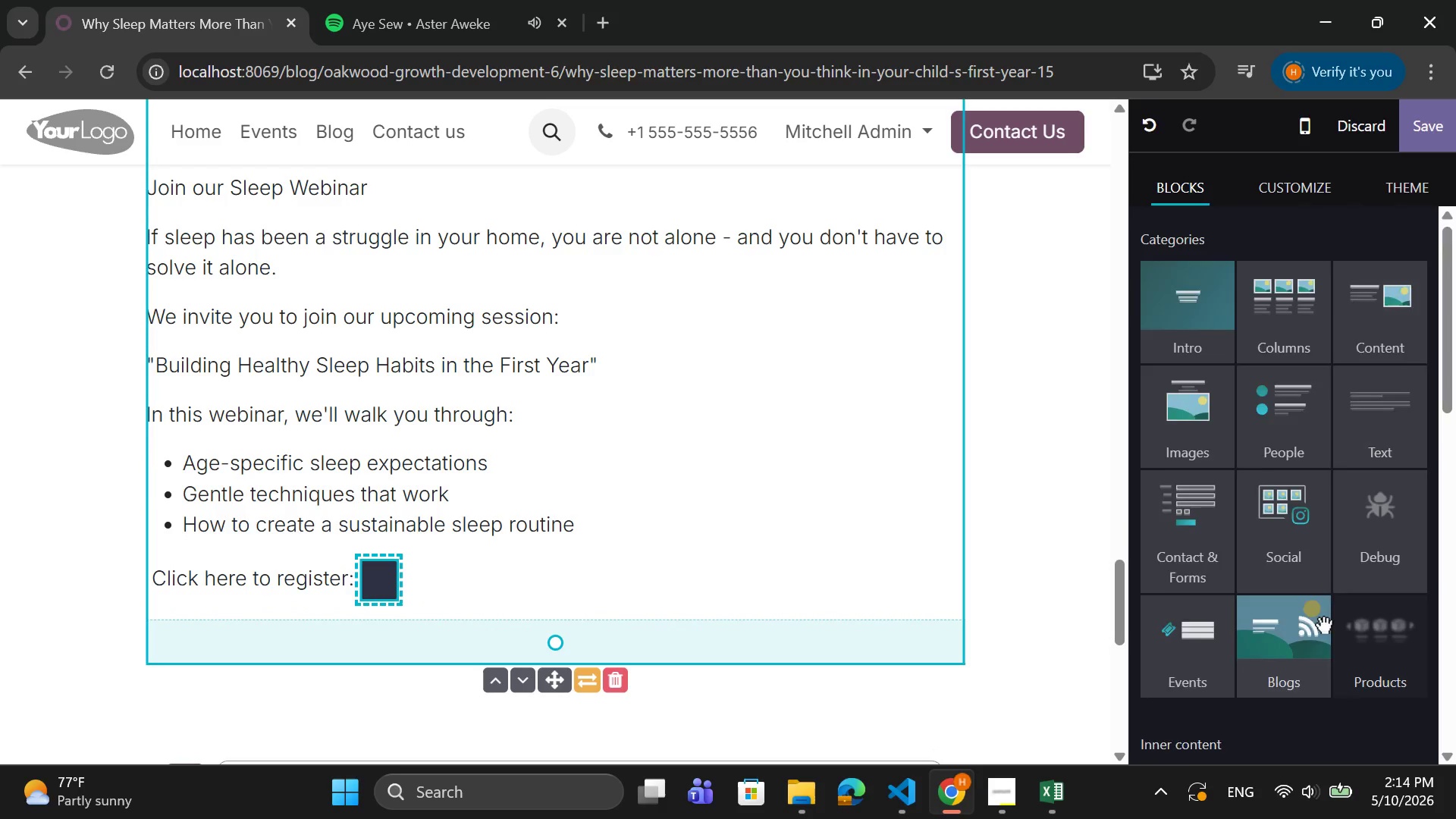 
scroll: coordinate [1338, 647], scroll_direction: down, amount: 13.0
 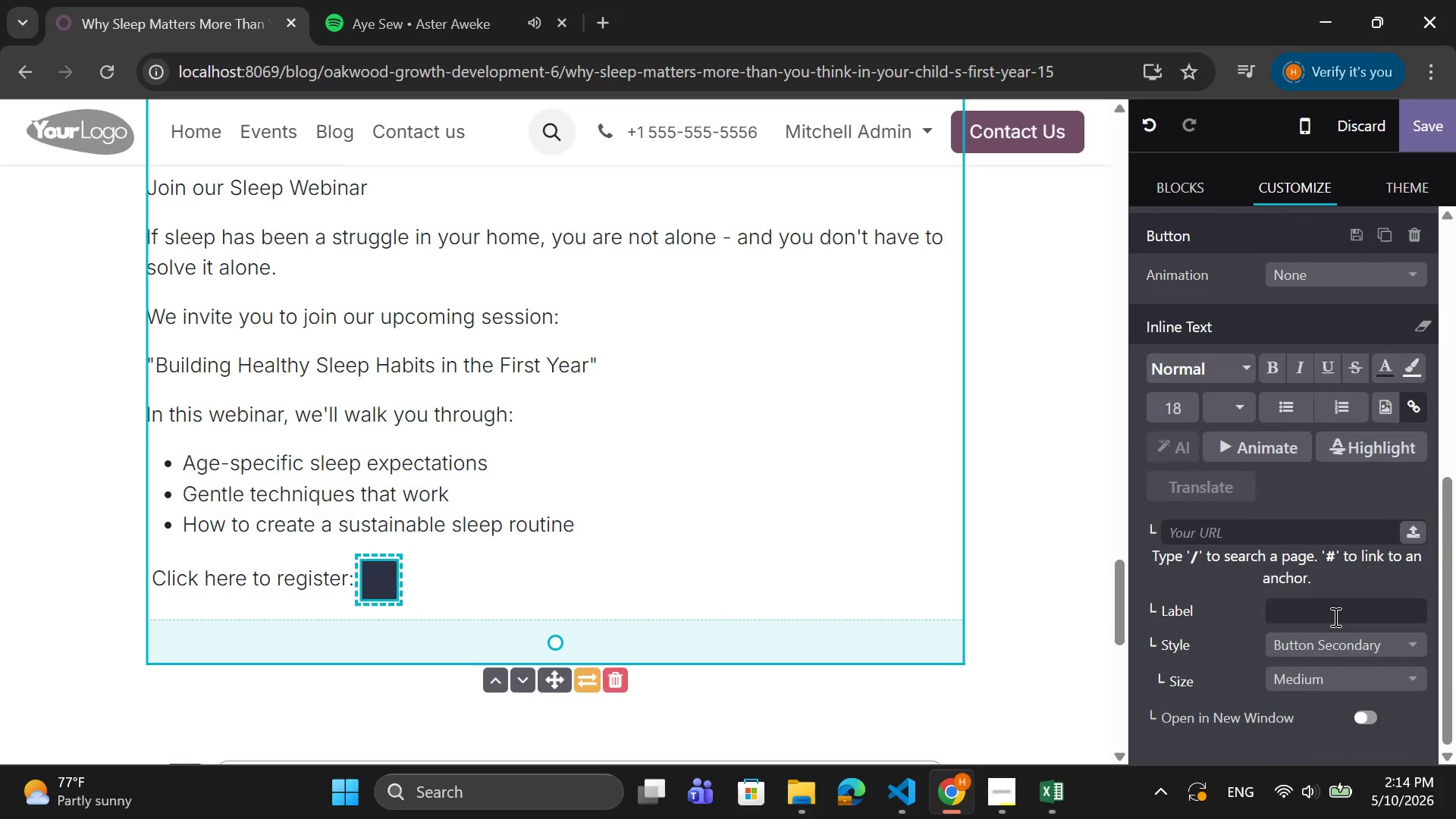 
left_click([1334, 617])
 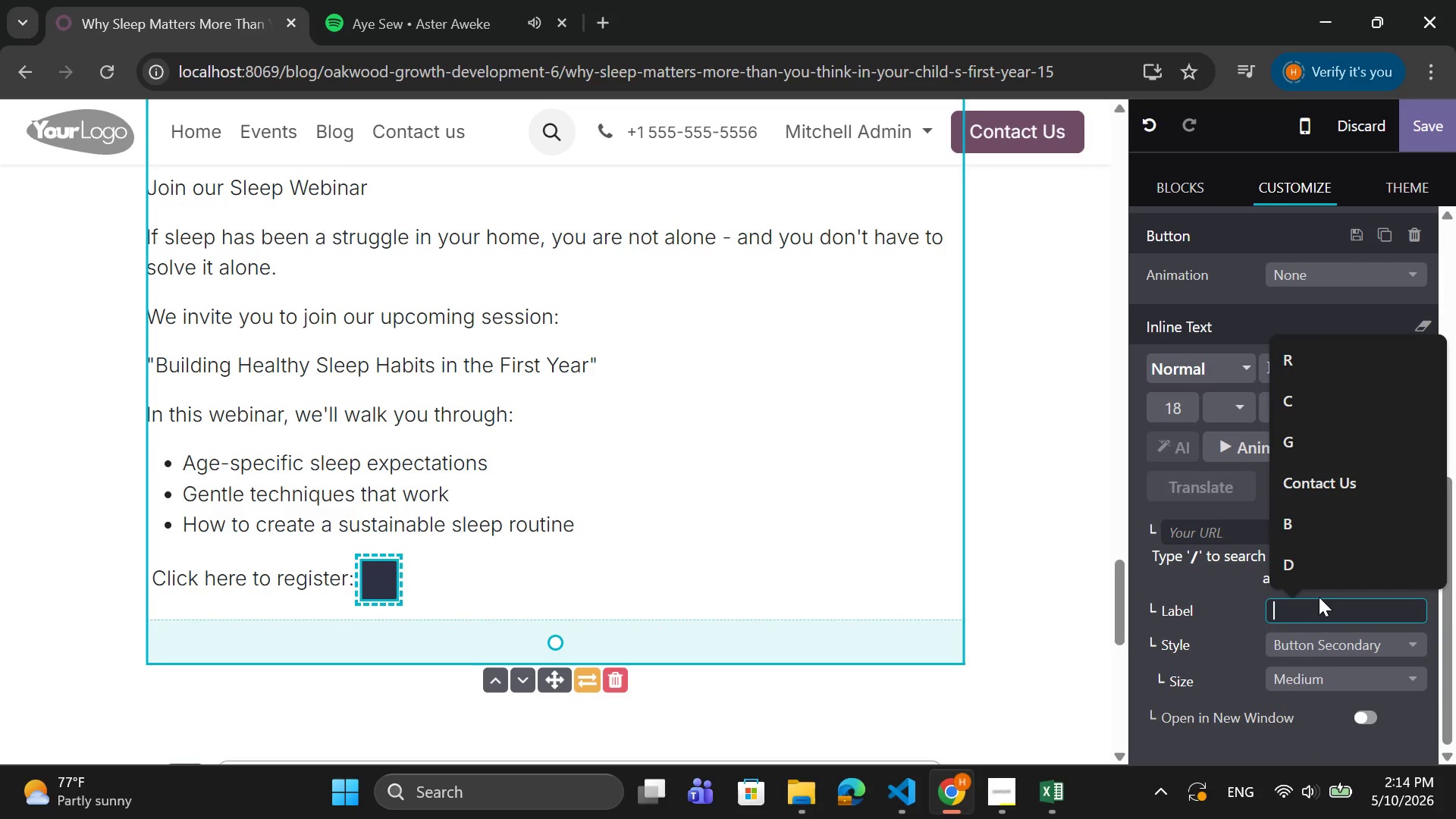 
key(CapsLock)
 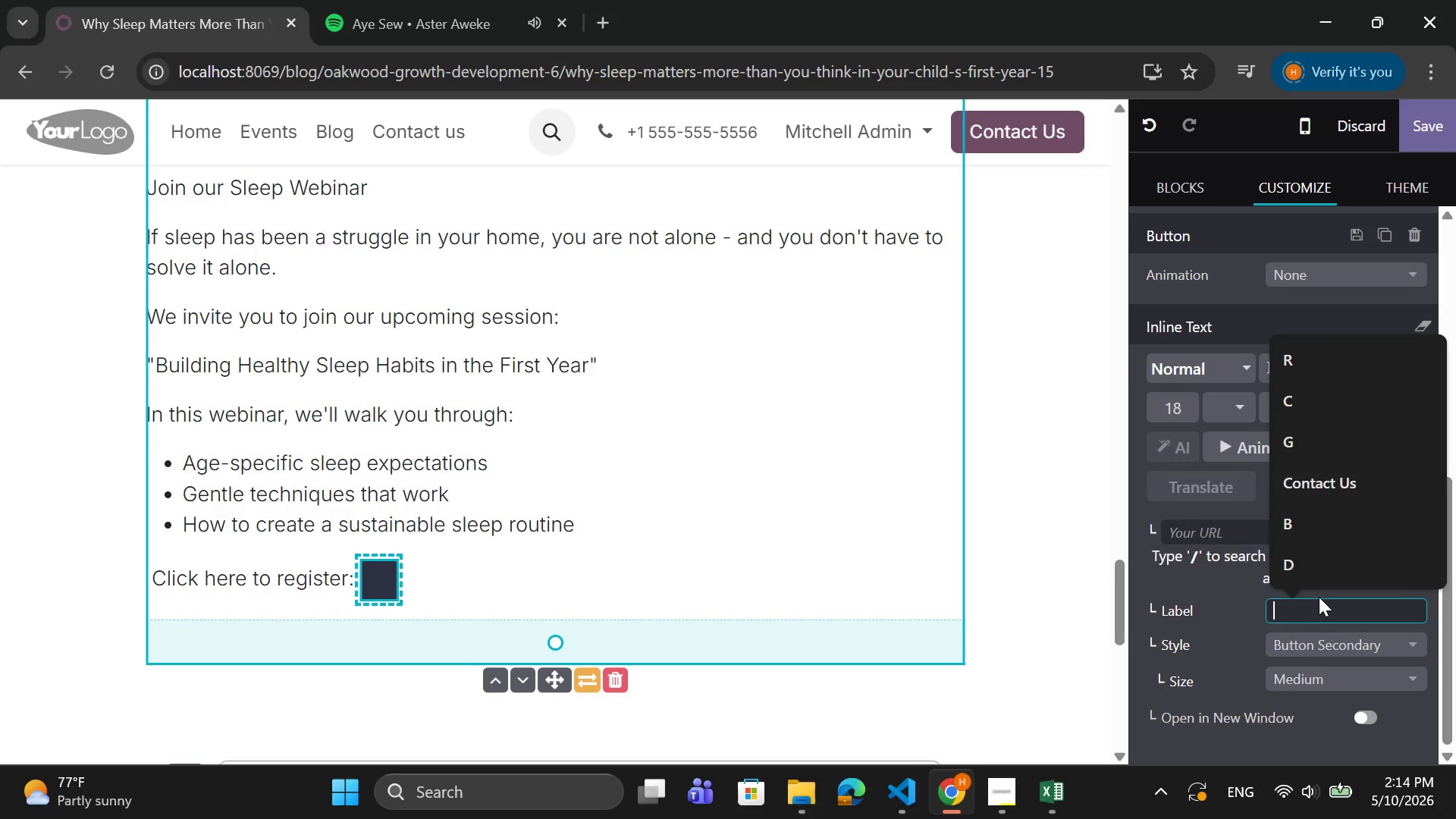 
key(R)
 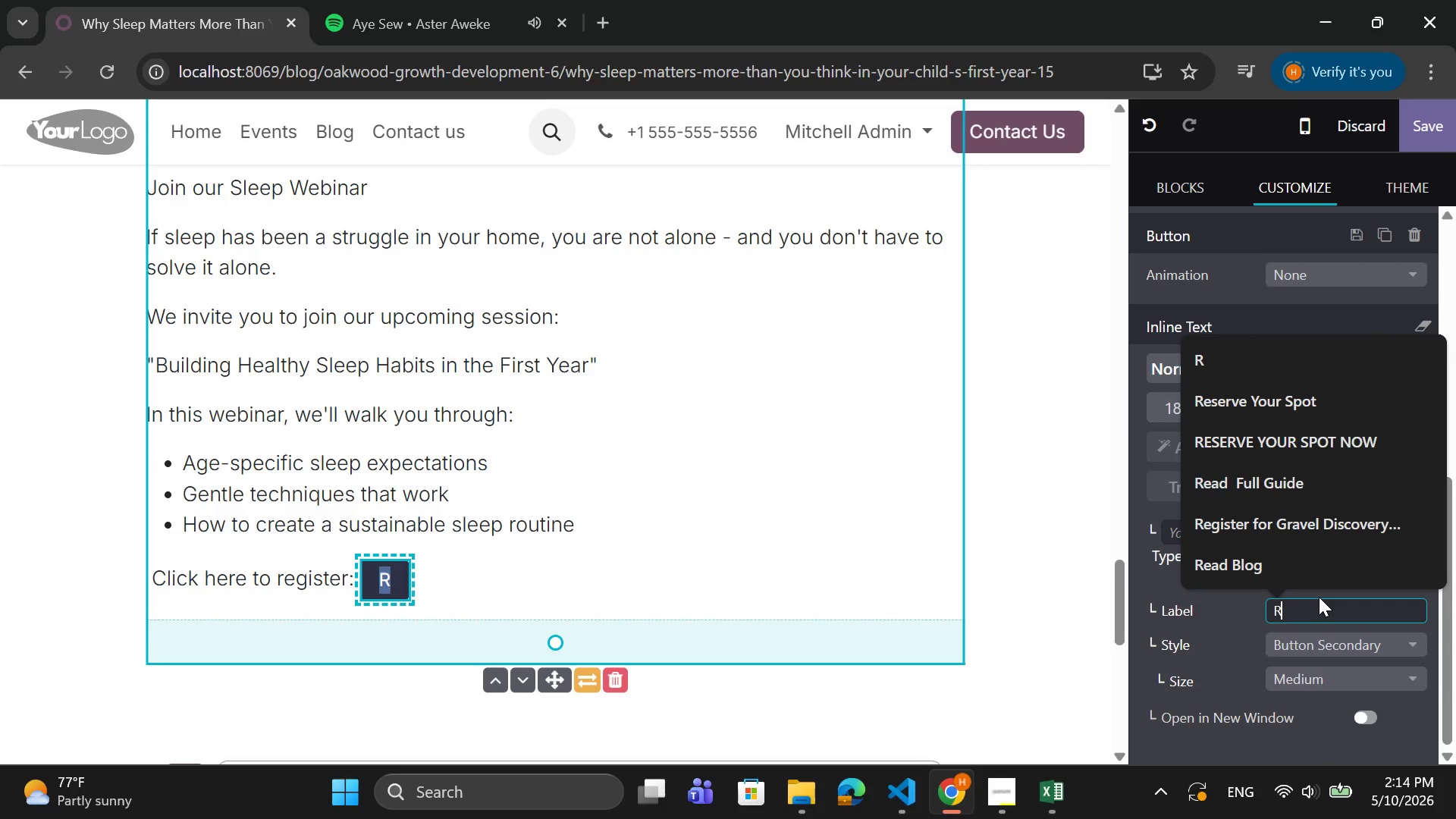 
key(CapsLock)
 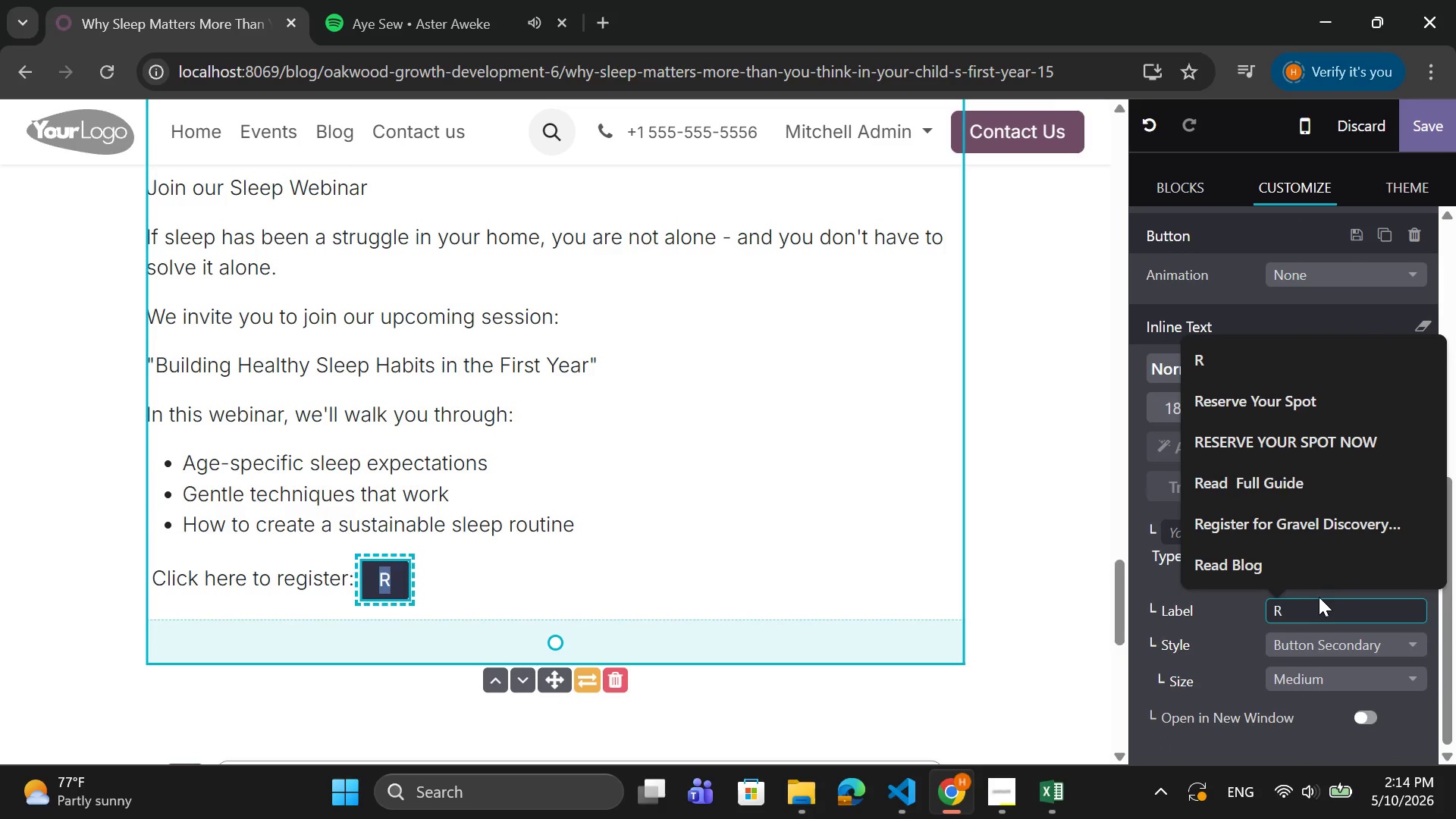 
mouse_move([1316, 563])
 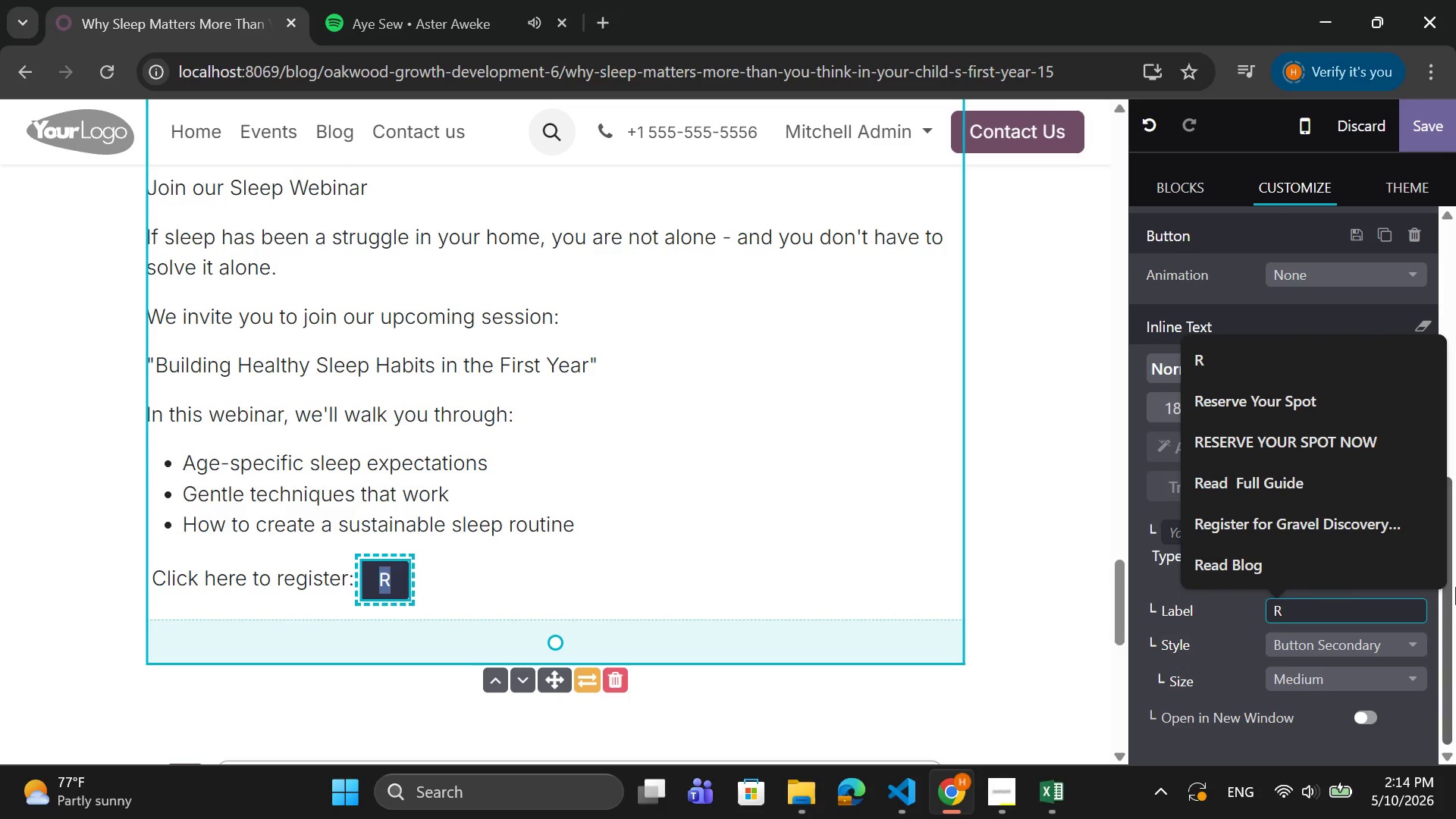 
type(egiter)
key(Backspace)
key(Backspace)
key(Backspace)
key(Backspace)
type(ister Now)
 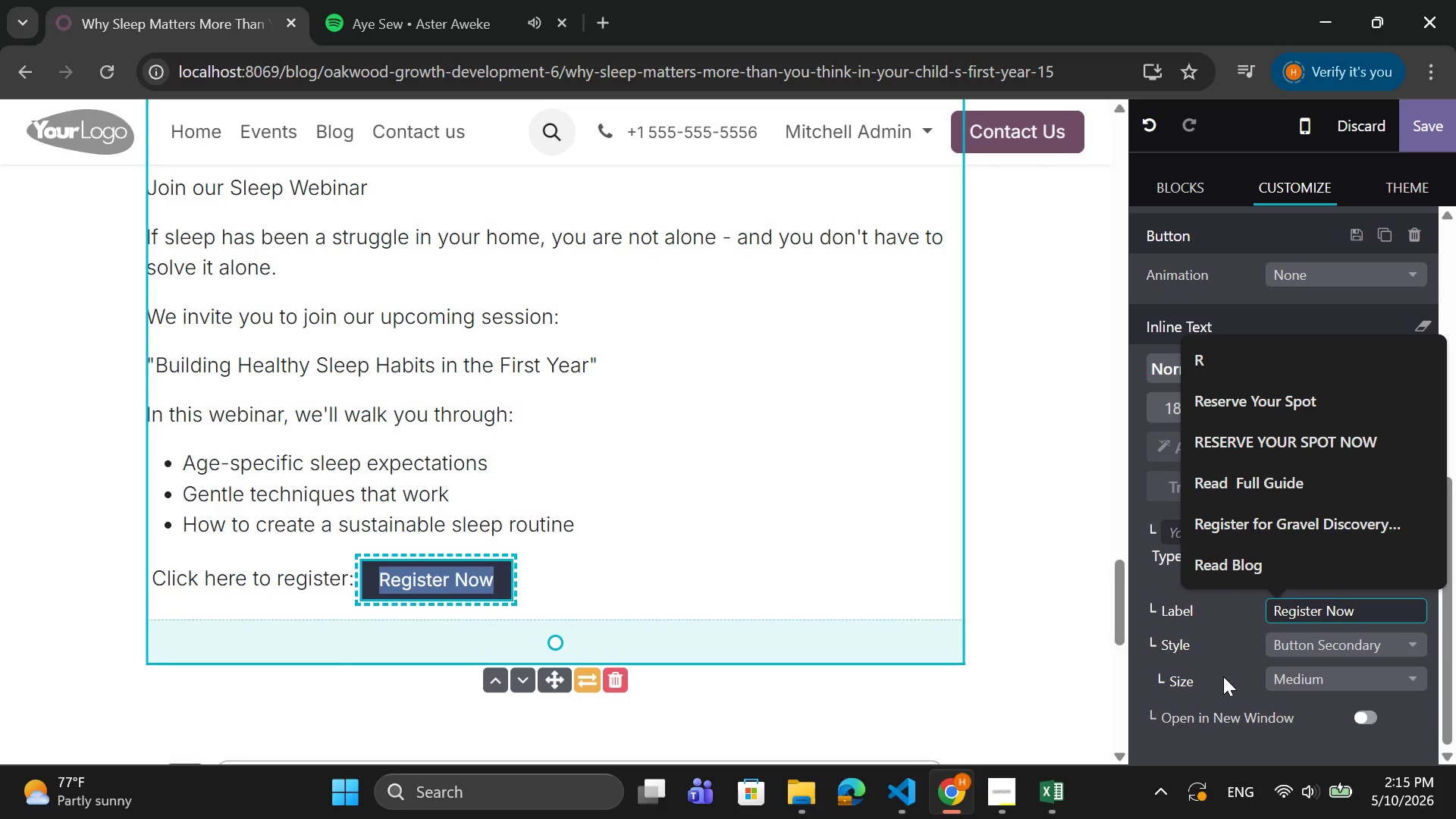 
left_click([1073, 655])
 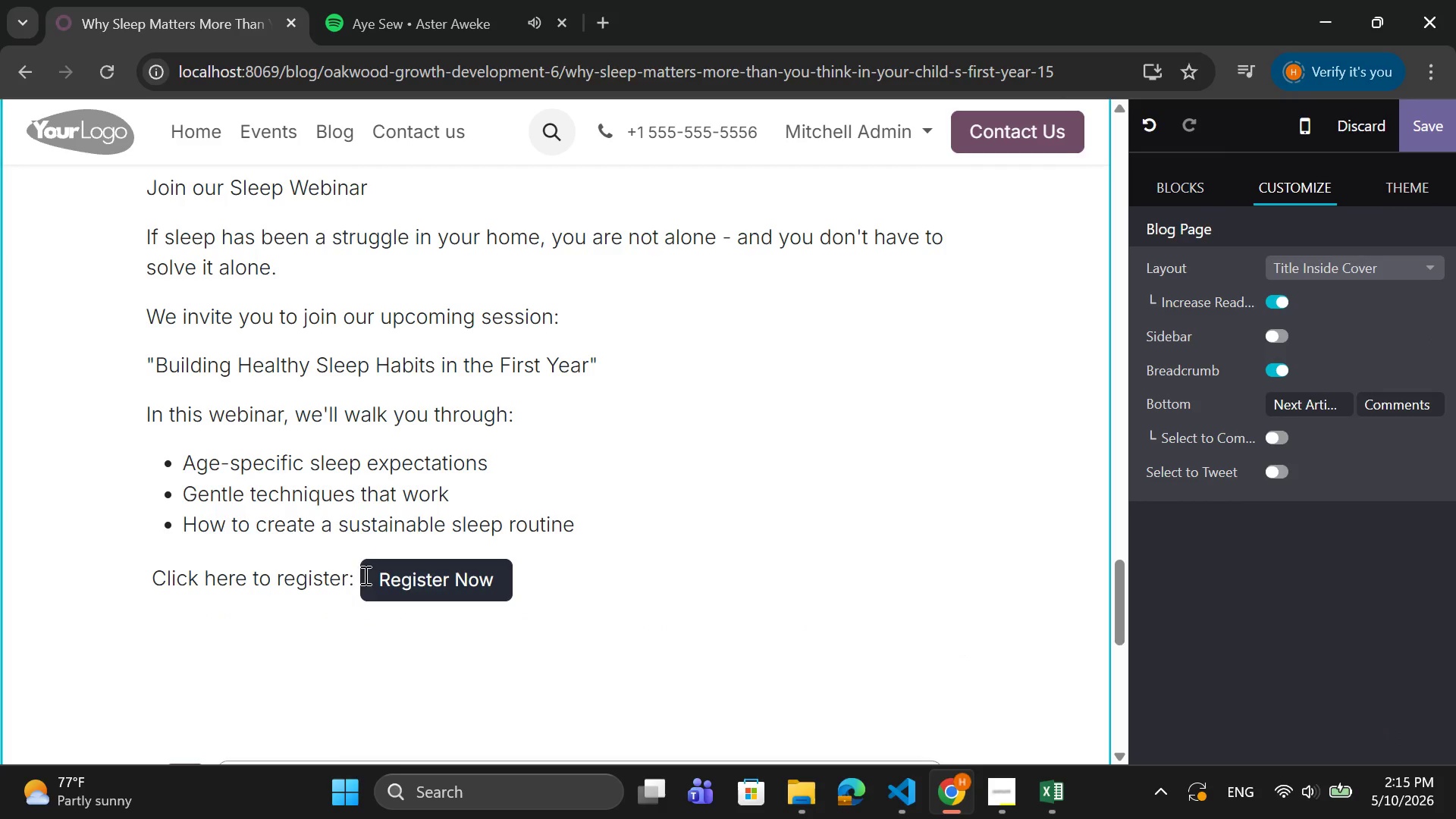 
left_click([359, 575])
 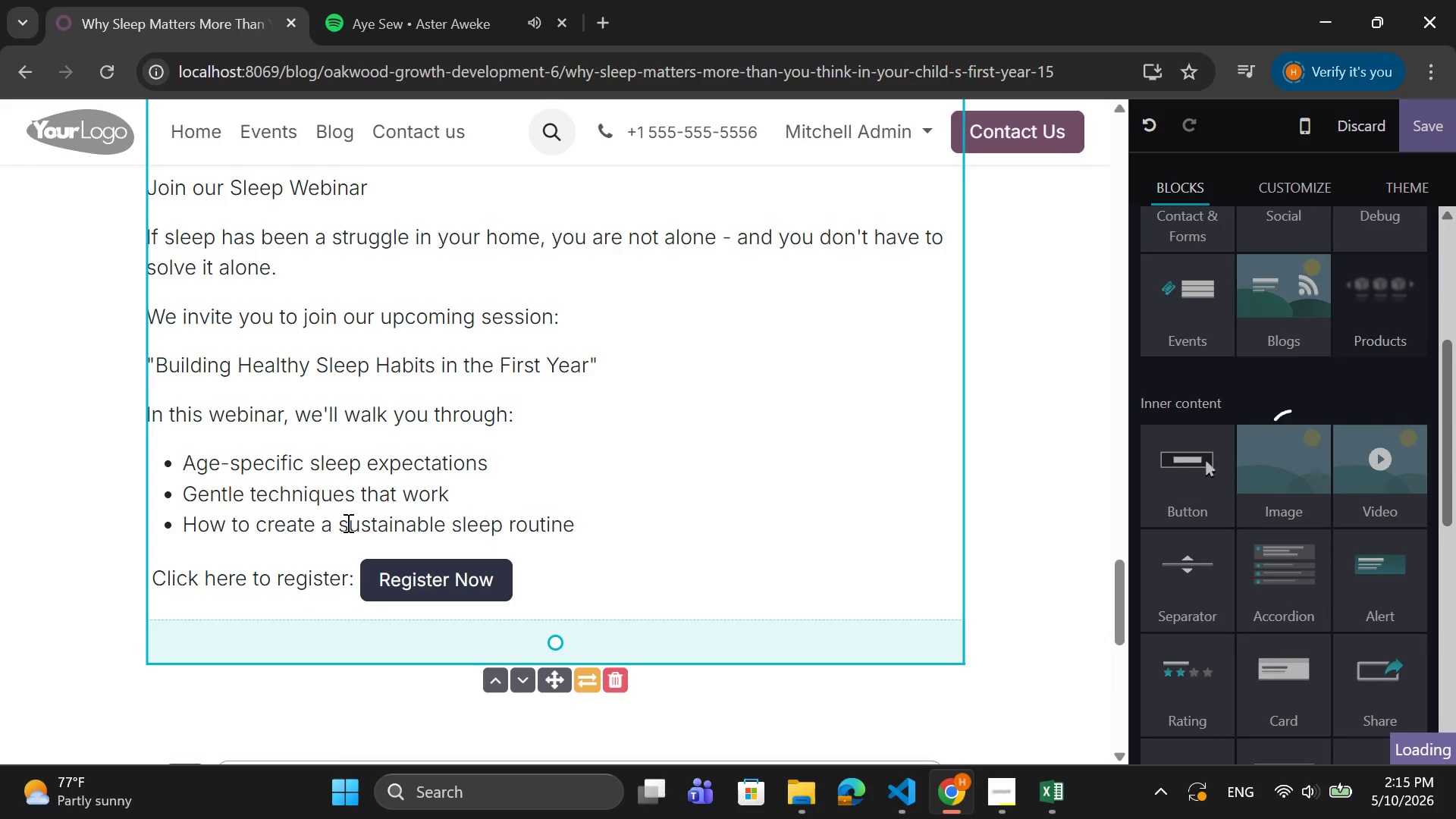 
key(Tab)
 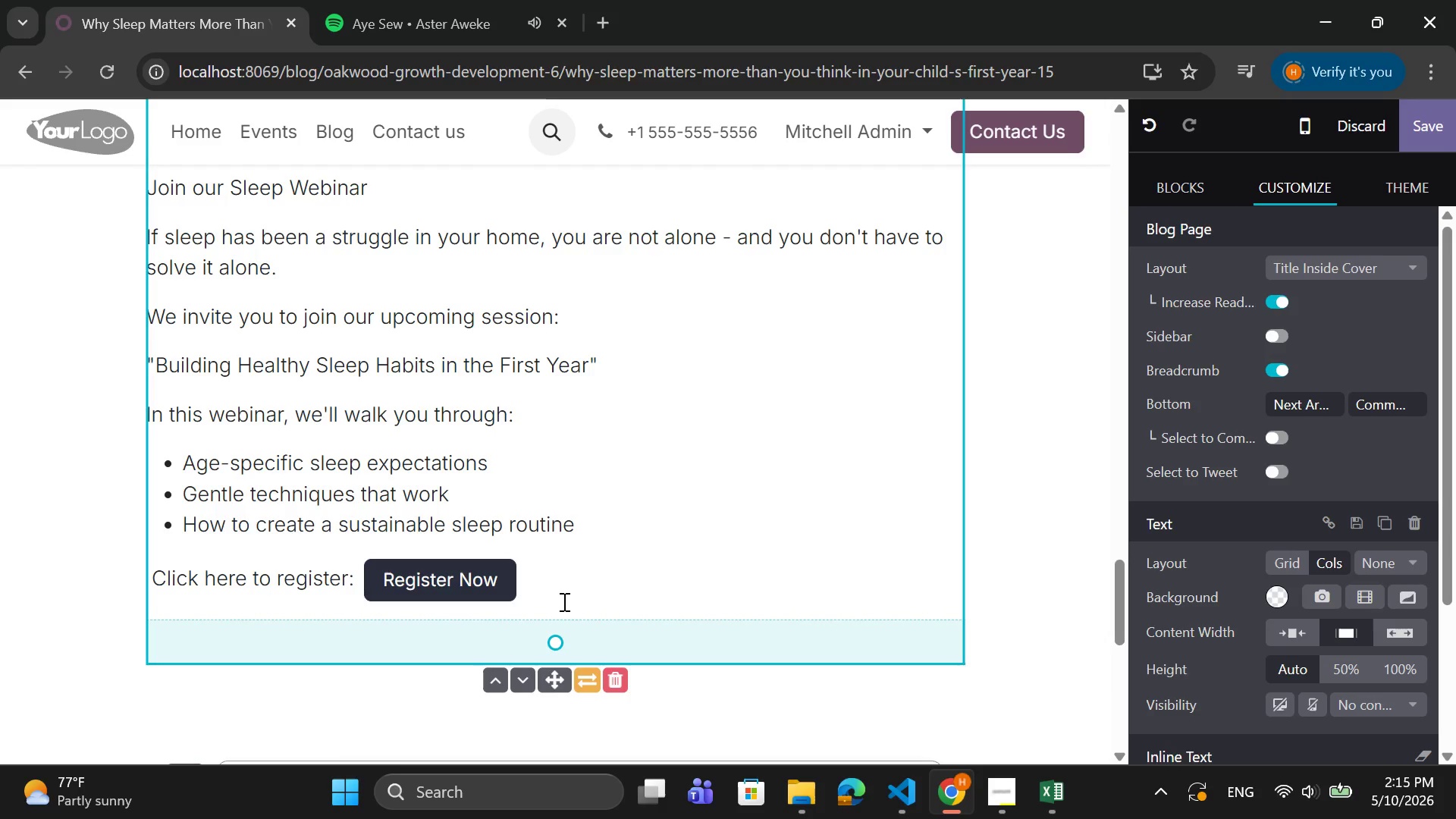 
left_click([558, 577])
 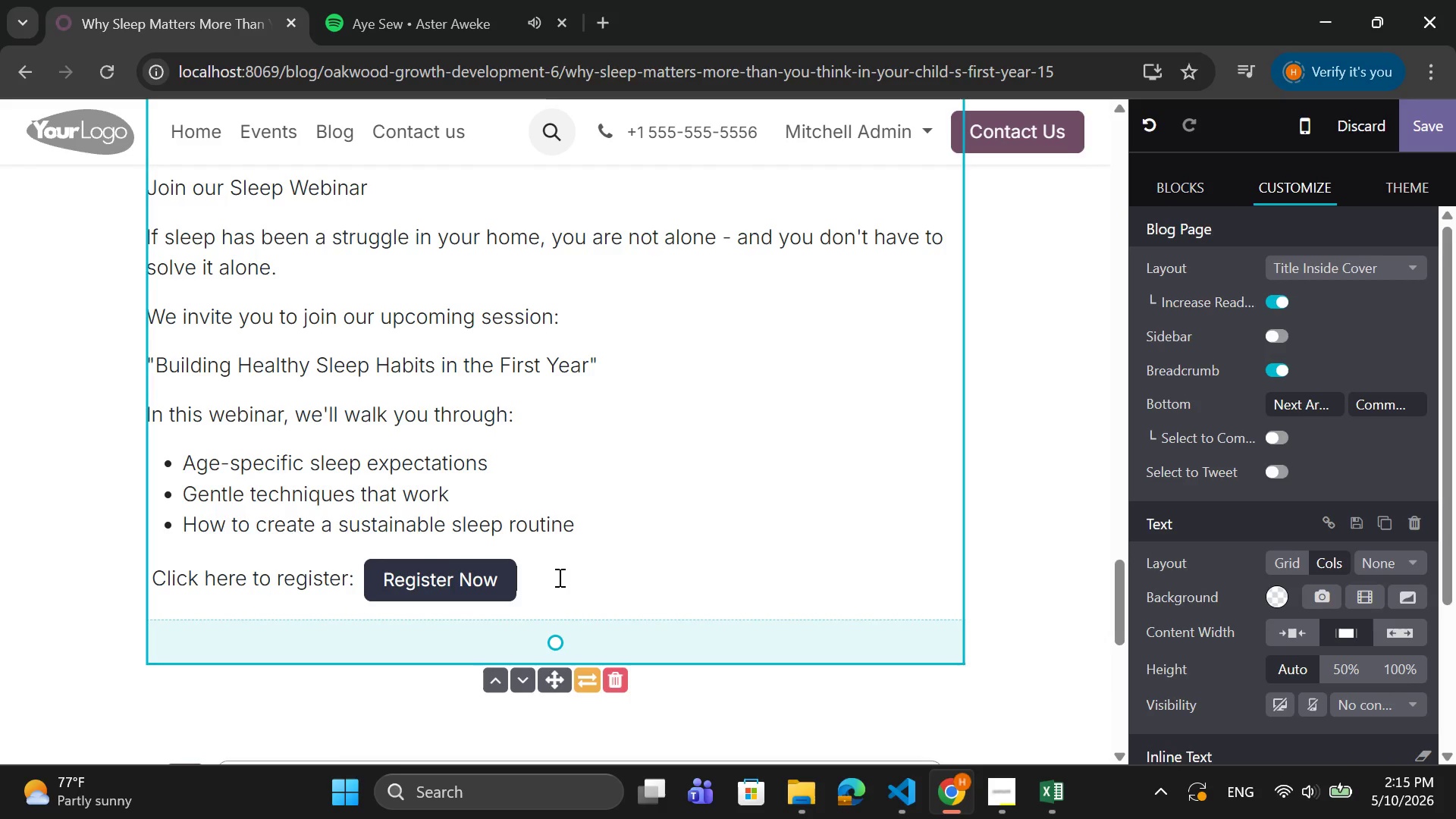 
key(Enter)
 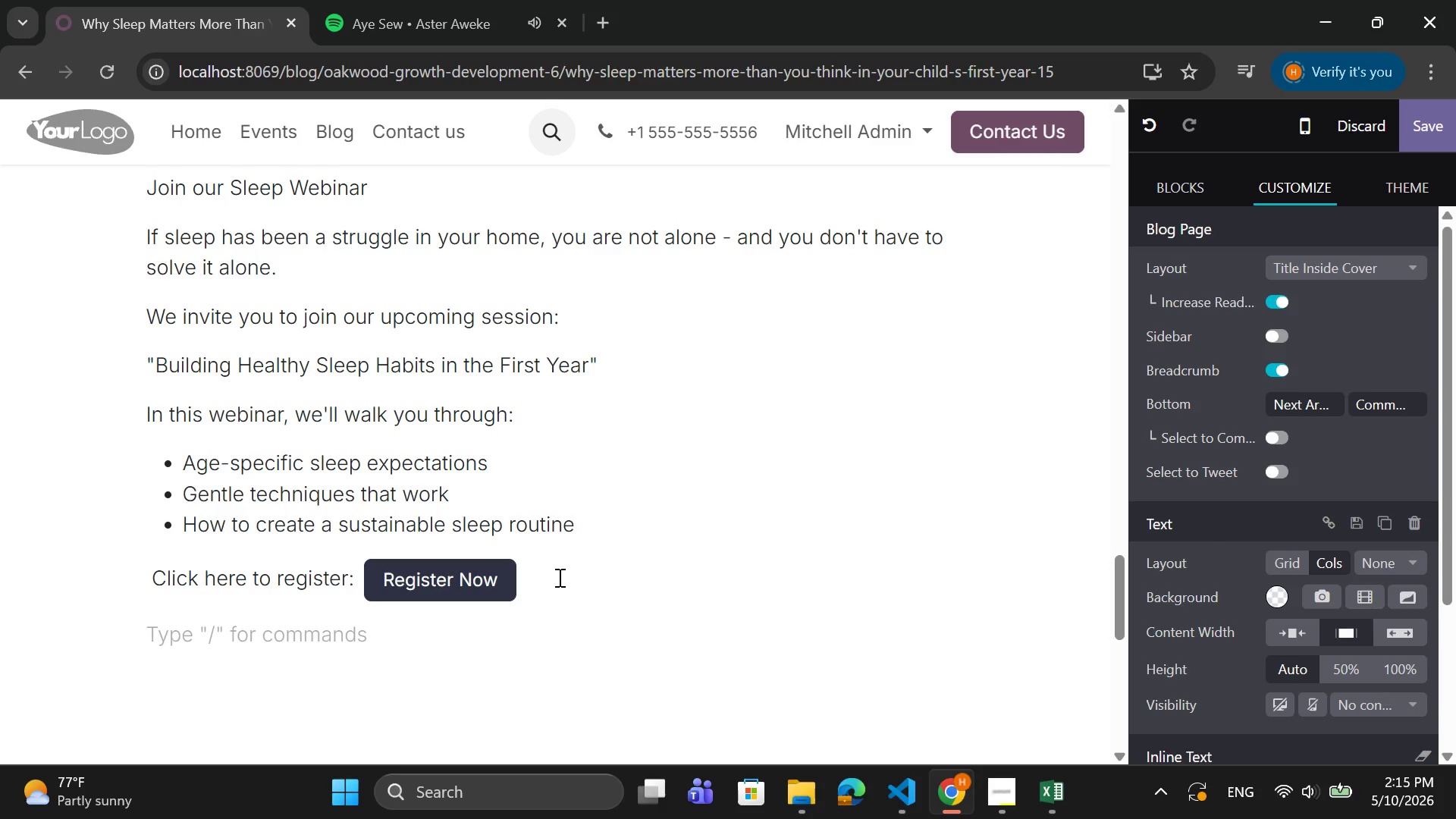 
wait(5.5)
 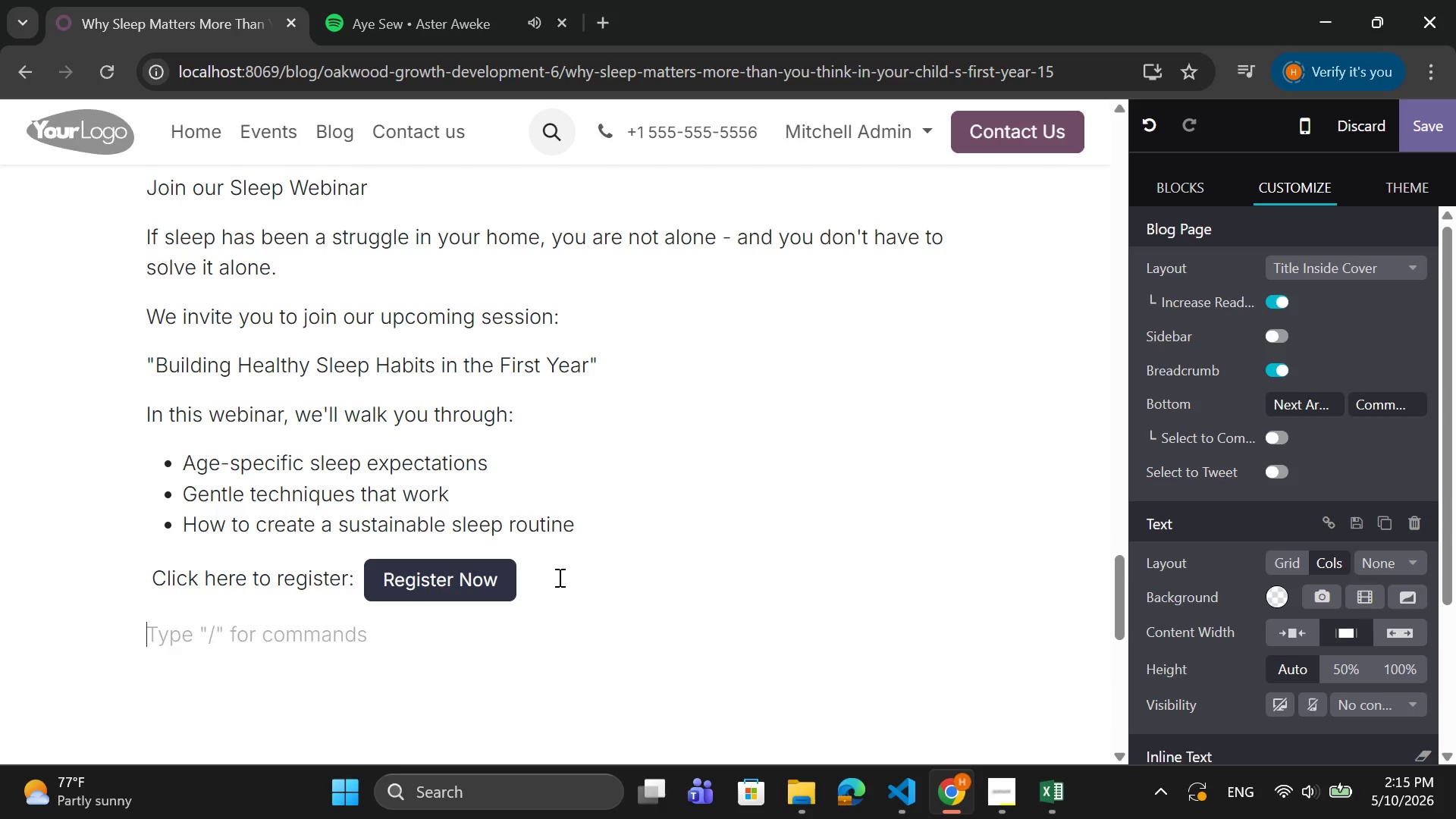 
left_click([1156, 177])
 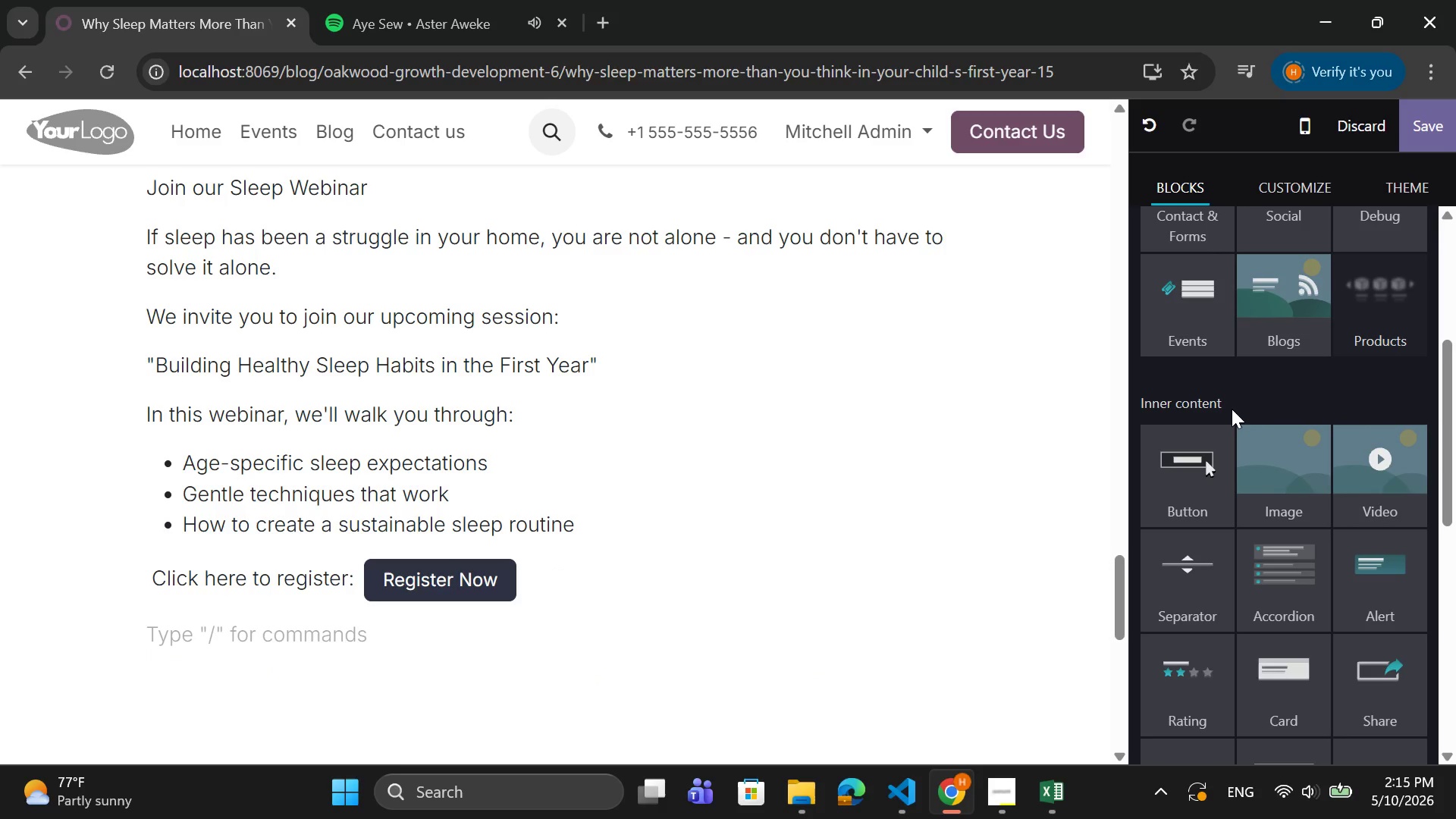 
scroll: coordinate [1232, 406], scroll_direction: up, amount: 3.0
 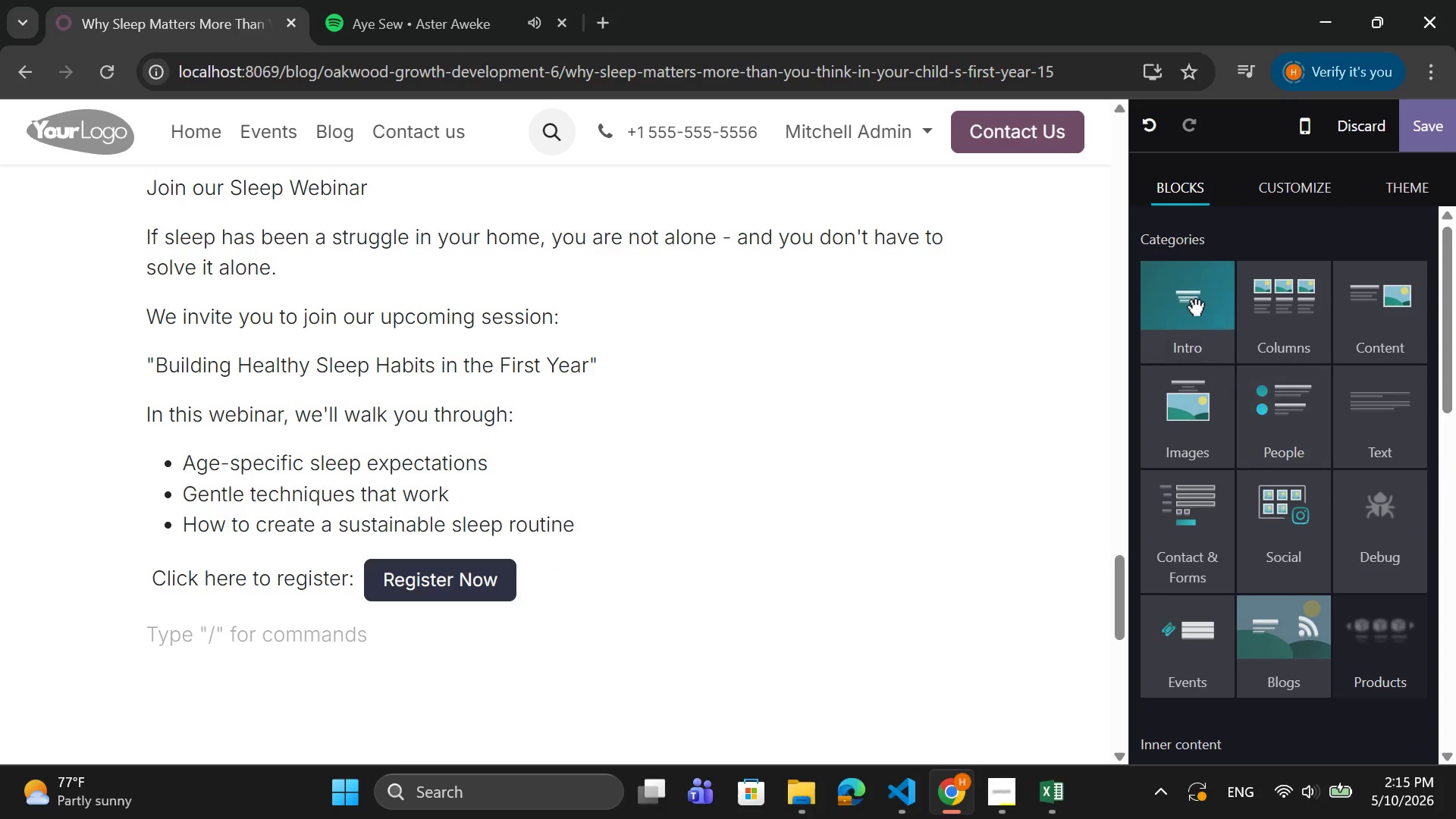 
left_click([1192, 299])
 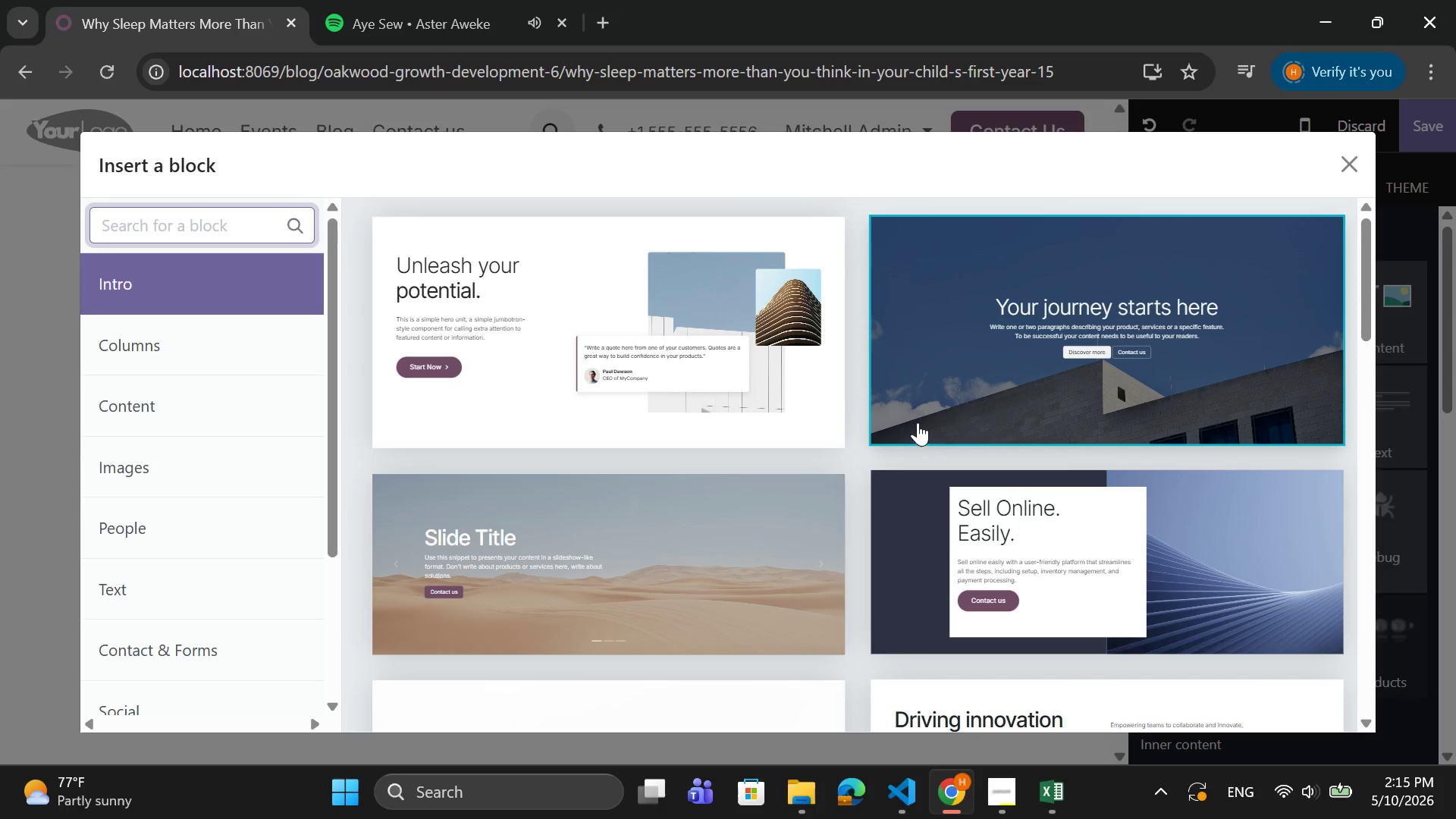 
scroll: coordinate [917, 411], scroll_direction: down, amount: 8.0
 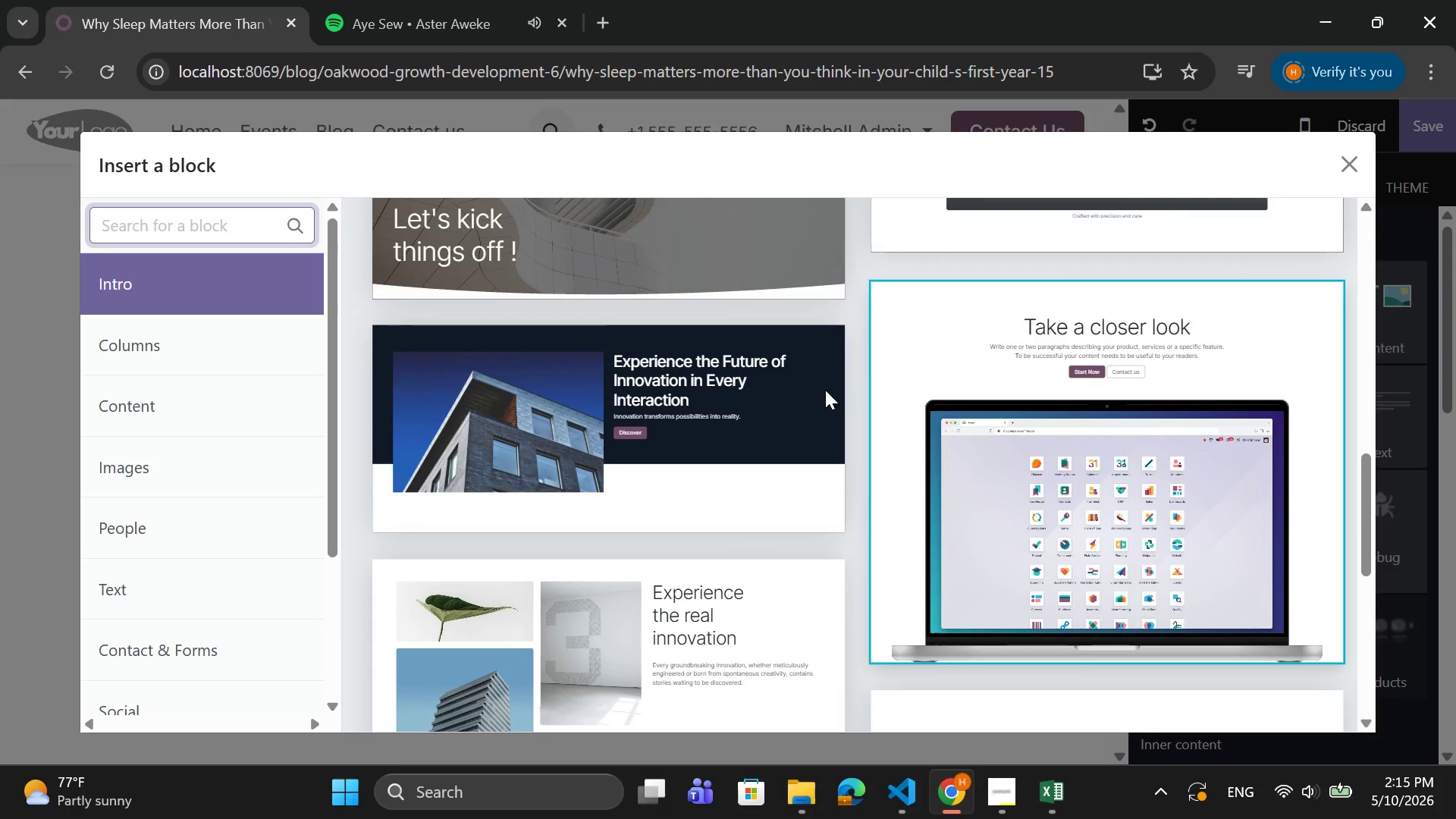 
left_click([714, 377])
 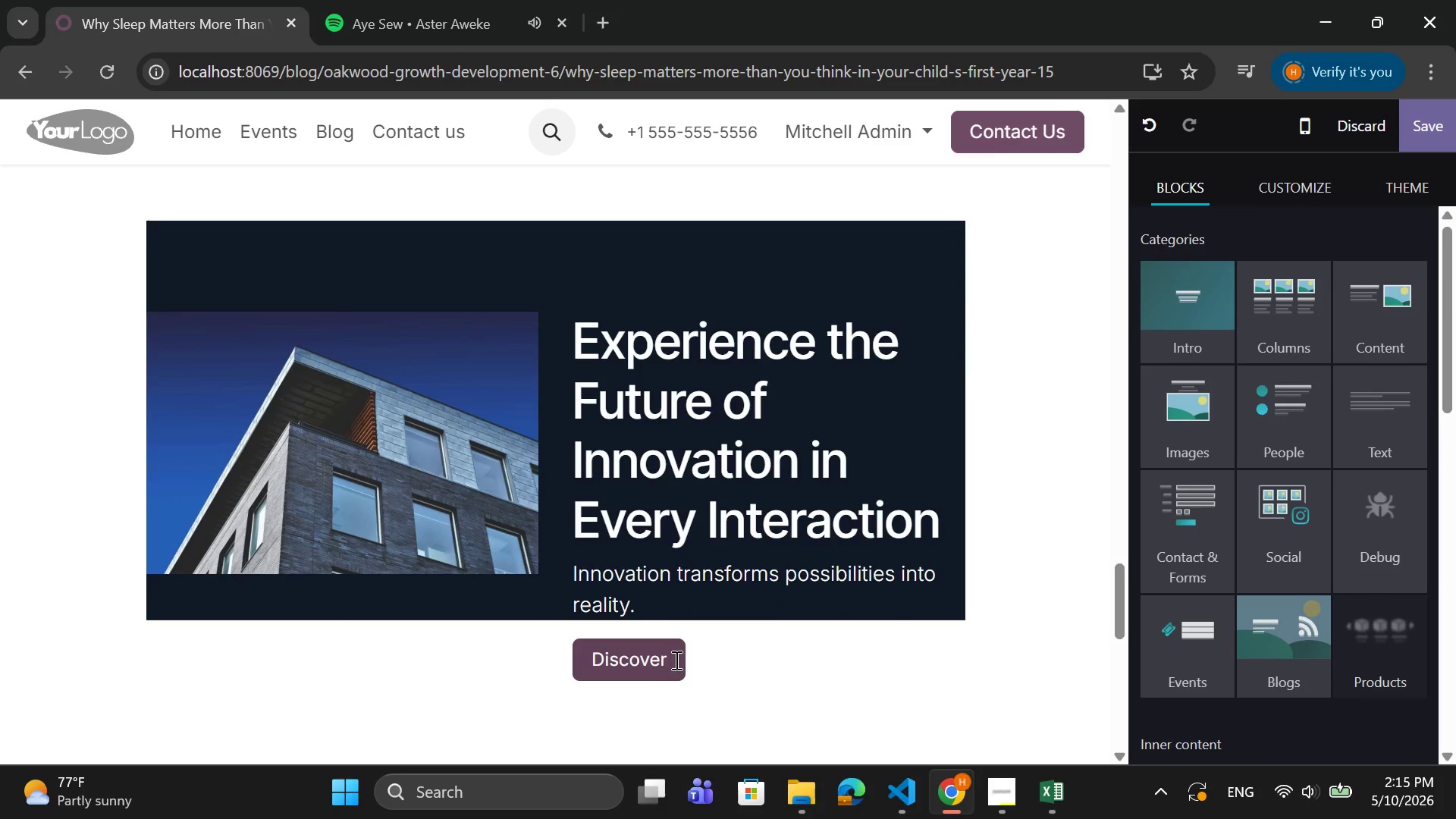 
left_click([934, 407])
 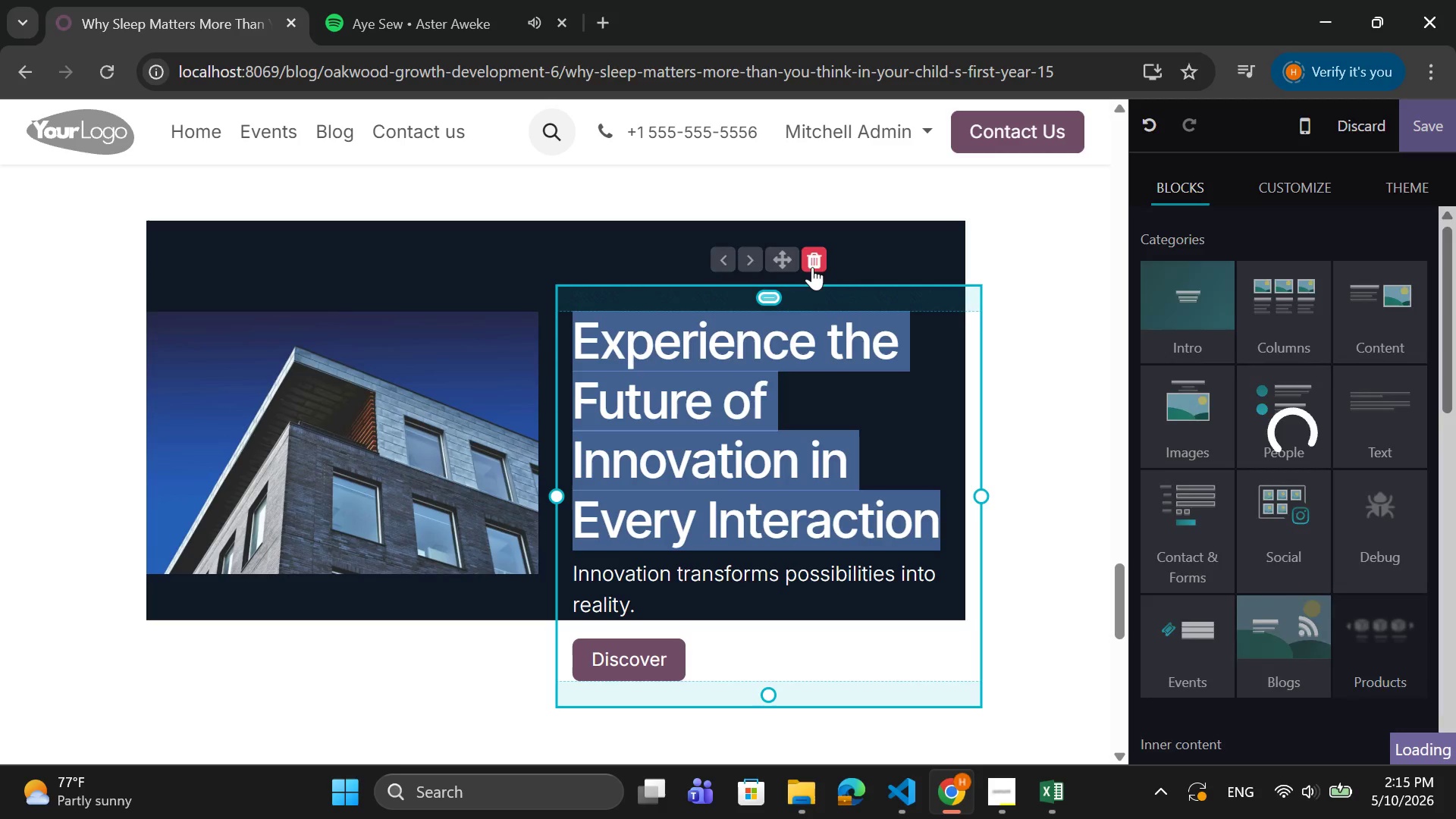 
left_click([812, 266])
 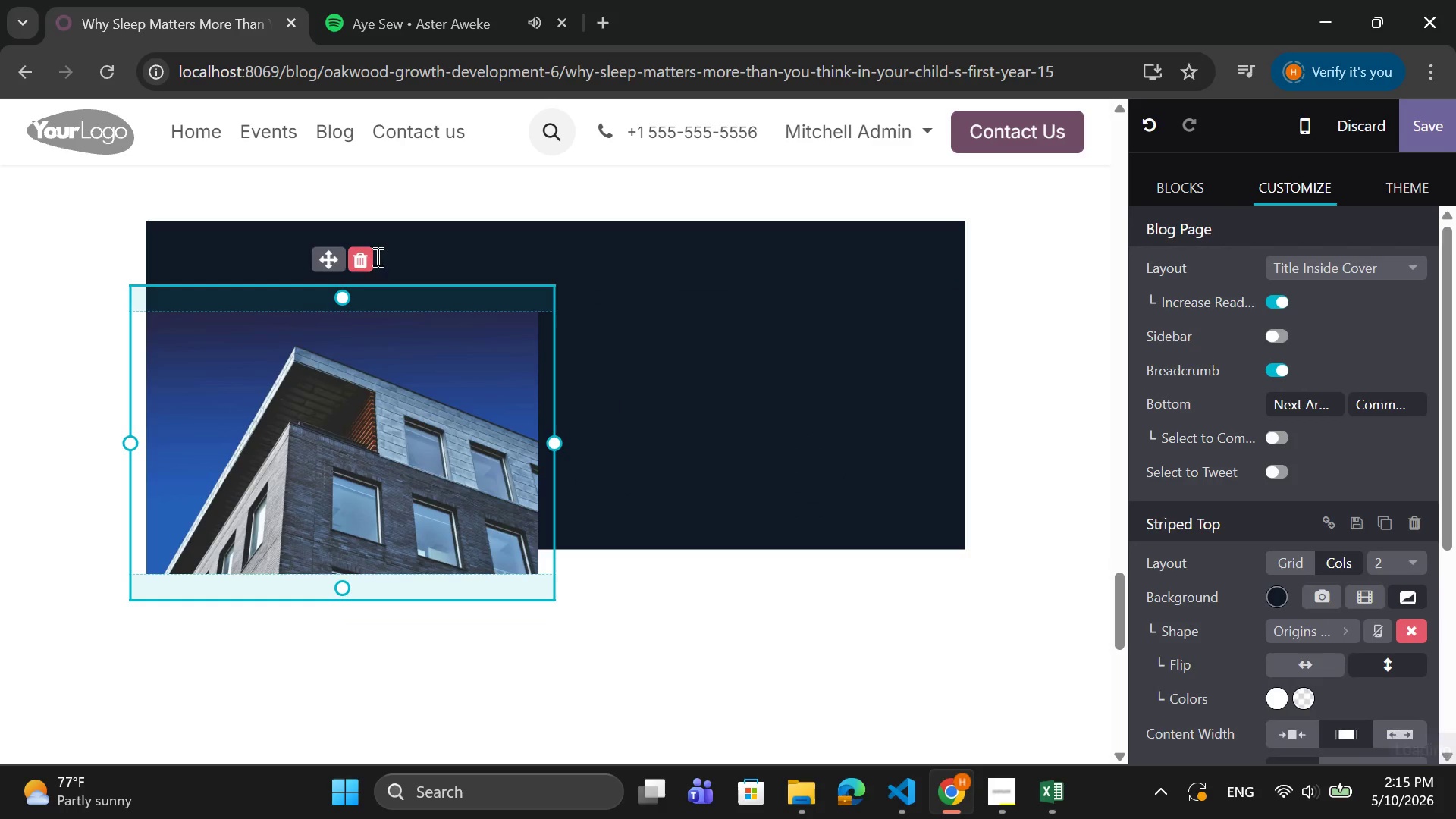 
left_click([365, 259])
 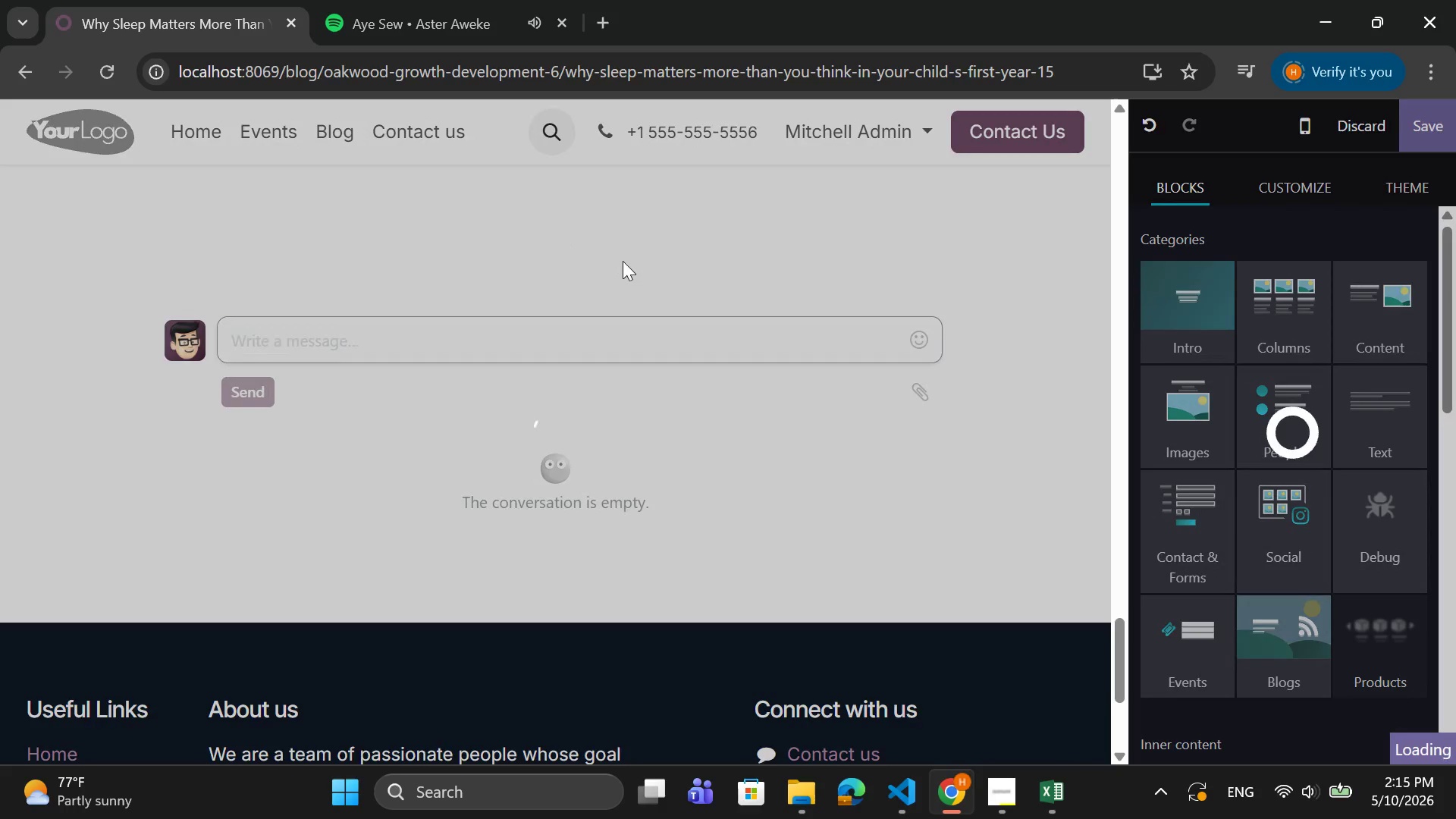 
scroll: coordinate [625, 263], scroll_direction: up, amount: 2.0
 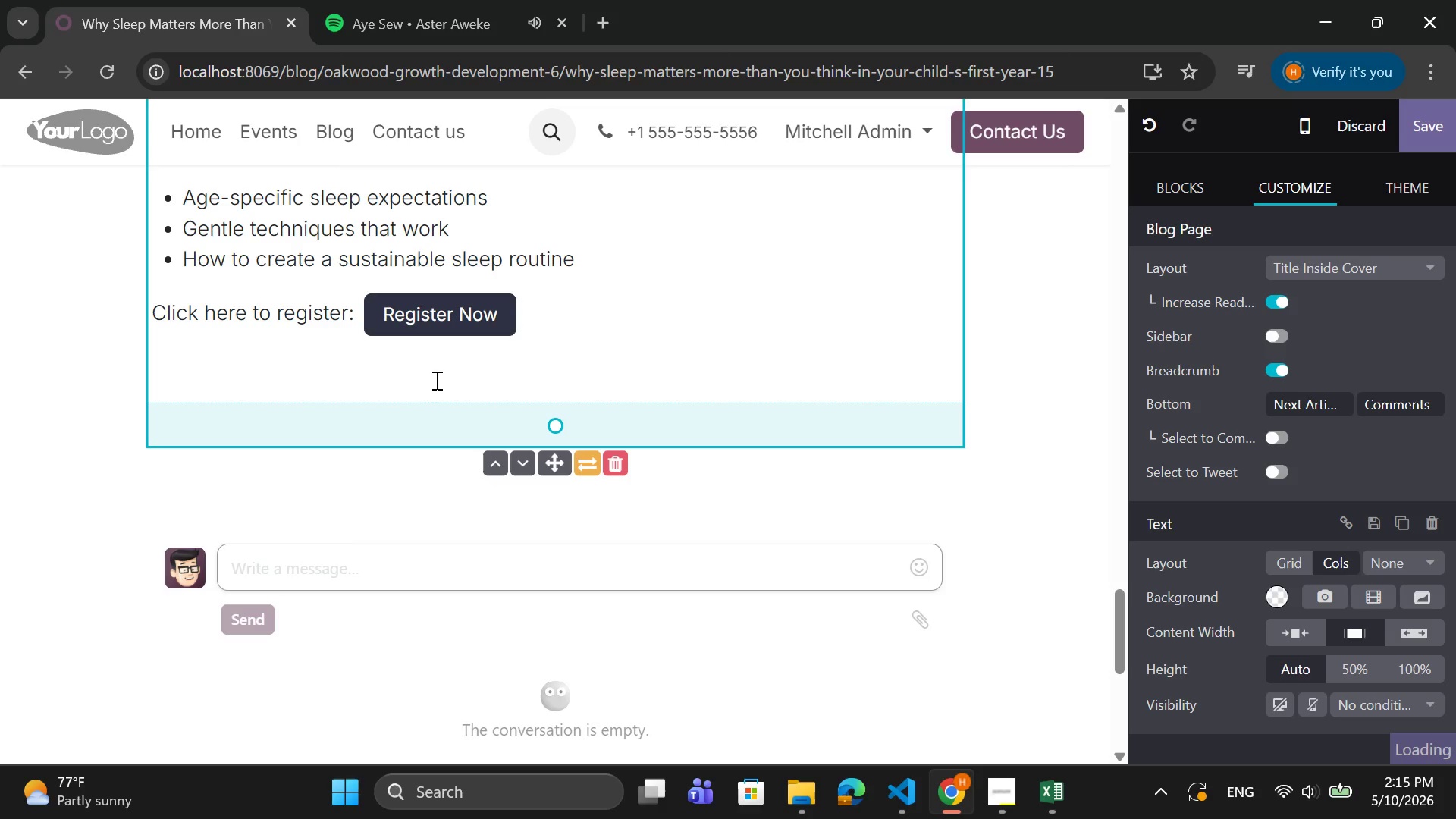 
left_click([435, 380])
 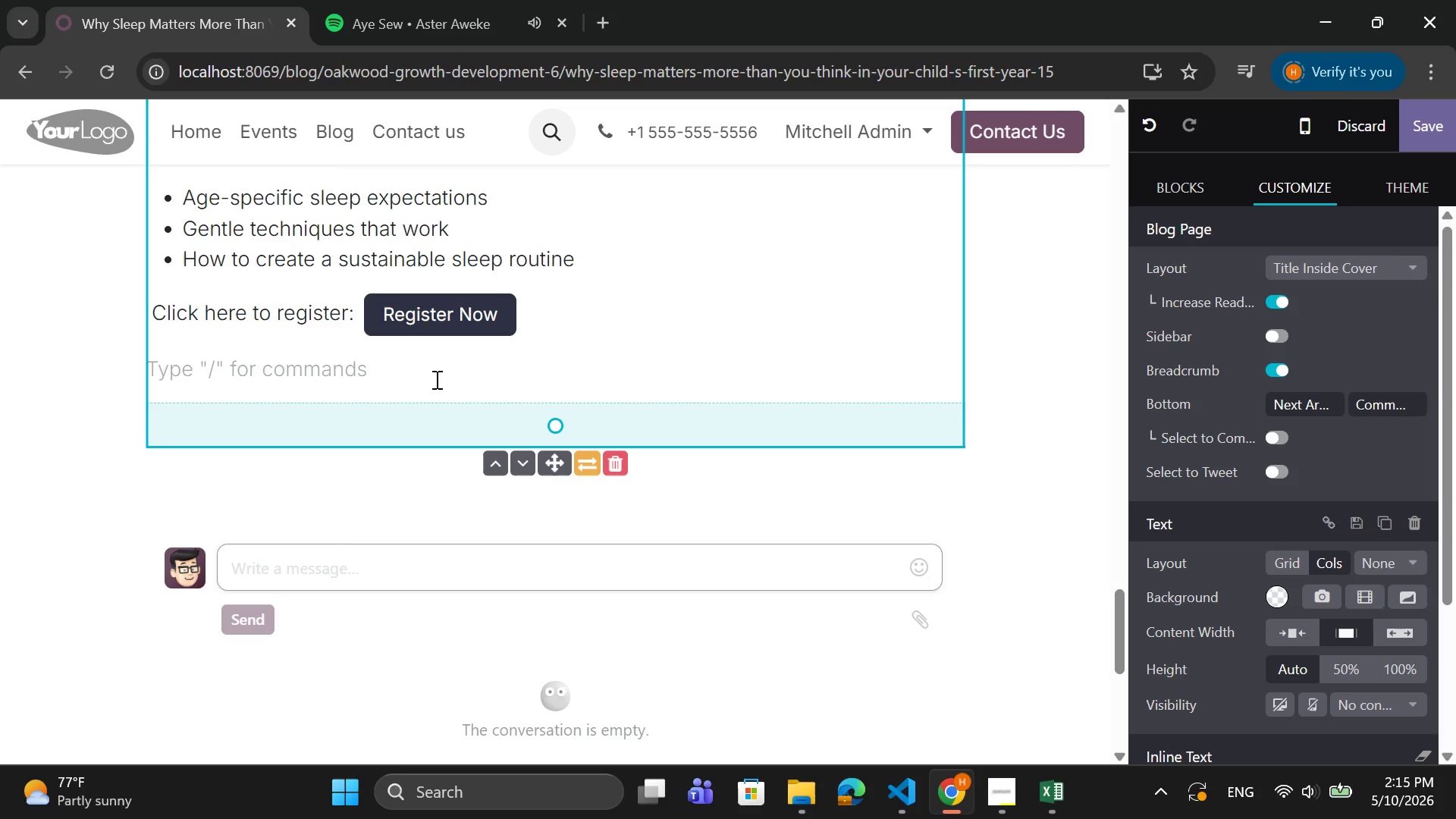 
type(FAINA)
key(Backspace)
key(Backspace)
key(Backspace)
key(Backspace)
type(inal Thoughtd)
key(Backspace)
type(s)
 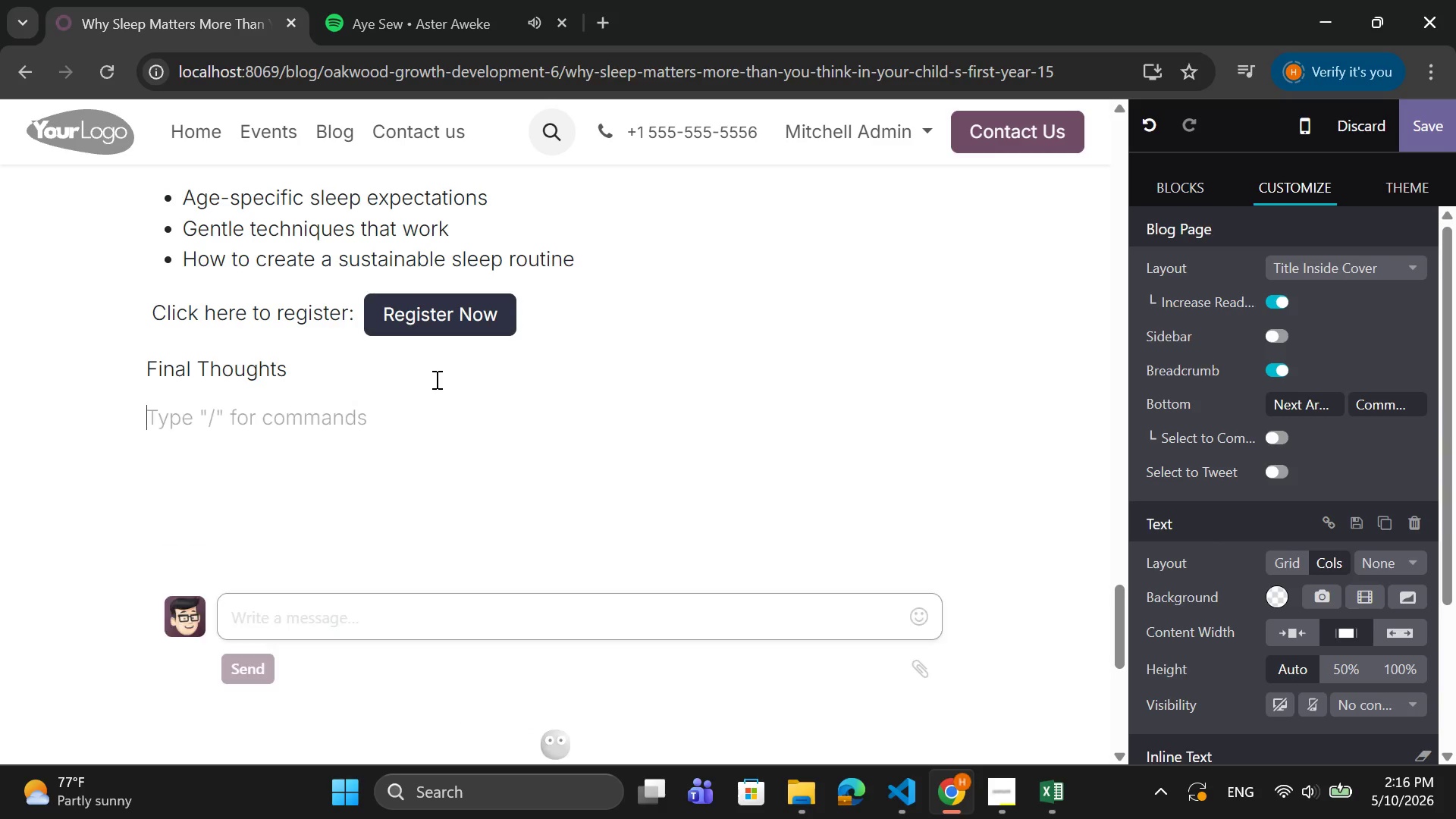 
key(Enter)
 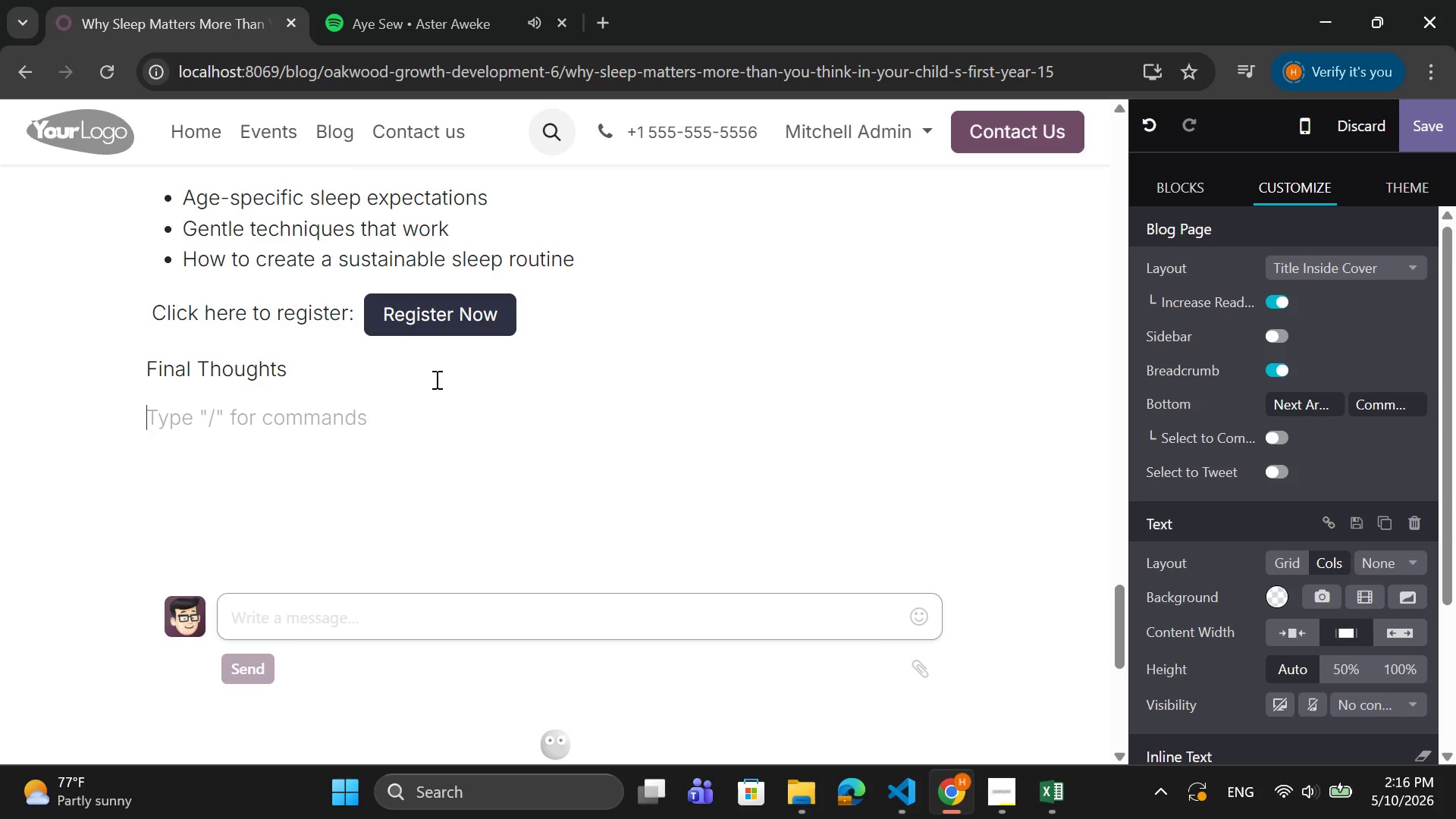 
type(sL)
key(Backspace)
key(Backspace)
type(Sleep is not a luxury - it is a c)
key(Backspace)
type(necessiyt)
key(Backspace)
key(Backspace)
type(ty for healthy development.)
 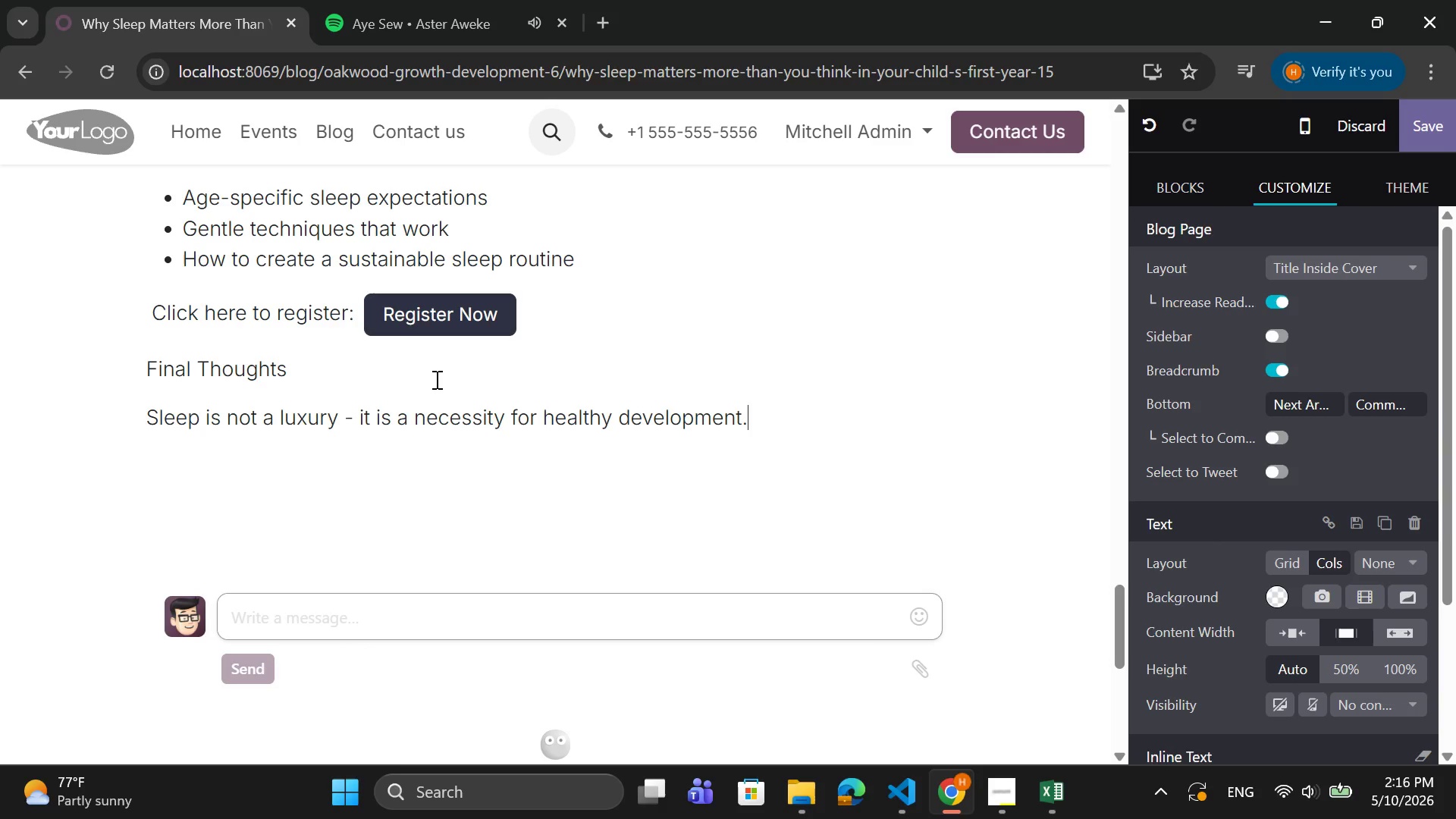 
key(Enter)
 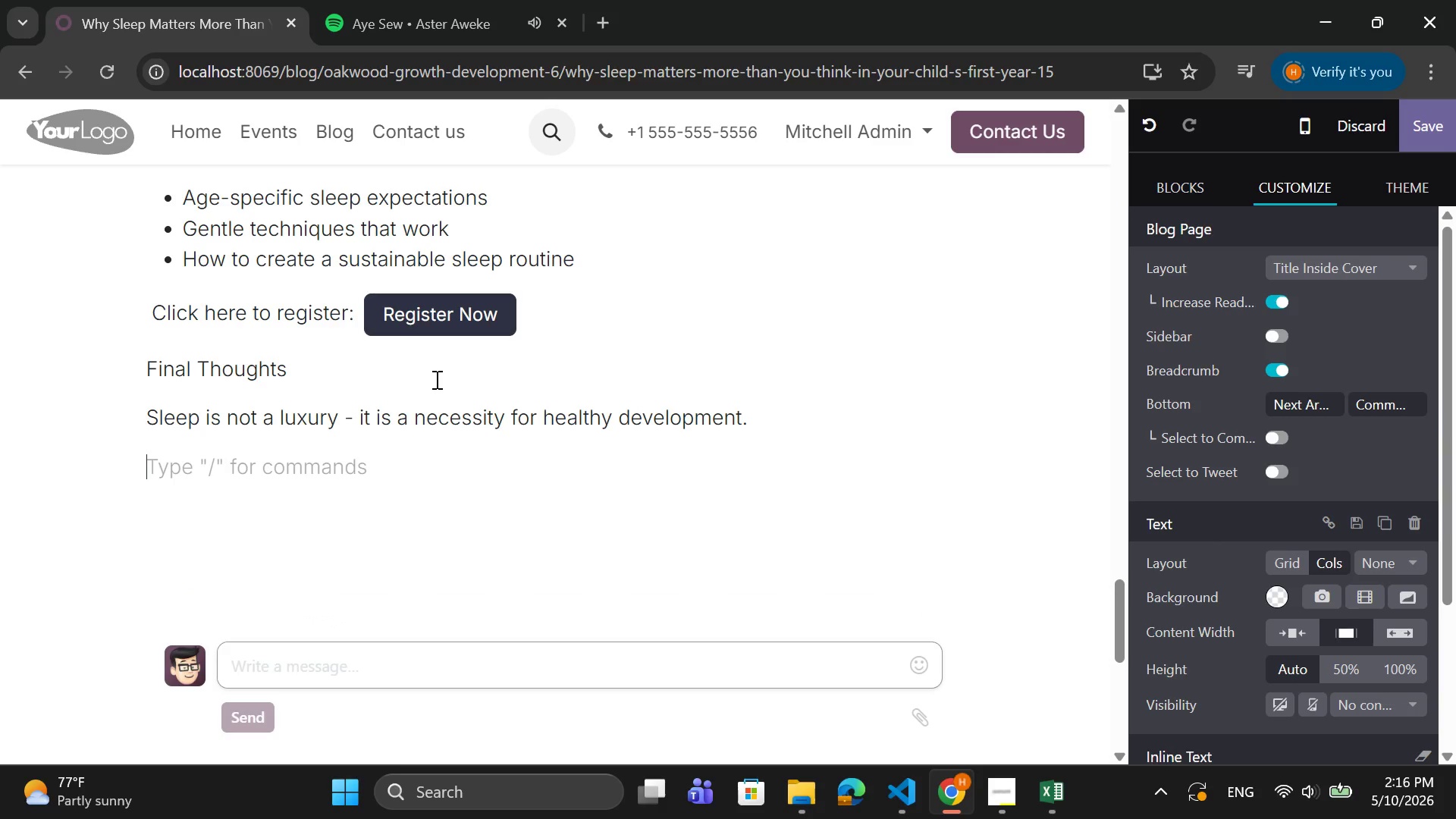 
type(By understanid)
key(Backspace)
key(Backspace)
type(ding your child's natural rhythma)
key(Backspace)
type(s and building supportie)
key(Backspace)
type(ve)
 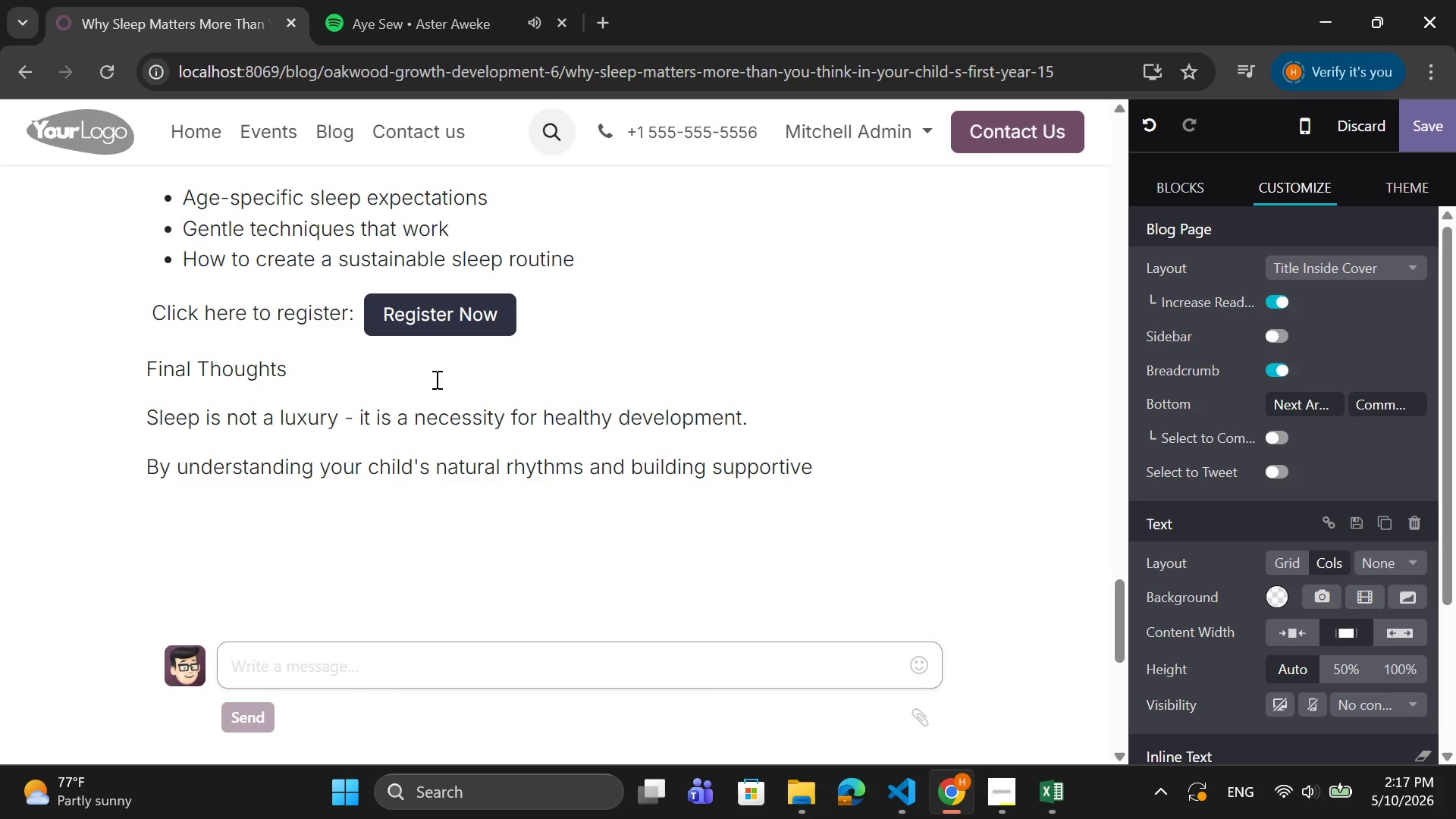 
type( habits early, you cN)
key(Backspace)
type(A)
key(Backspace)
type(an create a foundation that benefits)
 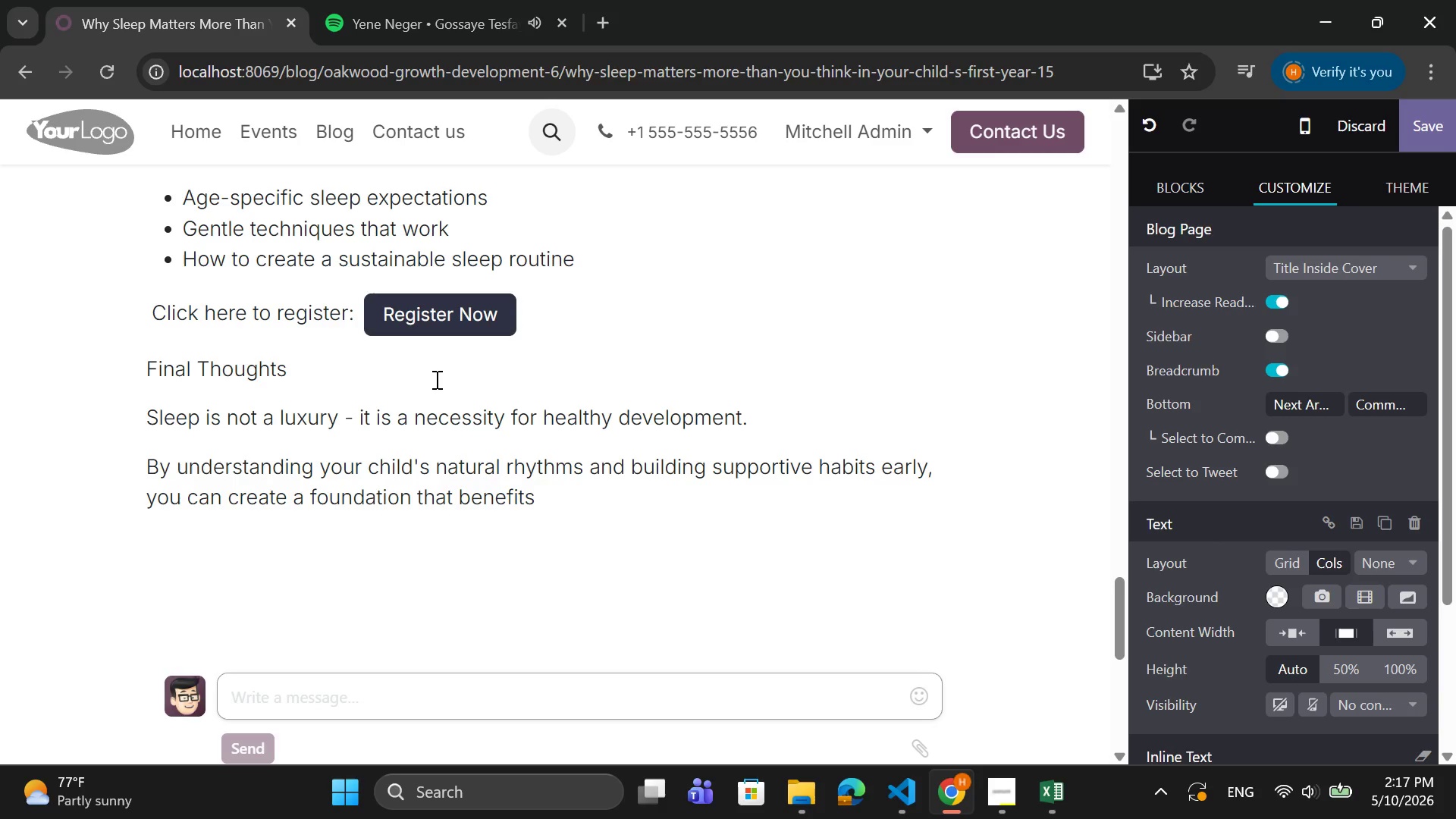 
type( them for years to come.)
 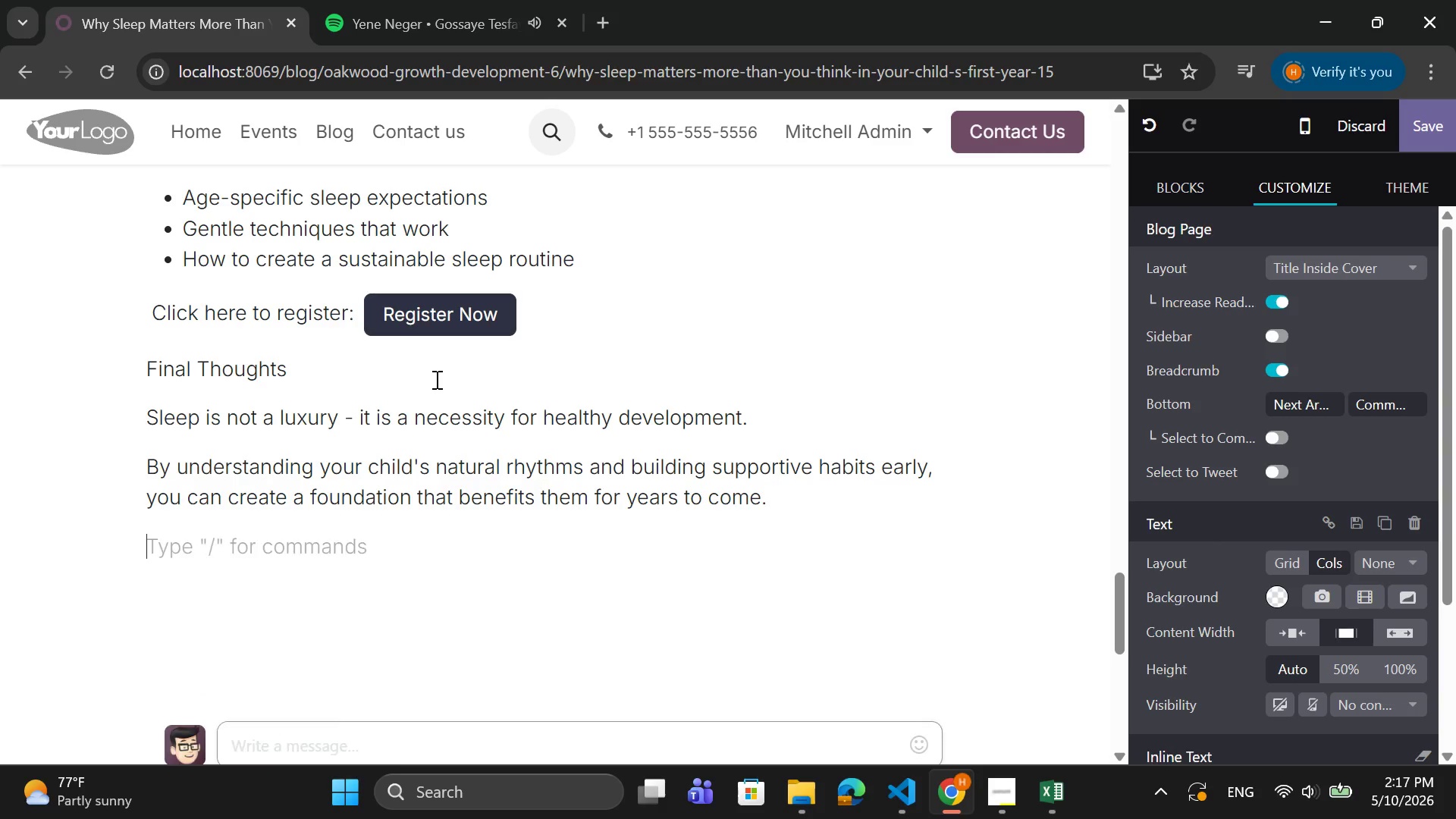 
key(Enter)
 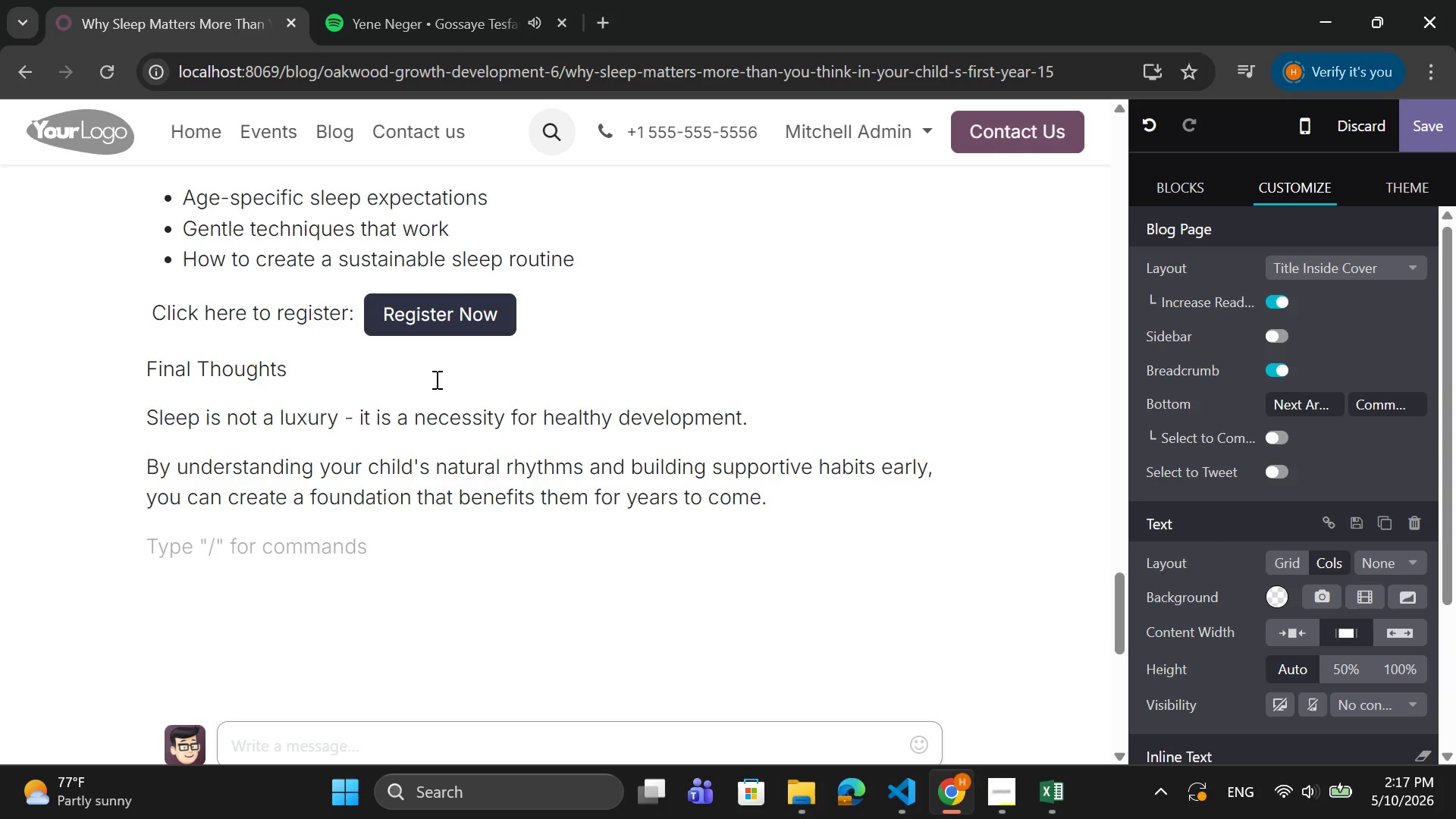 
type(And remeber: )
 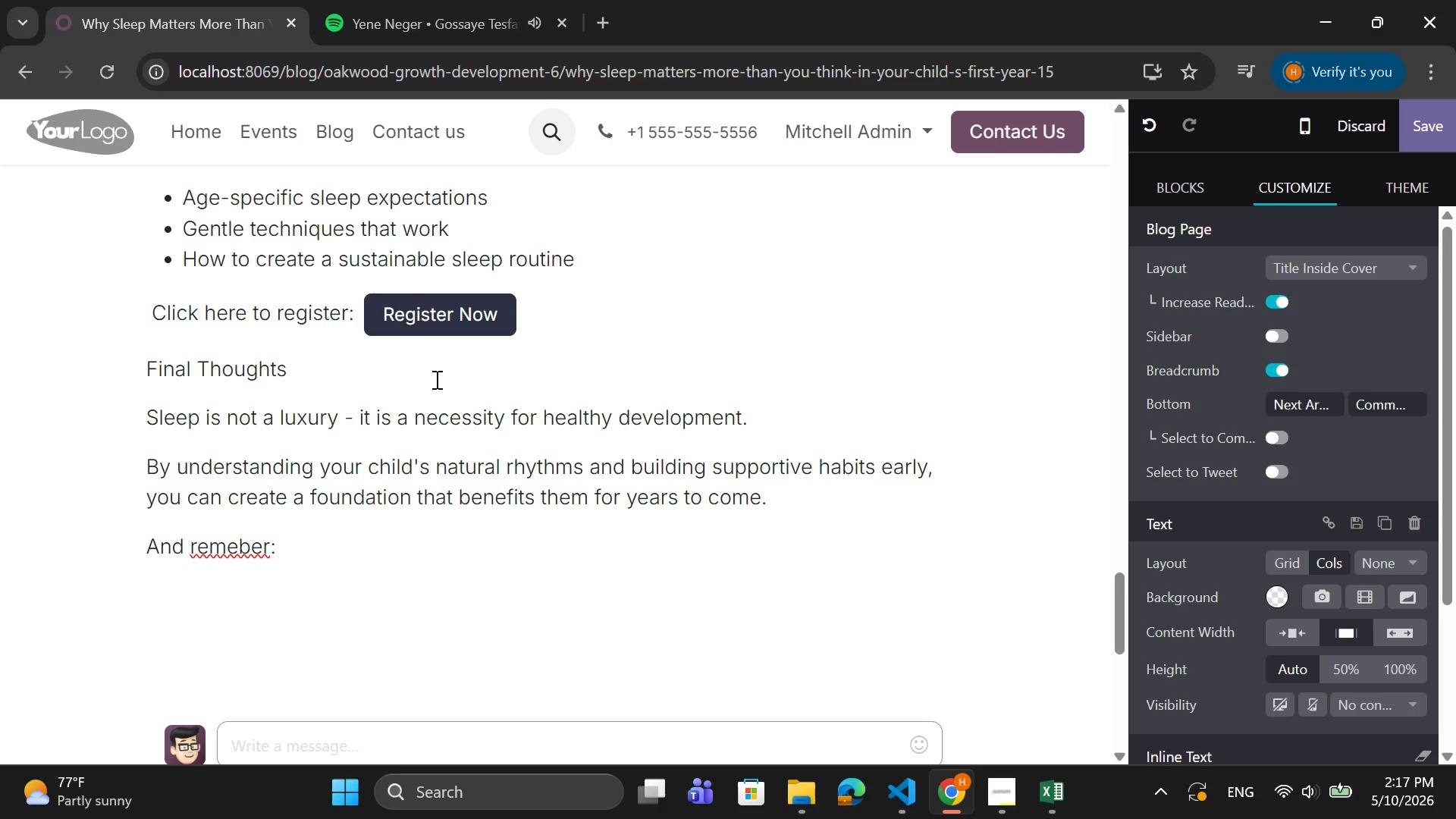 
key(ArrowLeft)
 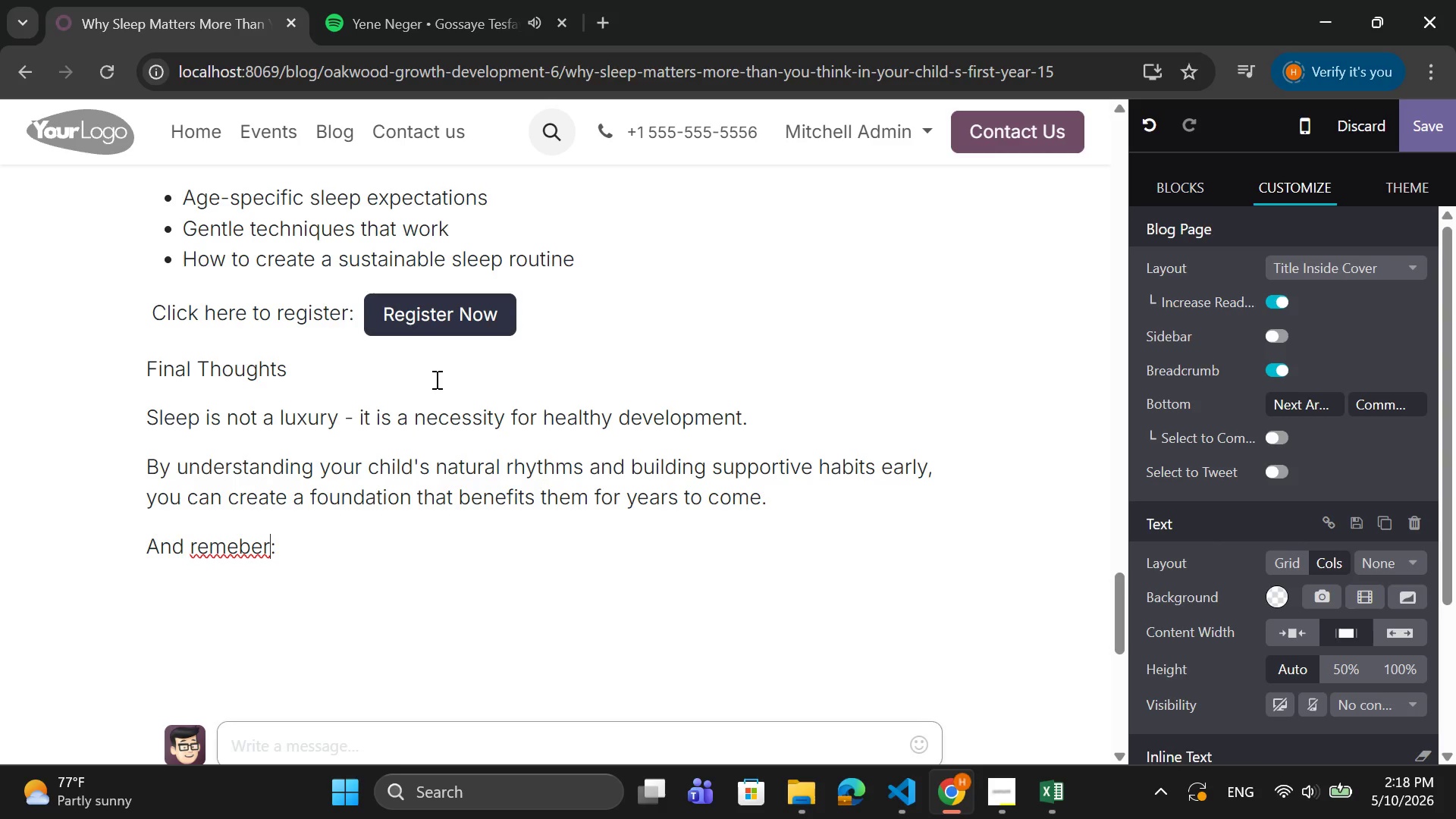 
key(ArrowLeft)
 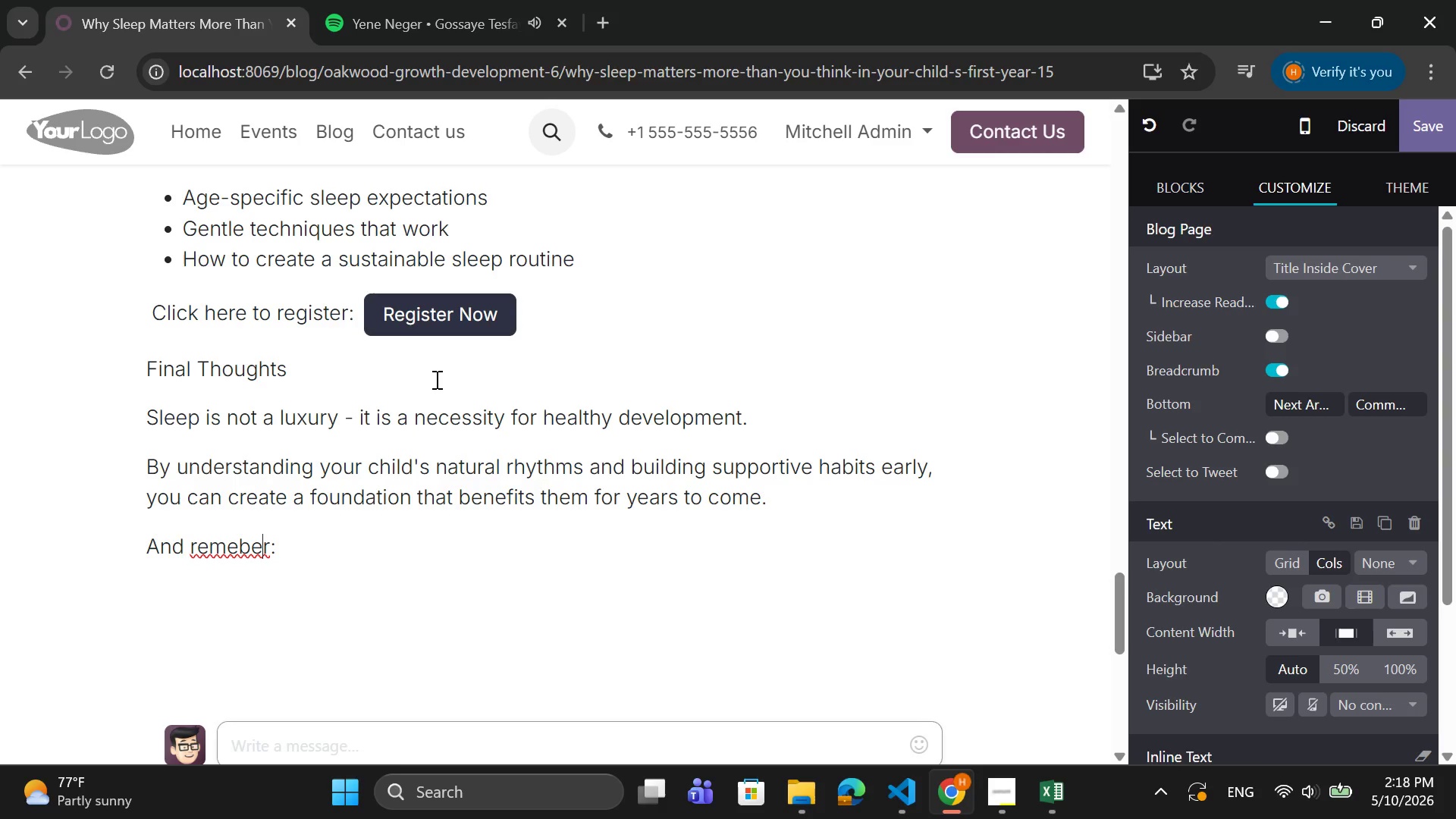 
key(ArrowLeft)
 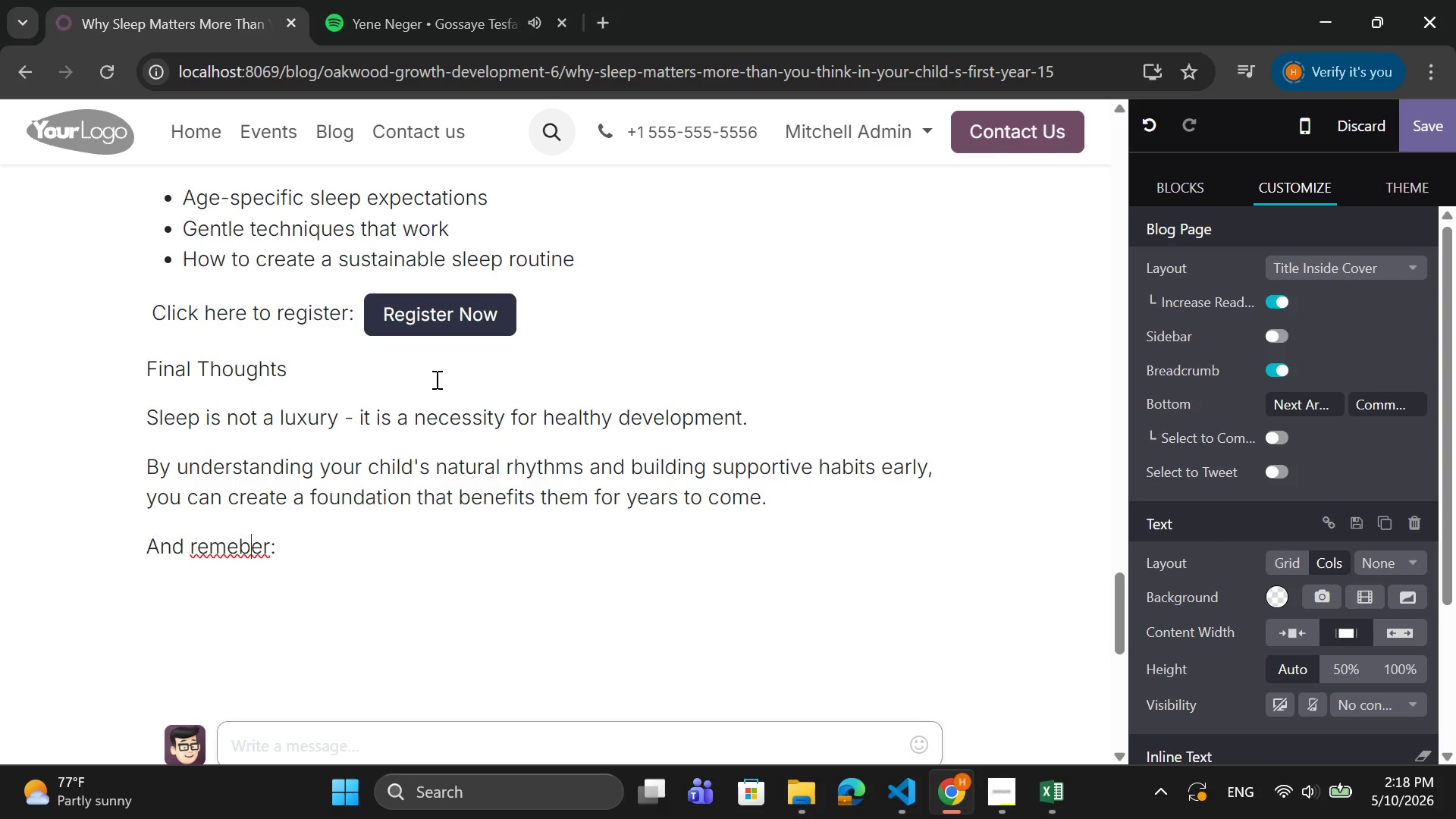 
key(ArrowLeft)
 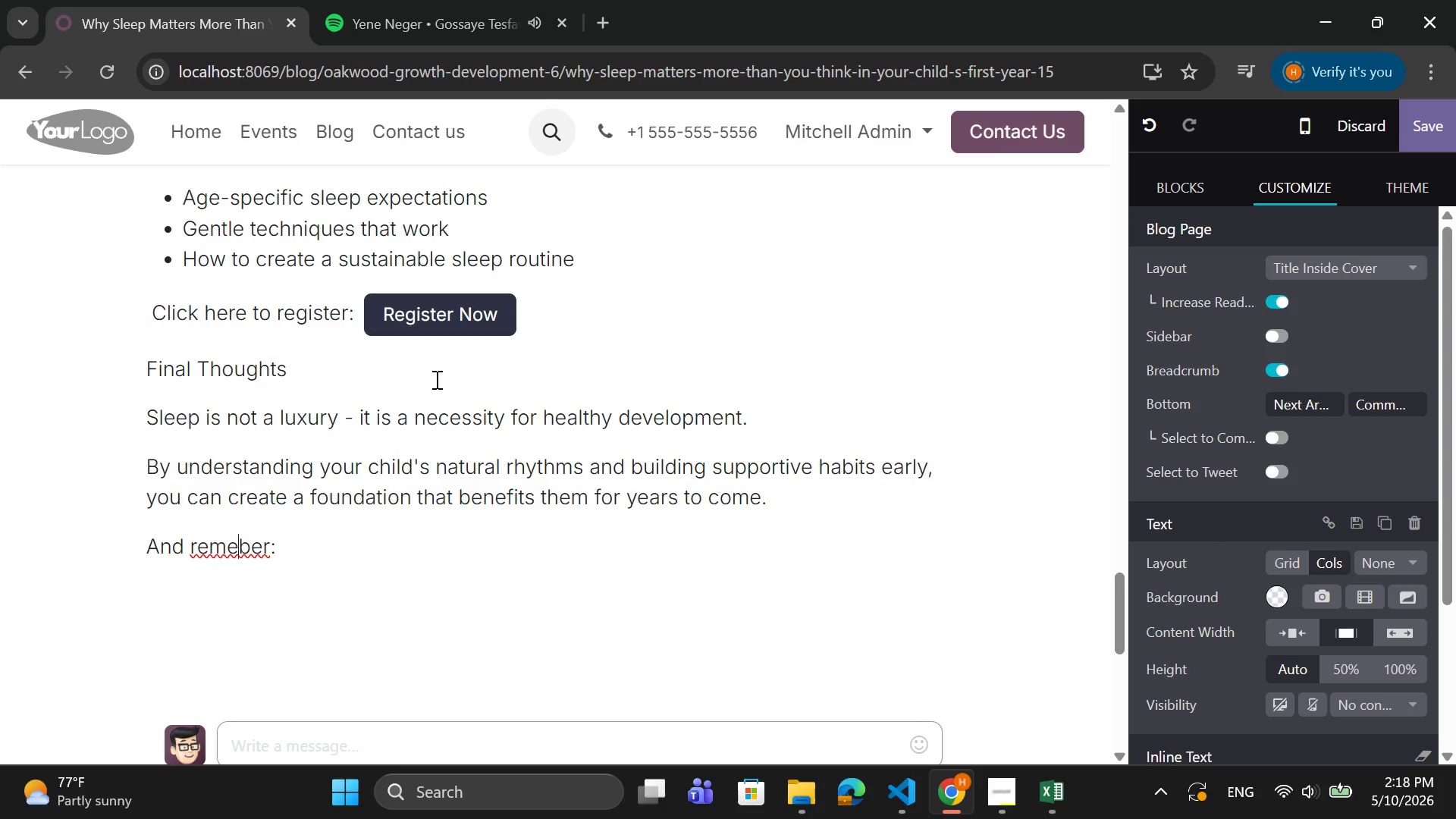 
key(ArrowLeft)
 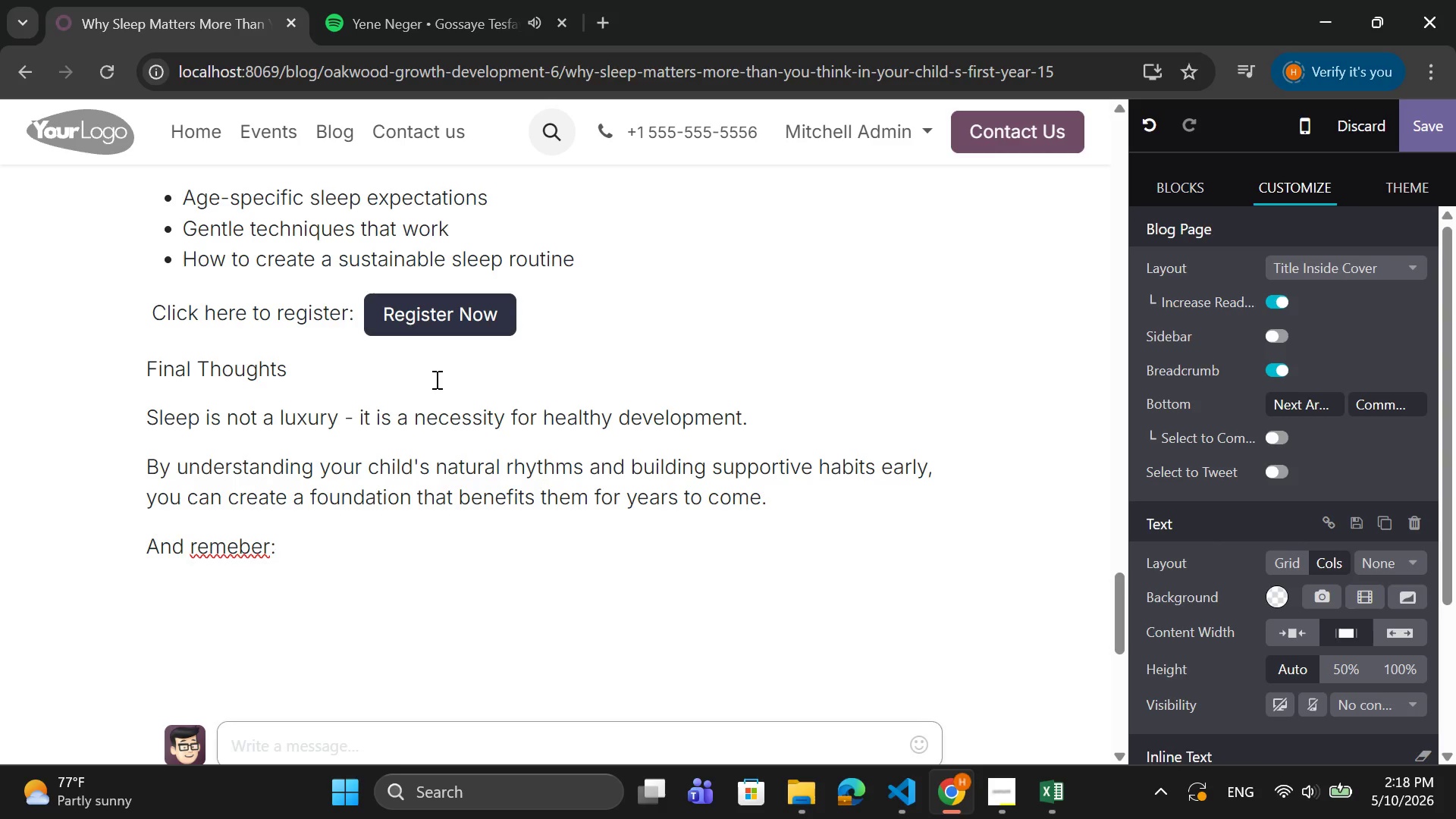 
key(M)
 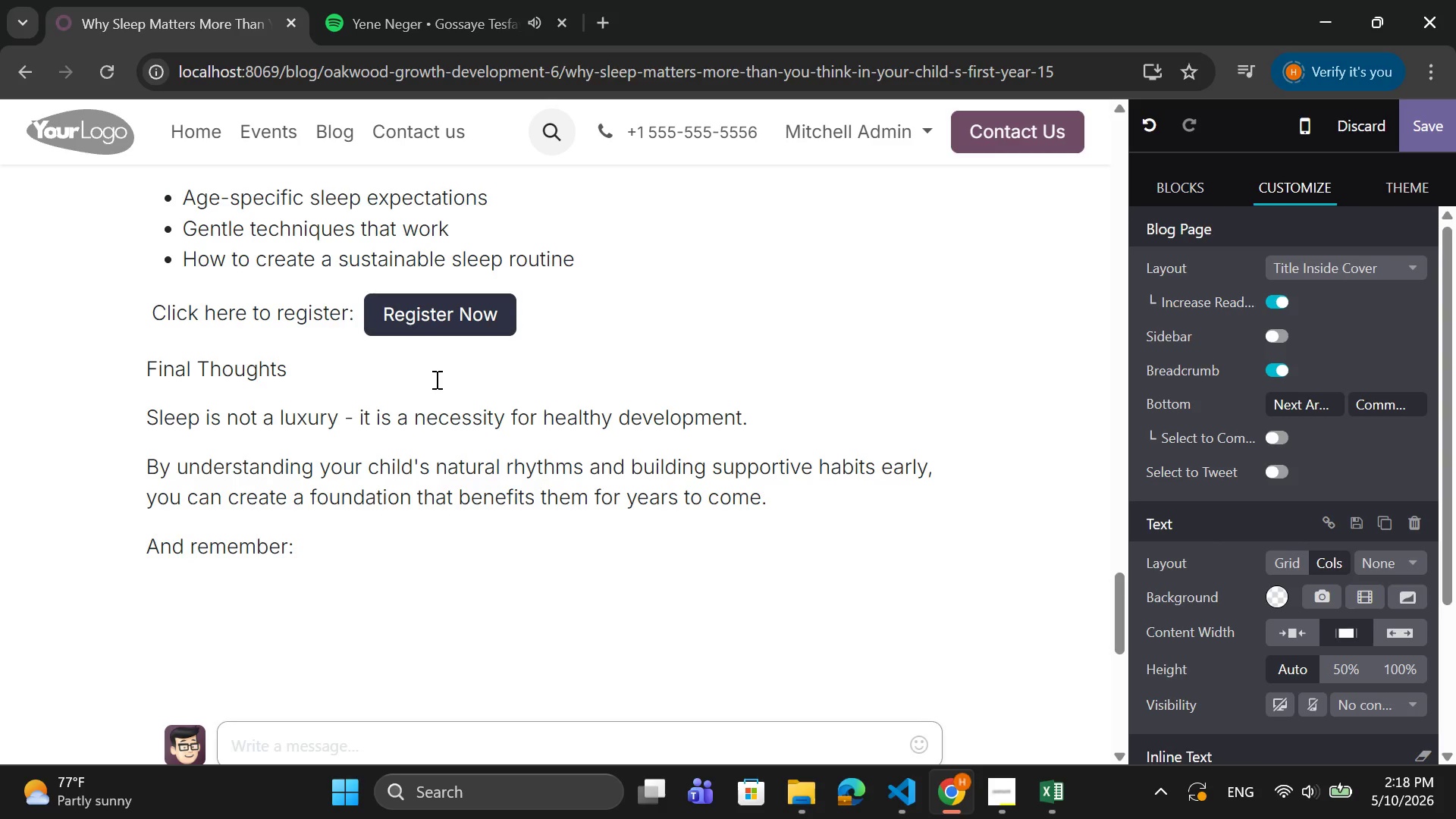 
key(ArrowRight)
 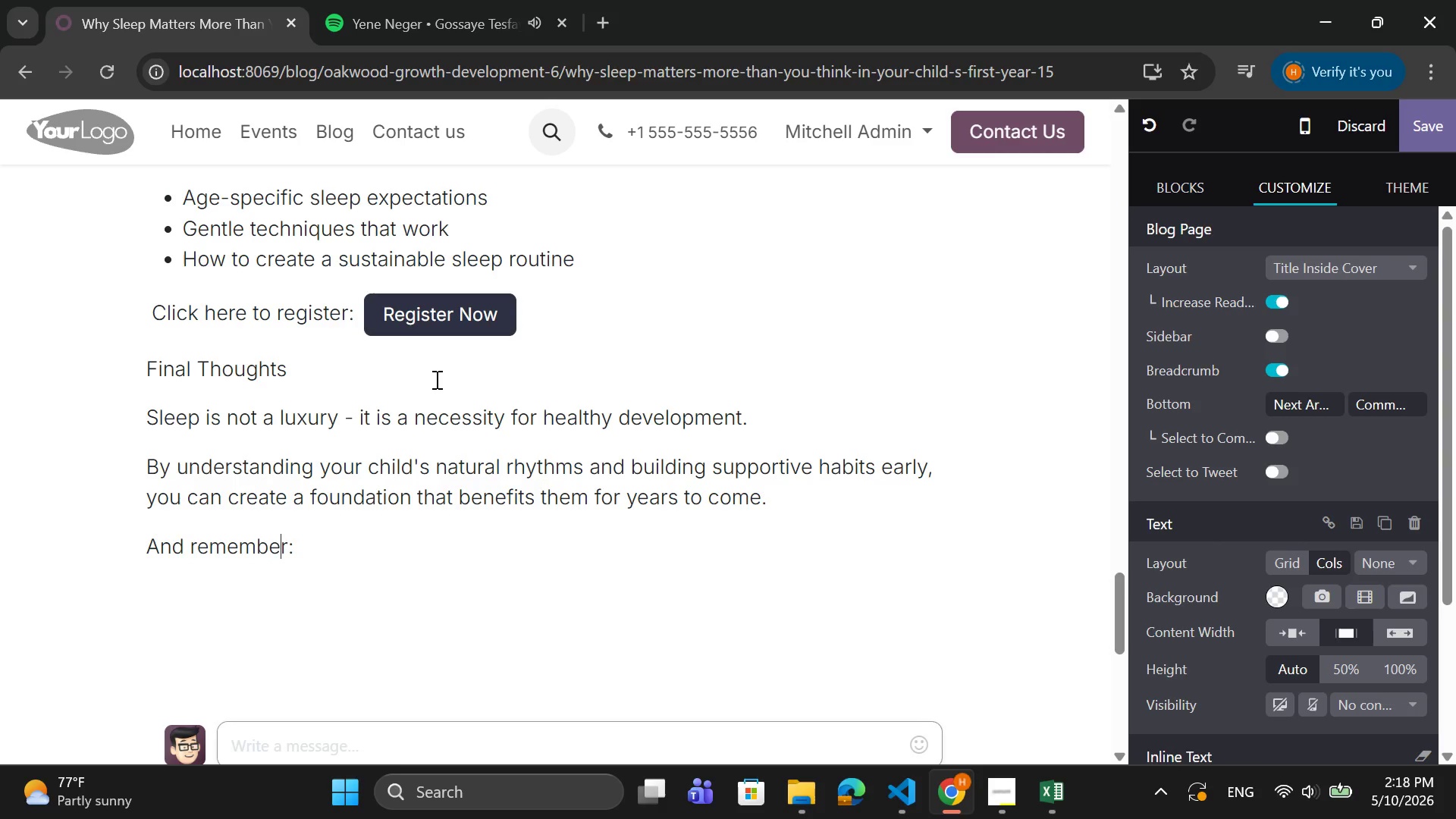 
key(ArrowRight)
 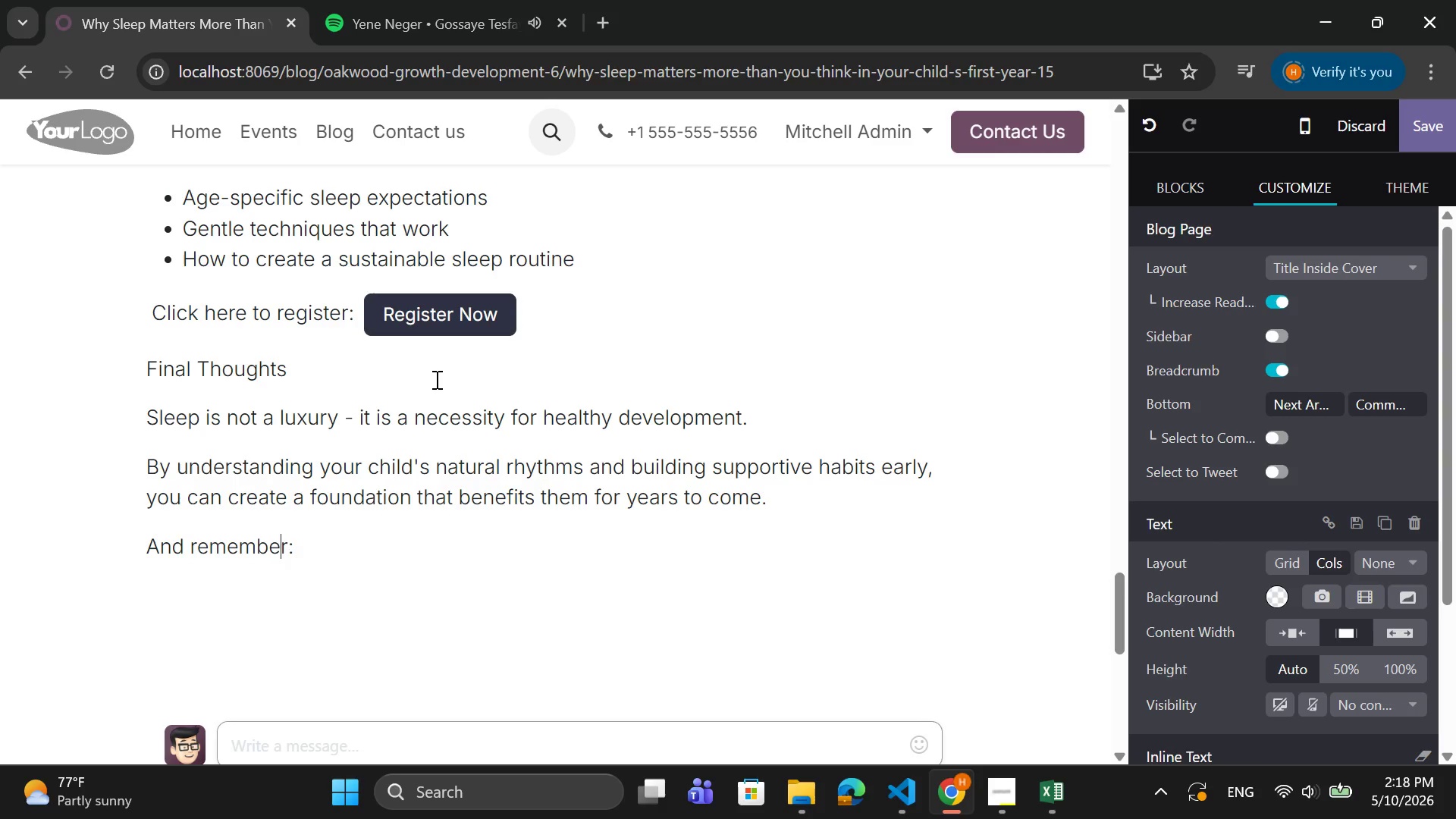 
key(ArrowRight)
 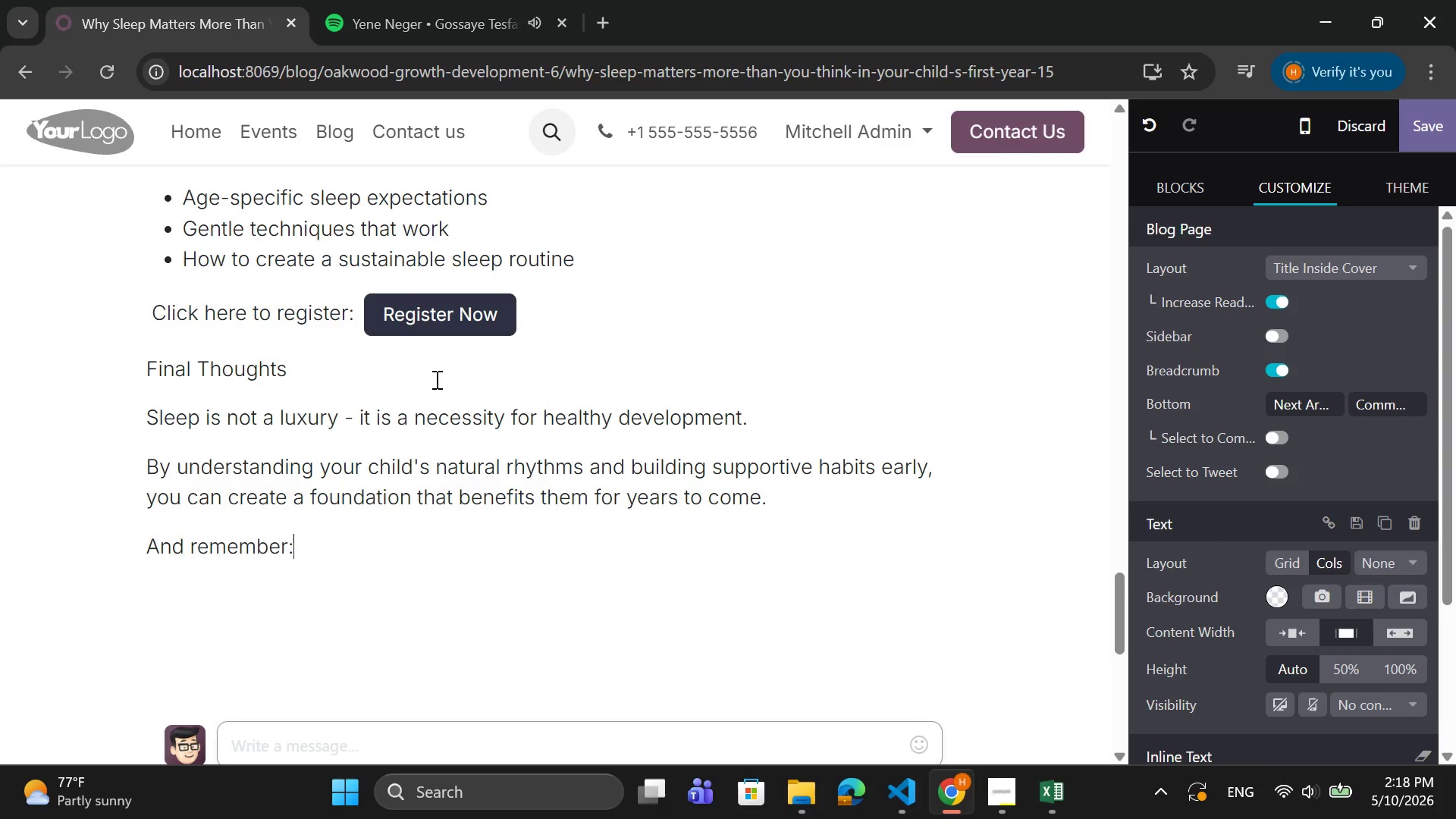 
key(ArrowRight)
 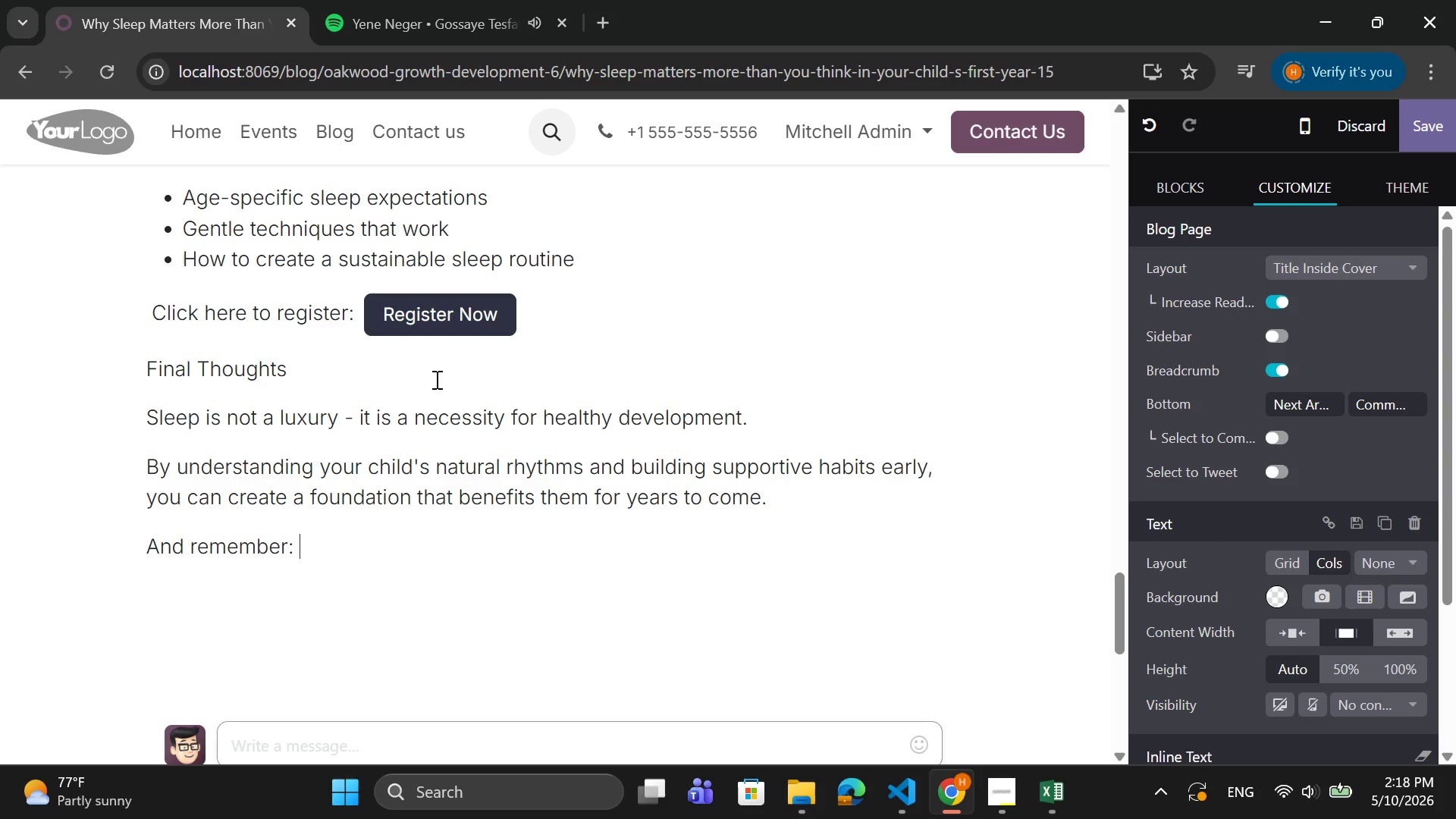 
type( proge)
key(Backspace)
type(ress Do)
key(Backspace)
key(Backspace)
type(doesn't happen overnight - but with the right guidance, it does happend)
key(Backspace)
type(.)
 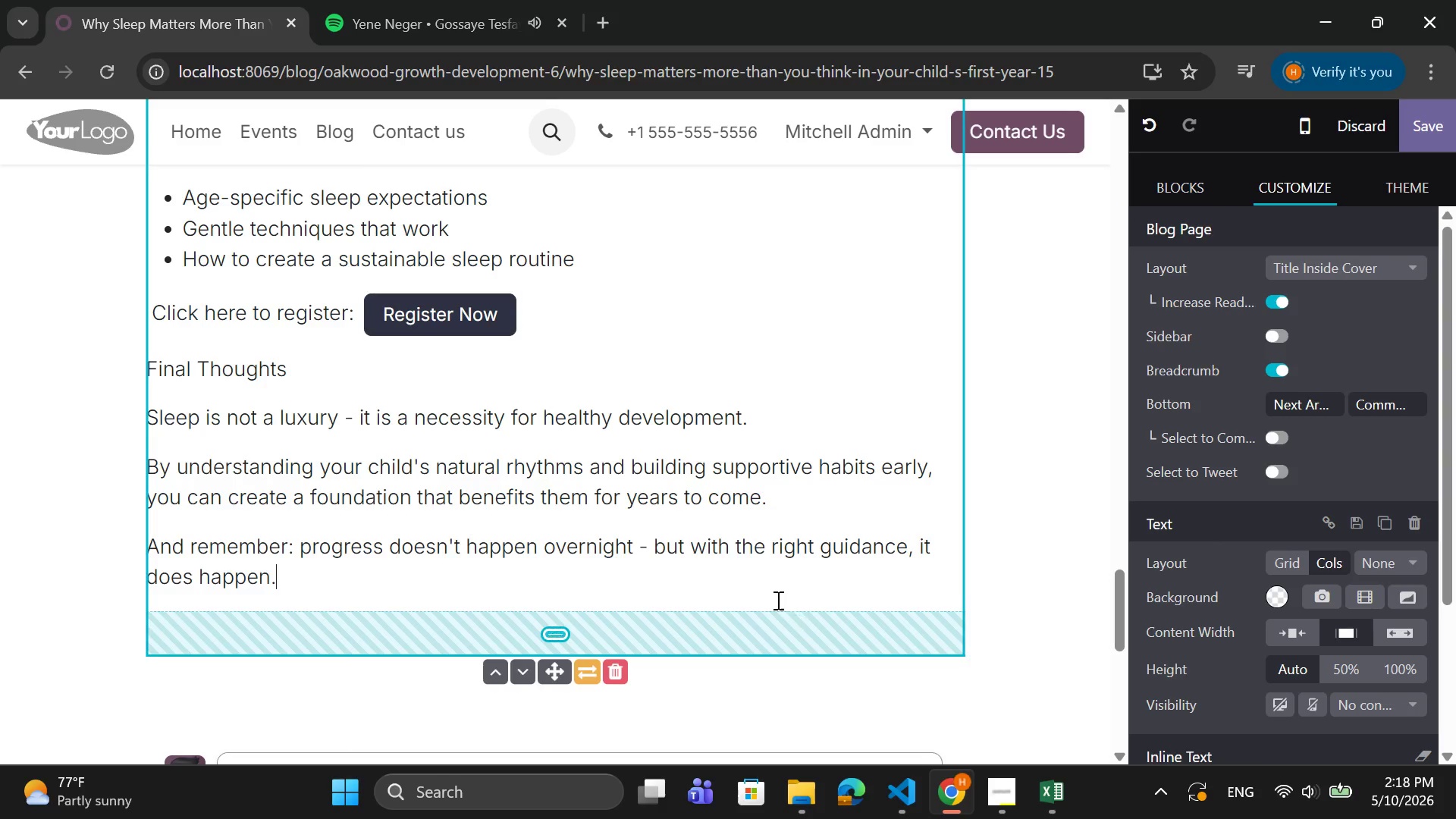 
scroll: coordinate [726, 555], scroll_direction: up, amount: 11.0
 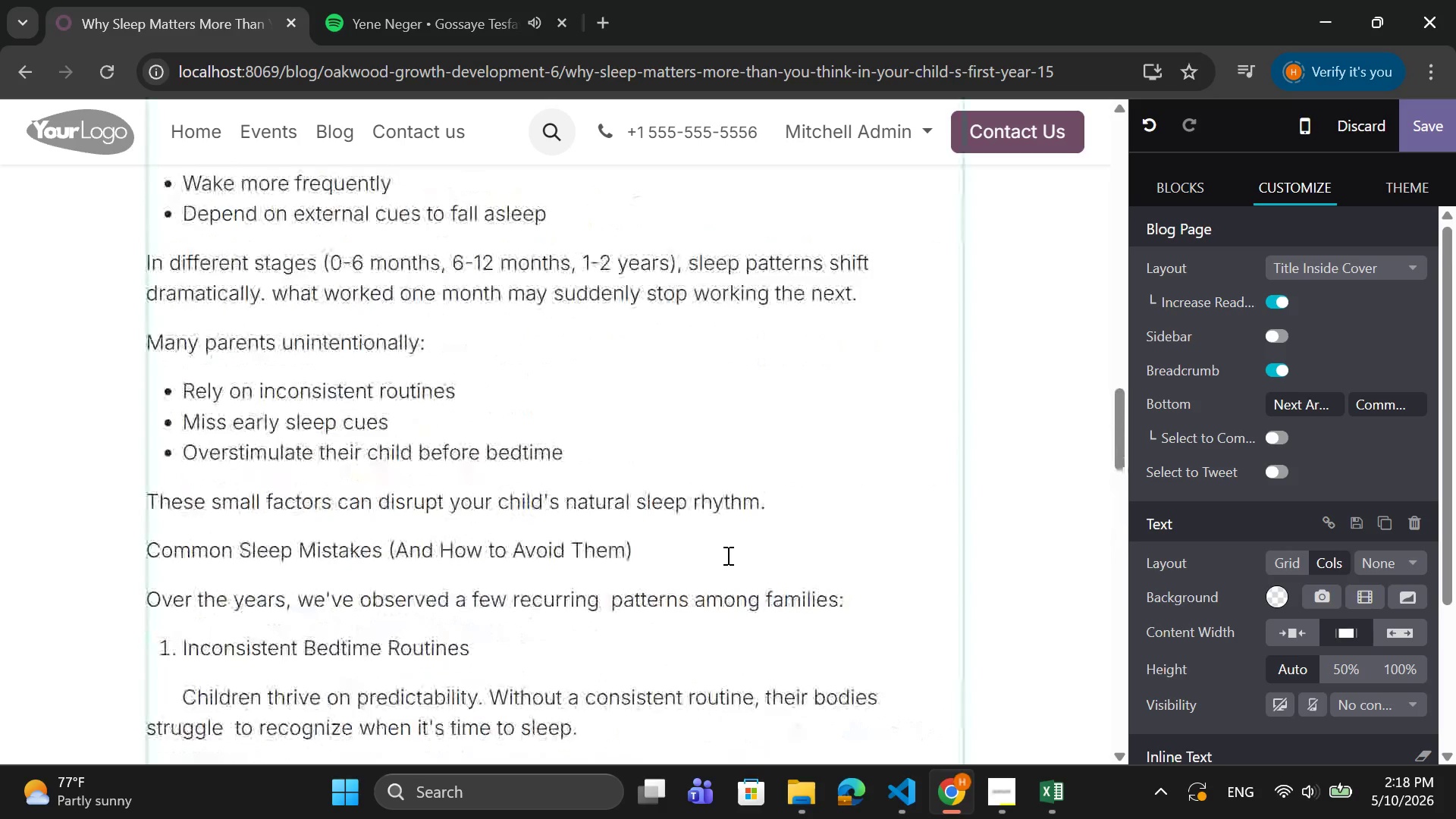 
scroll: coordinate [726, 555], scroll_direction: down, amount: 2.0
 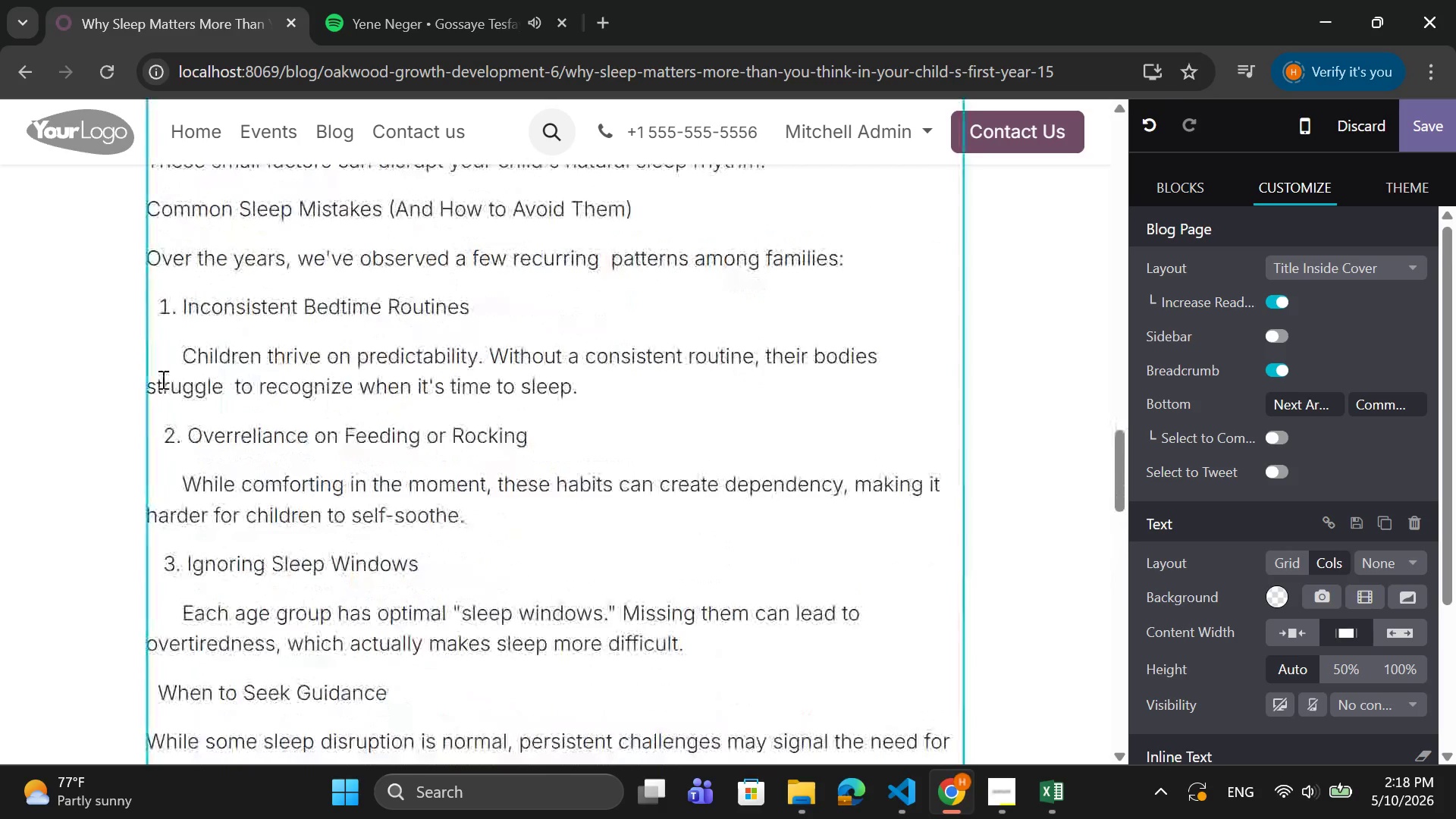 
left_click([149, 378])
 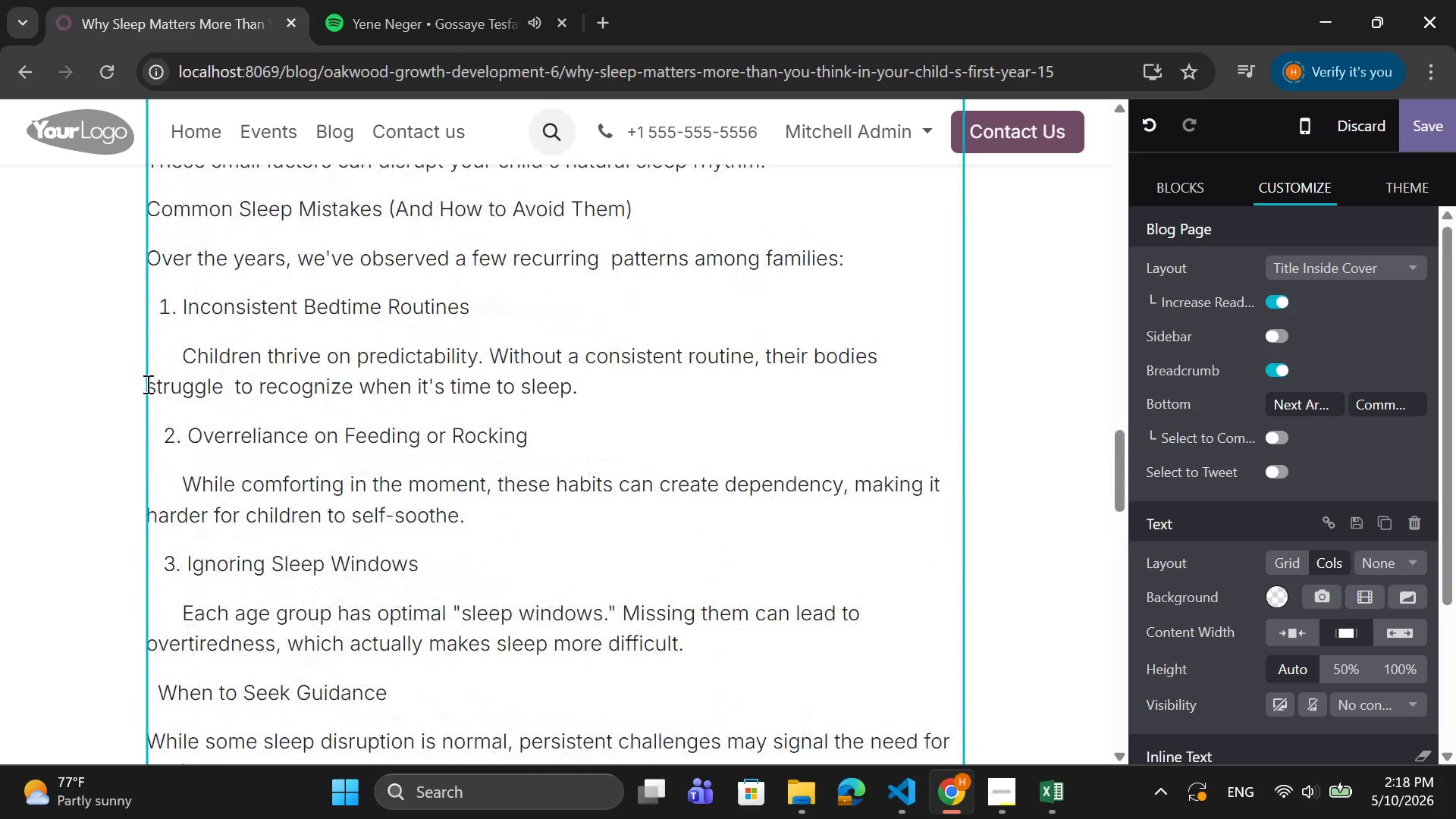 
left_click([146, 384])
 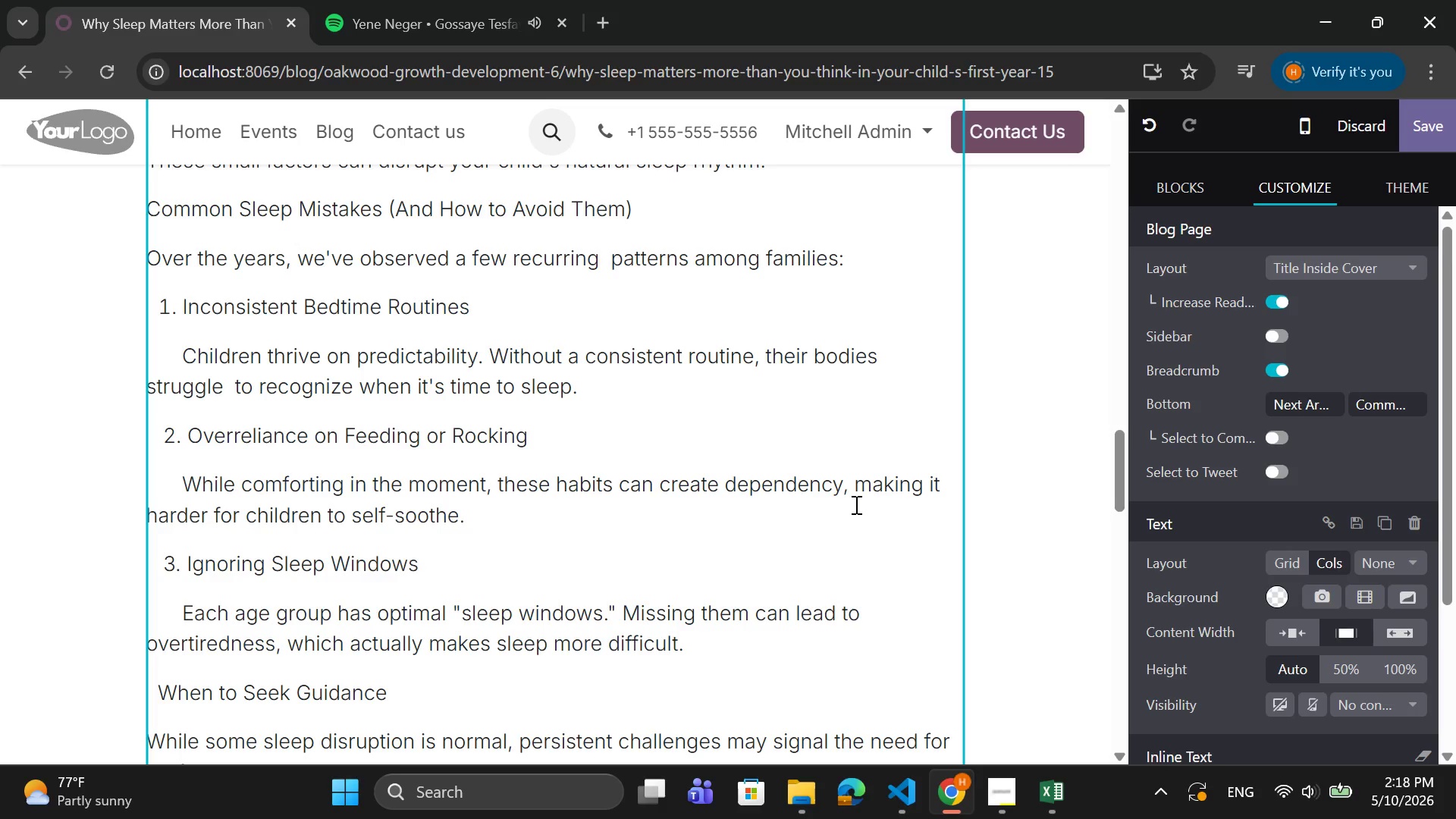 
wait(5.47)
 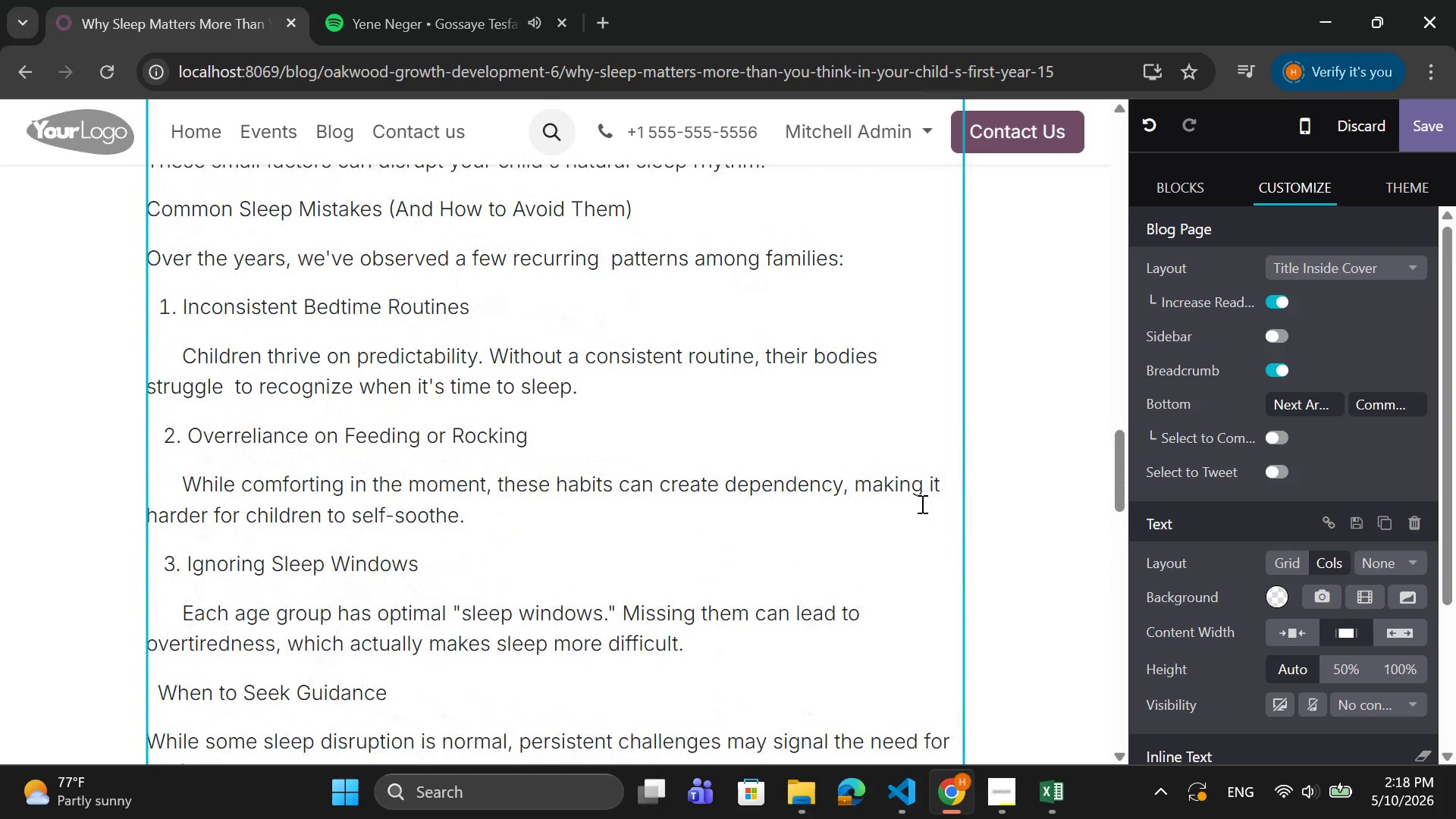 
scroll: coordinate [867, 522], scroll_direction: up, amount: 26.0
 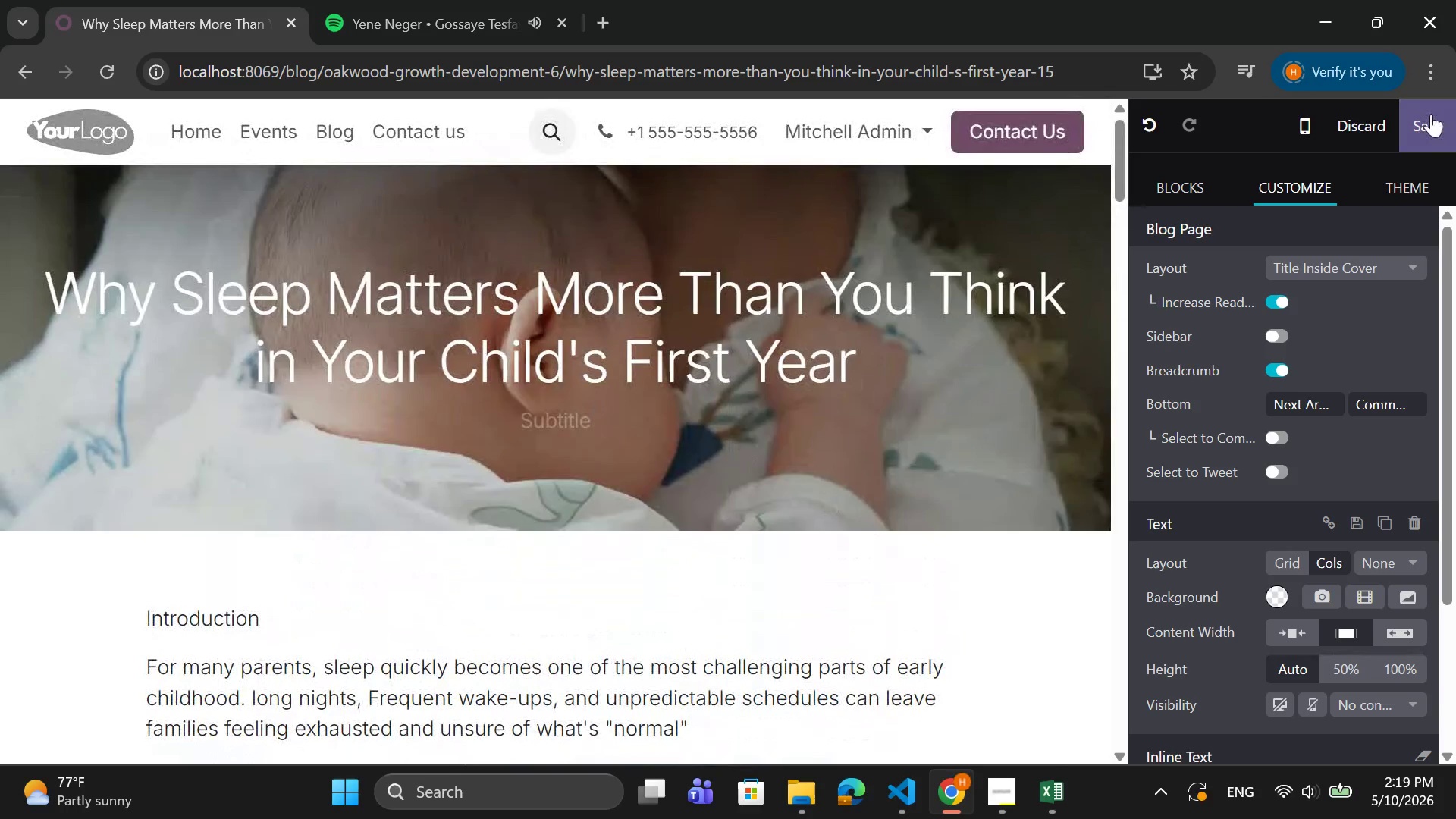 
left_click([1431, 114])
 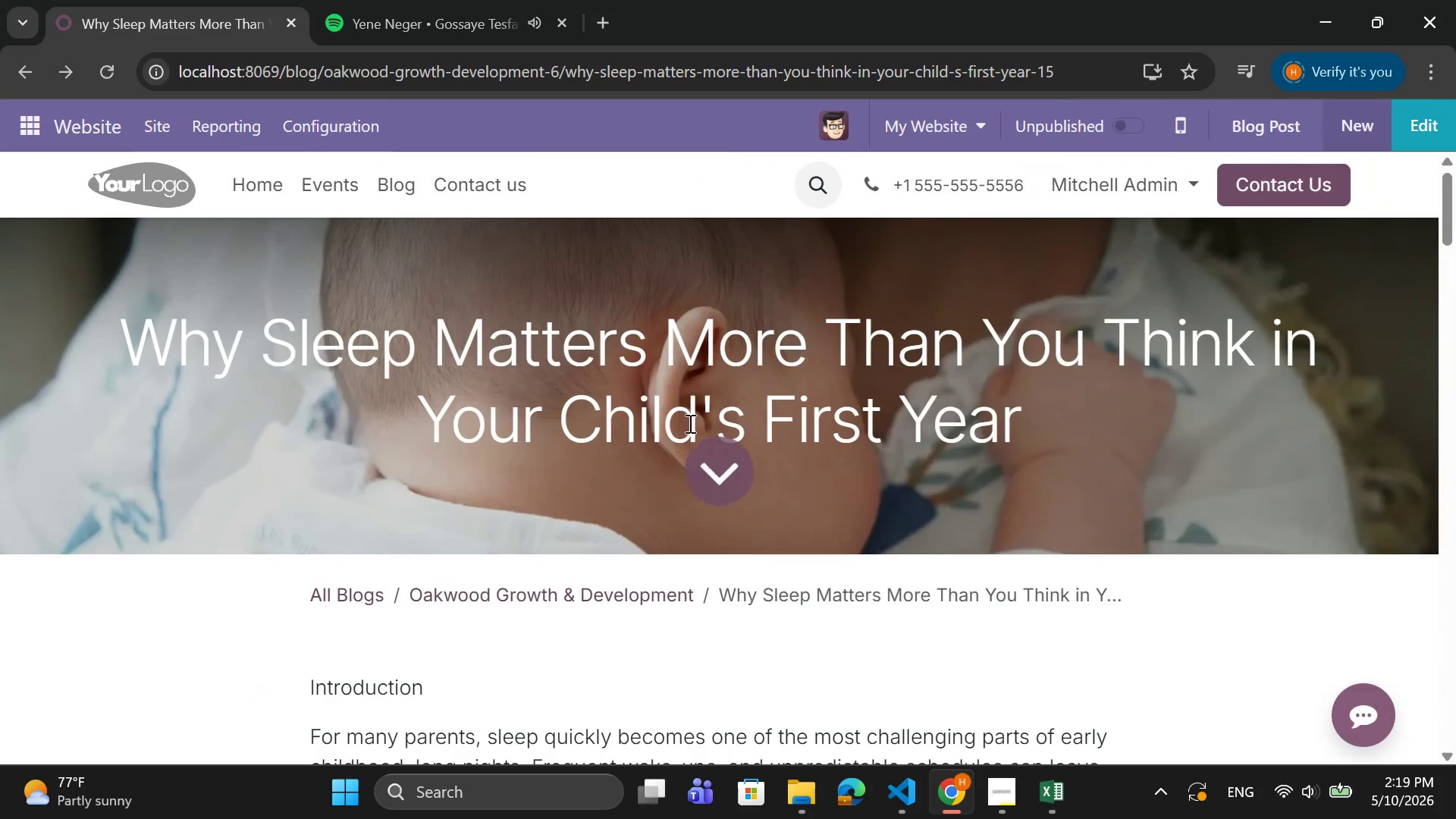 
wait(6.48)
 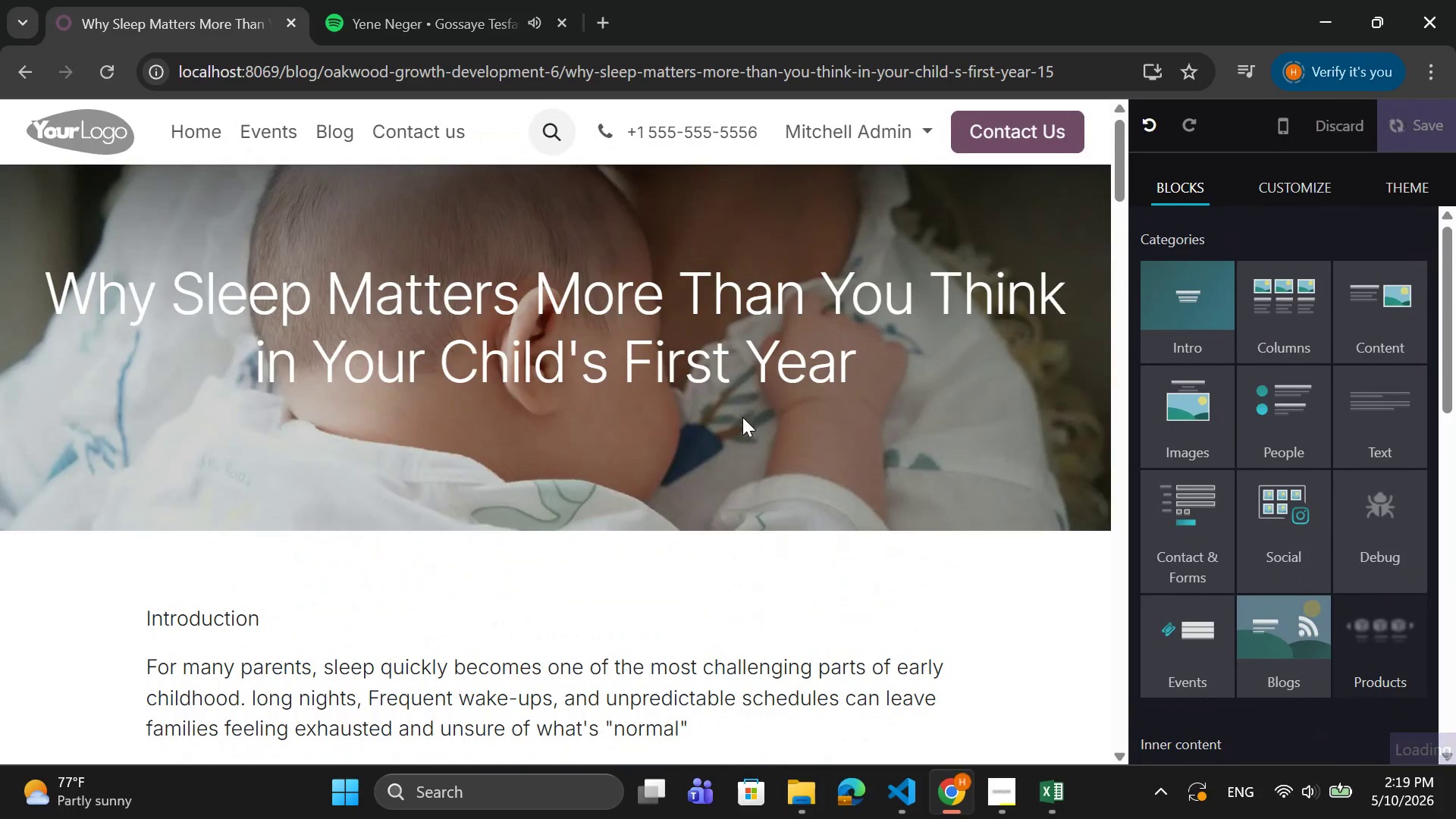 
left_click([268, 190])
 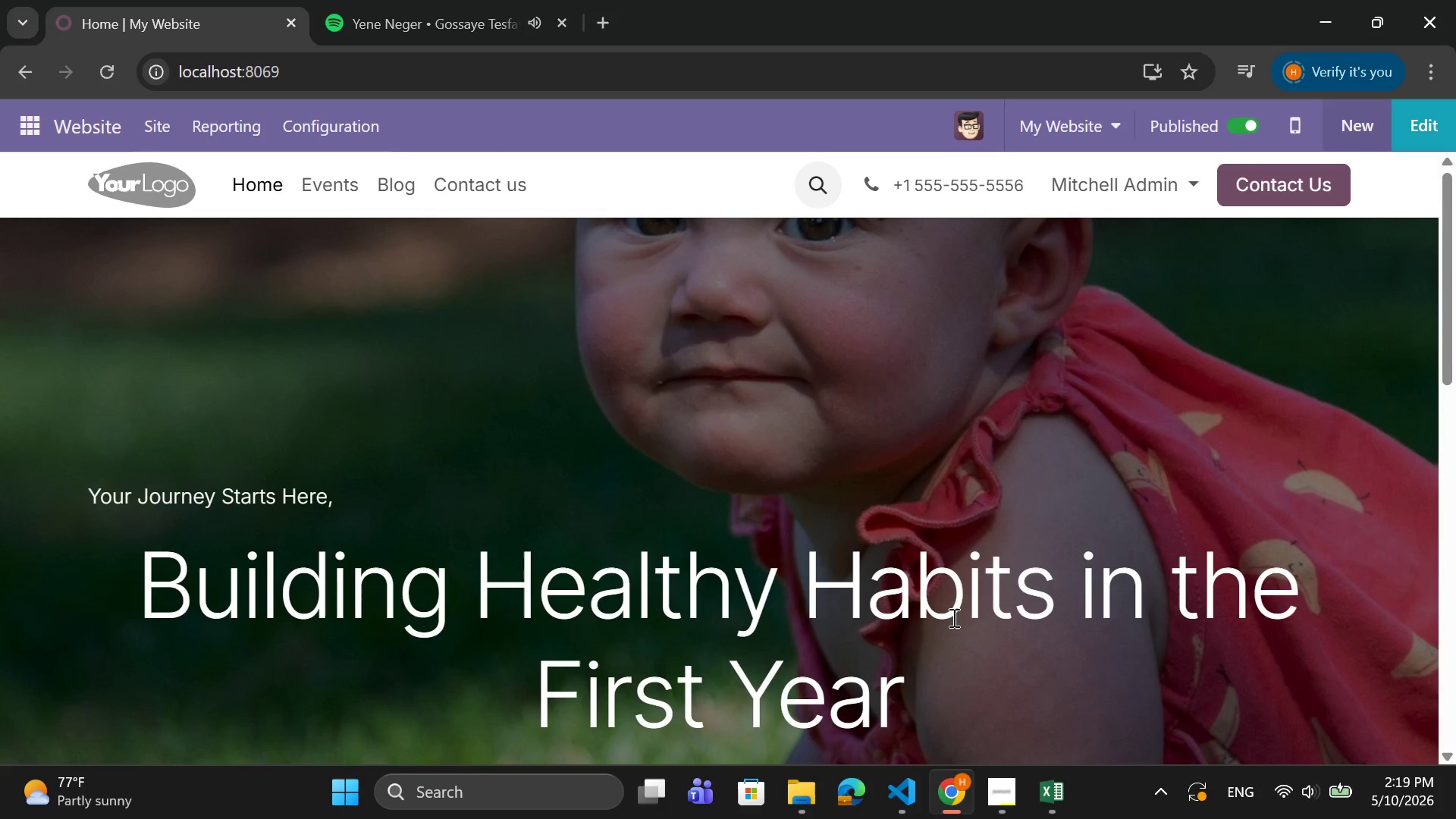 
scroll: coordinate [952, 617], scroll_direction: down, amount: 5.0
 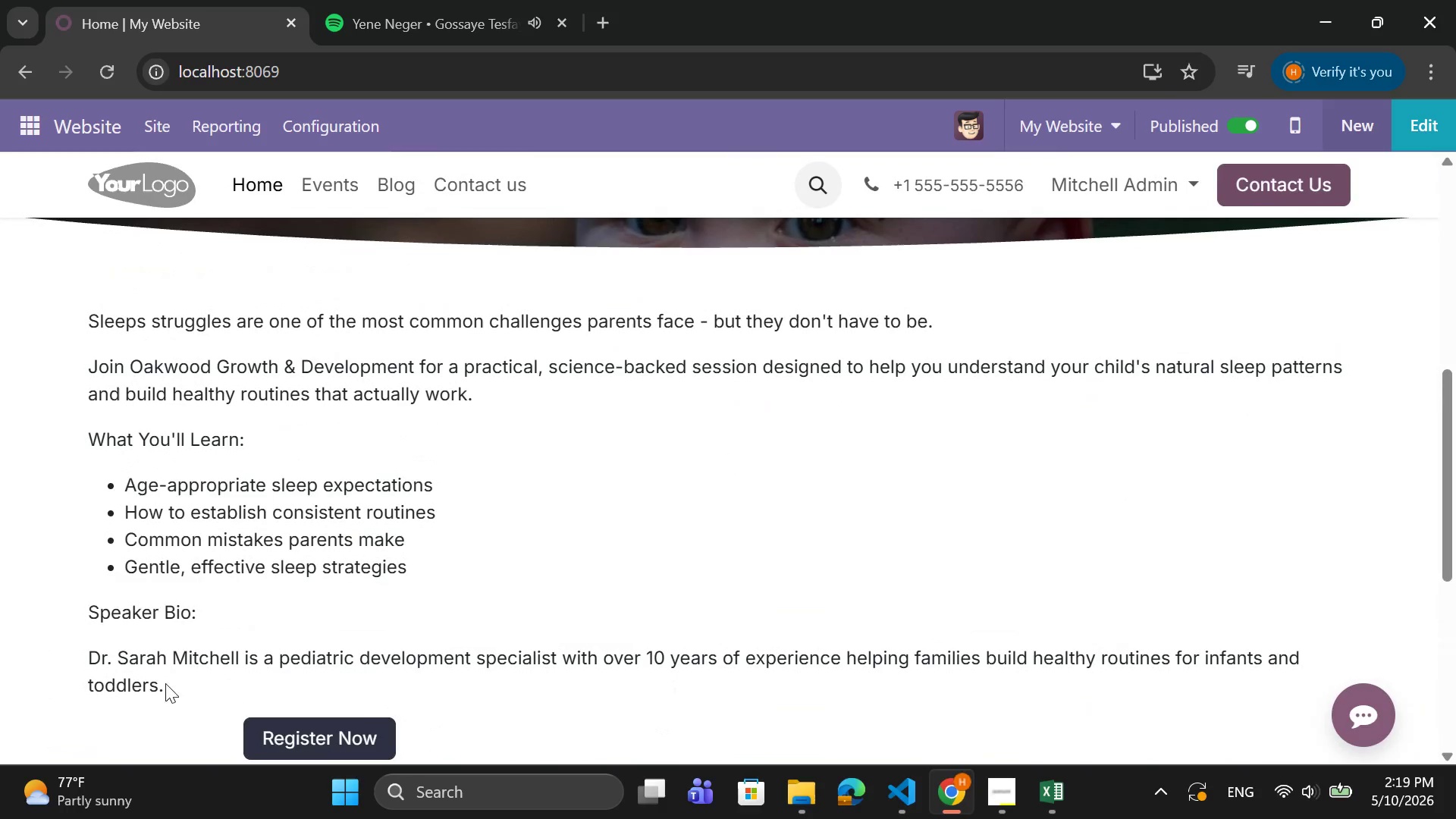 
left_click([178, 690])
 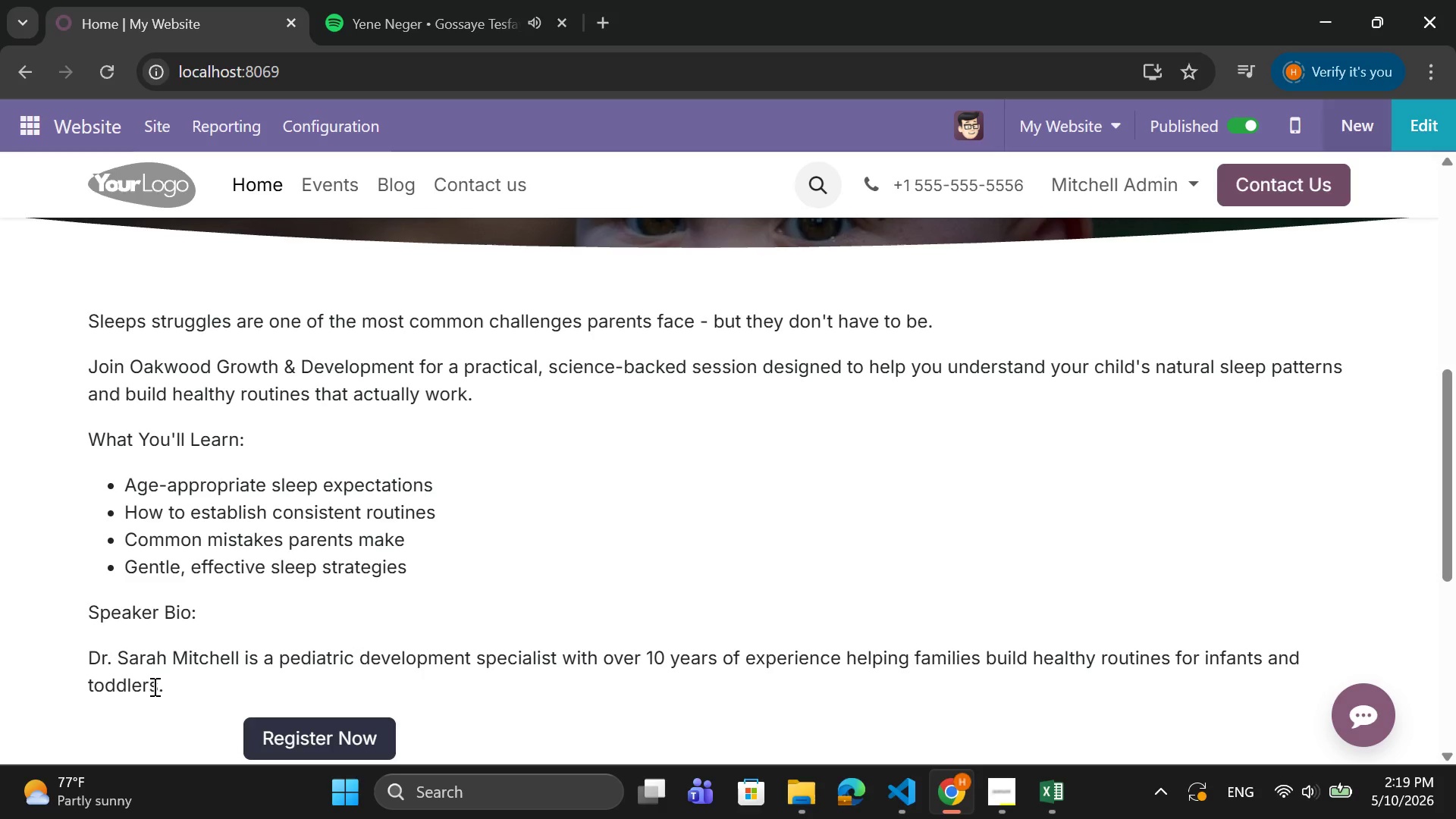 
left_click_drag(start_coordinate=[176, 688], to_coordinate=[81, 327])
 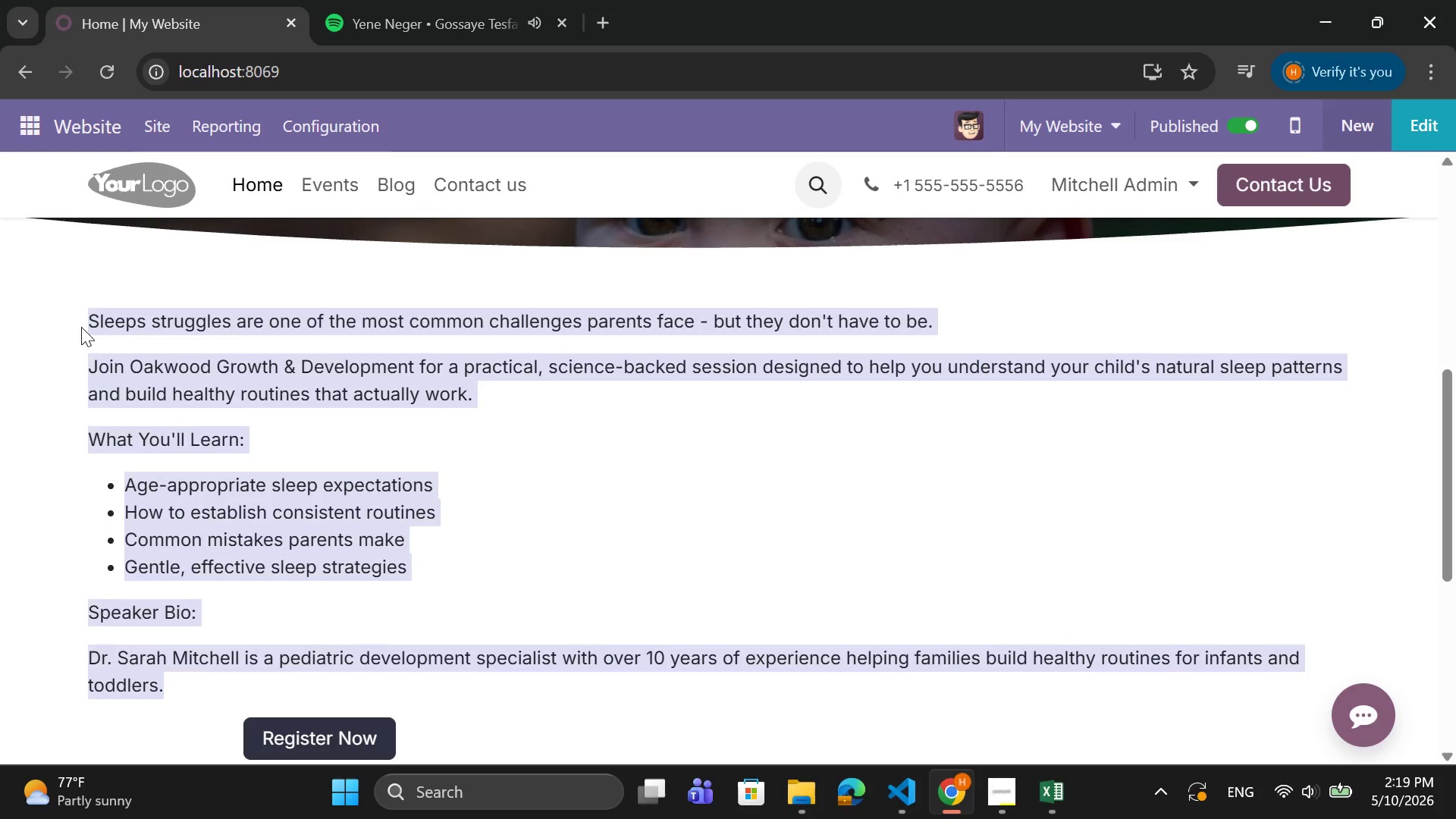 
key(Control+X)
 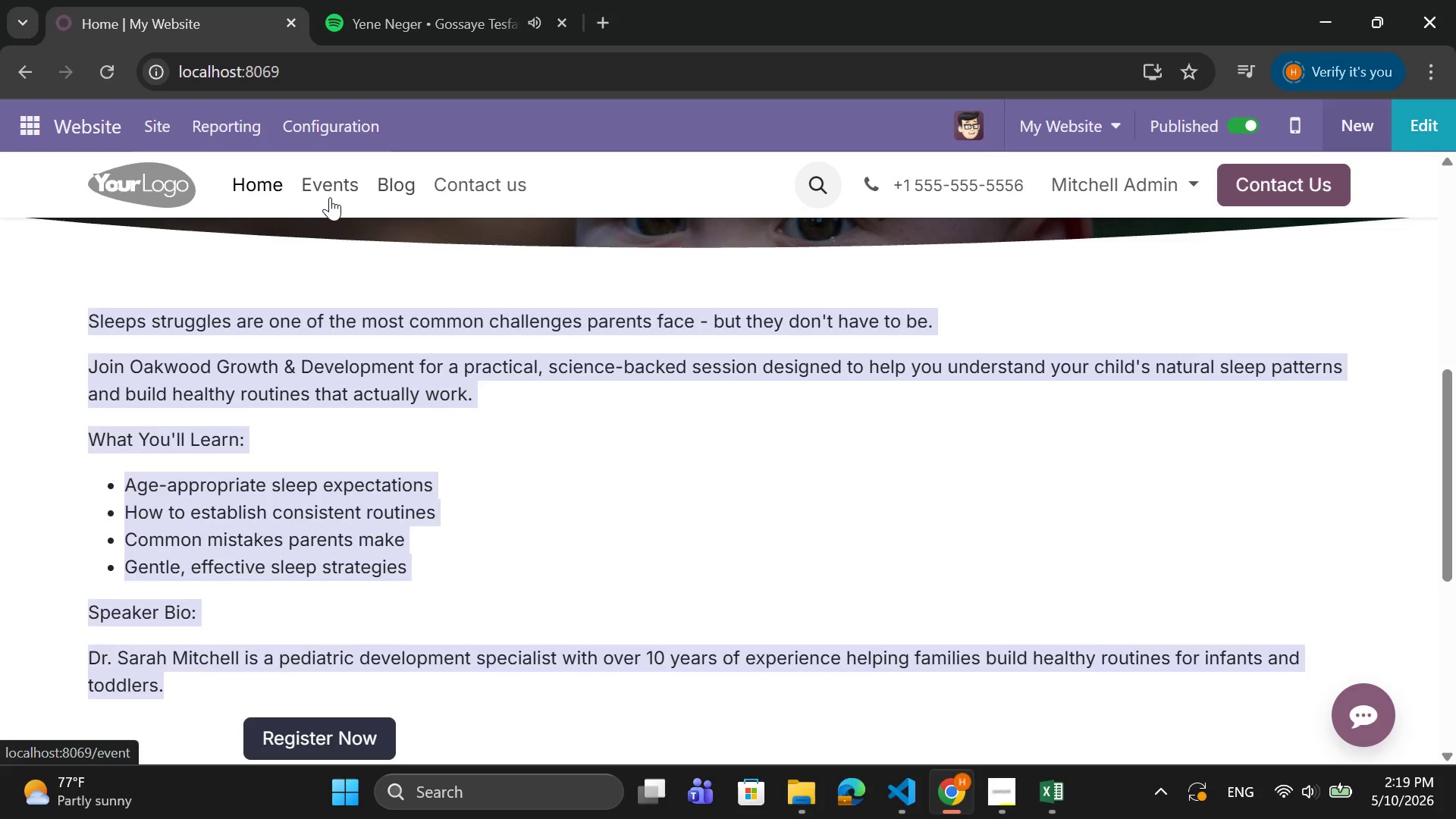 
left_click([330, 197])
 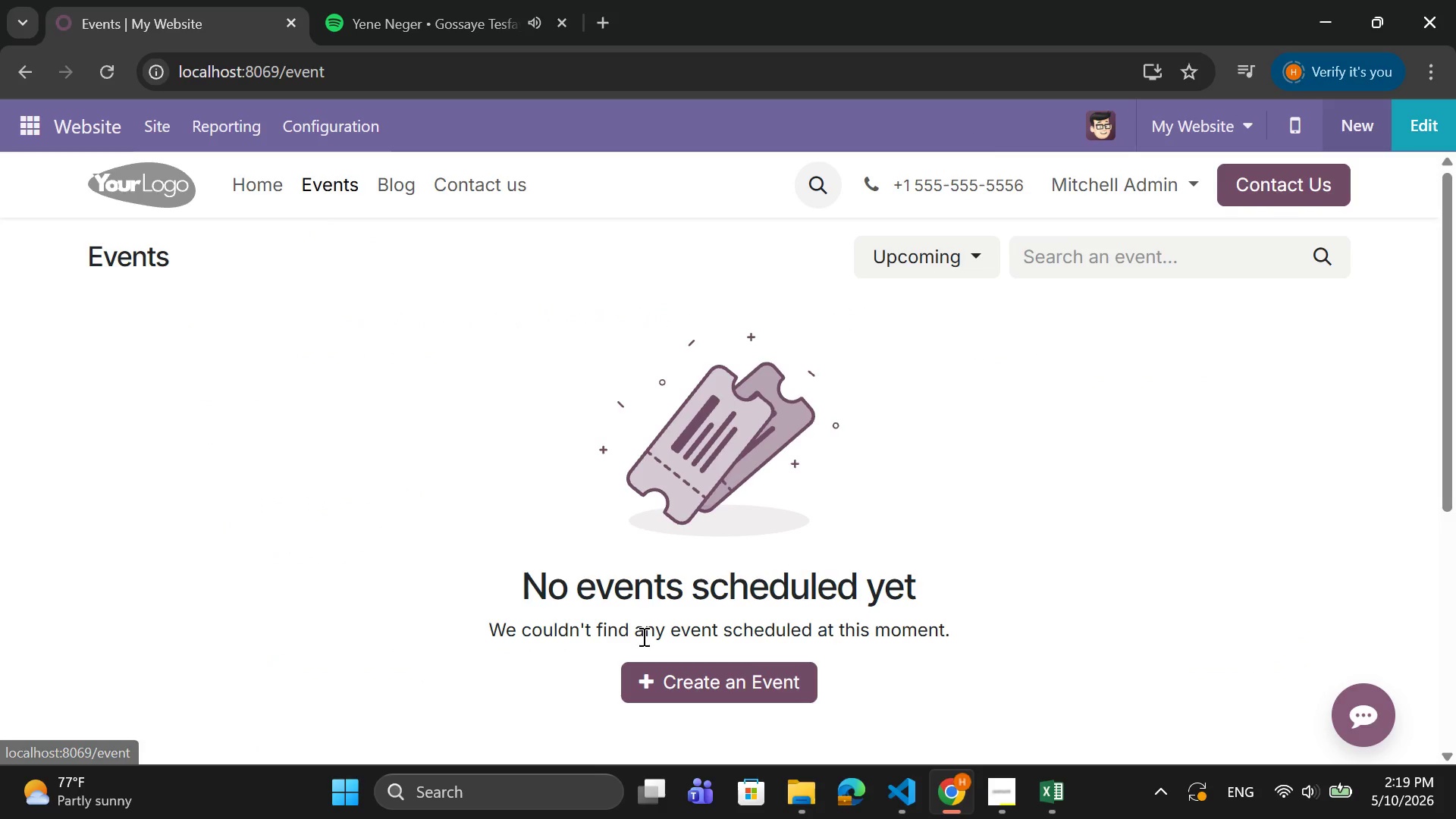 
left_click([785, 688])
 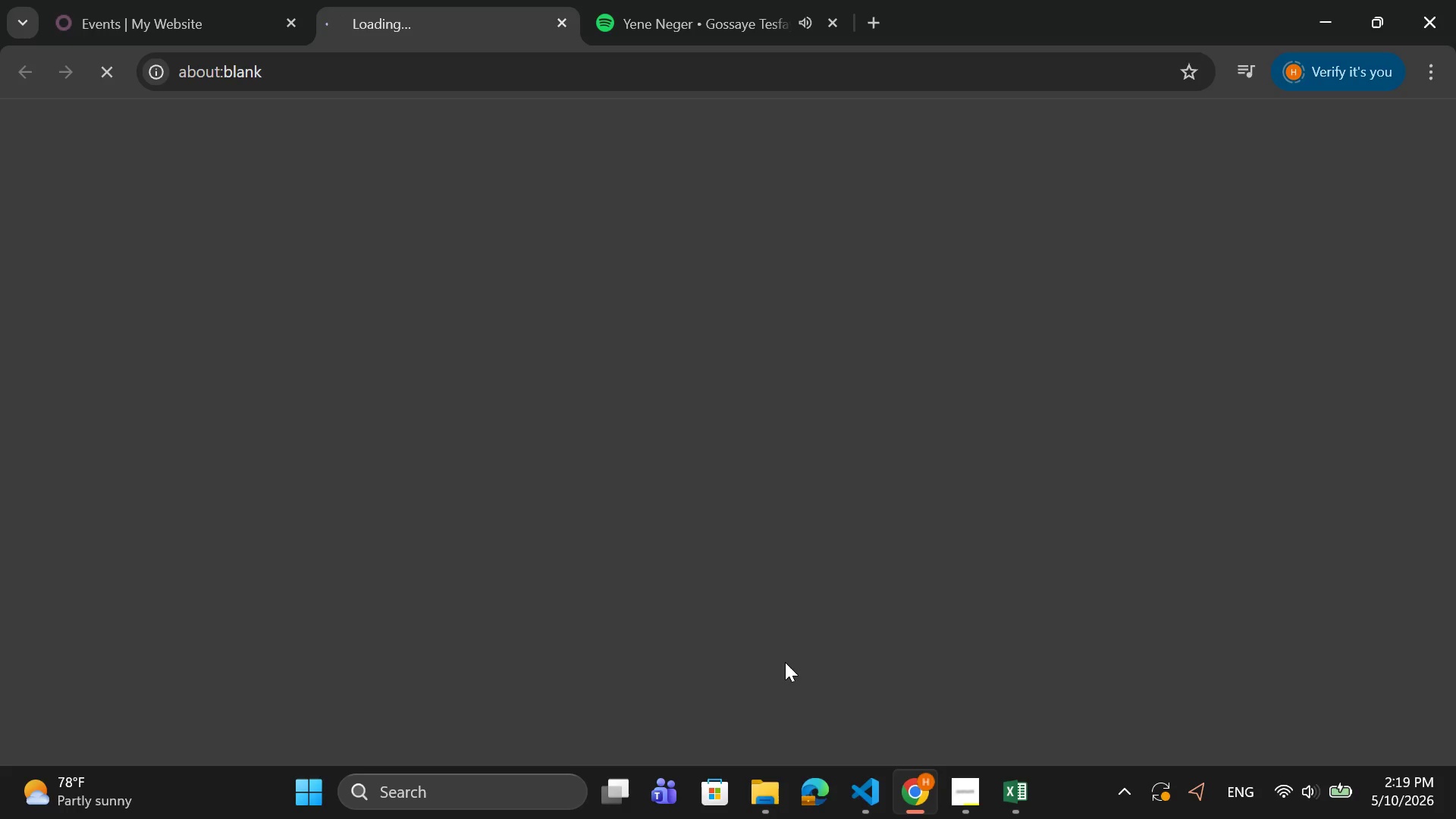 
wait(9.27)
 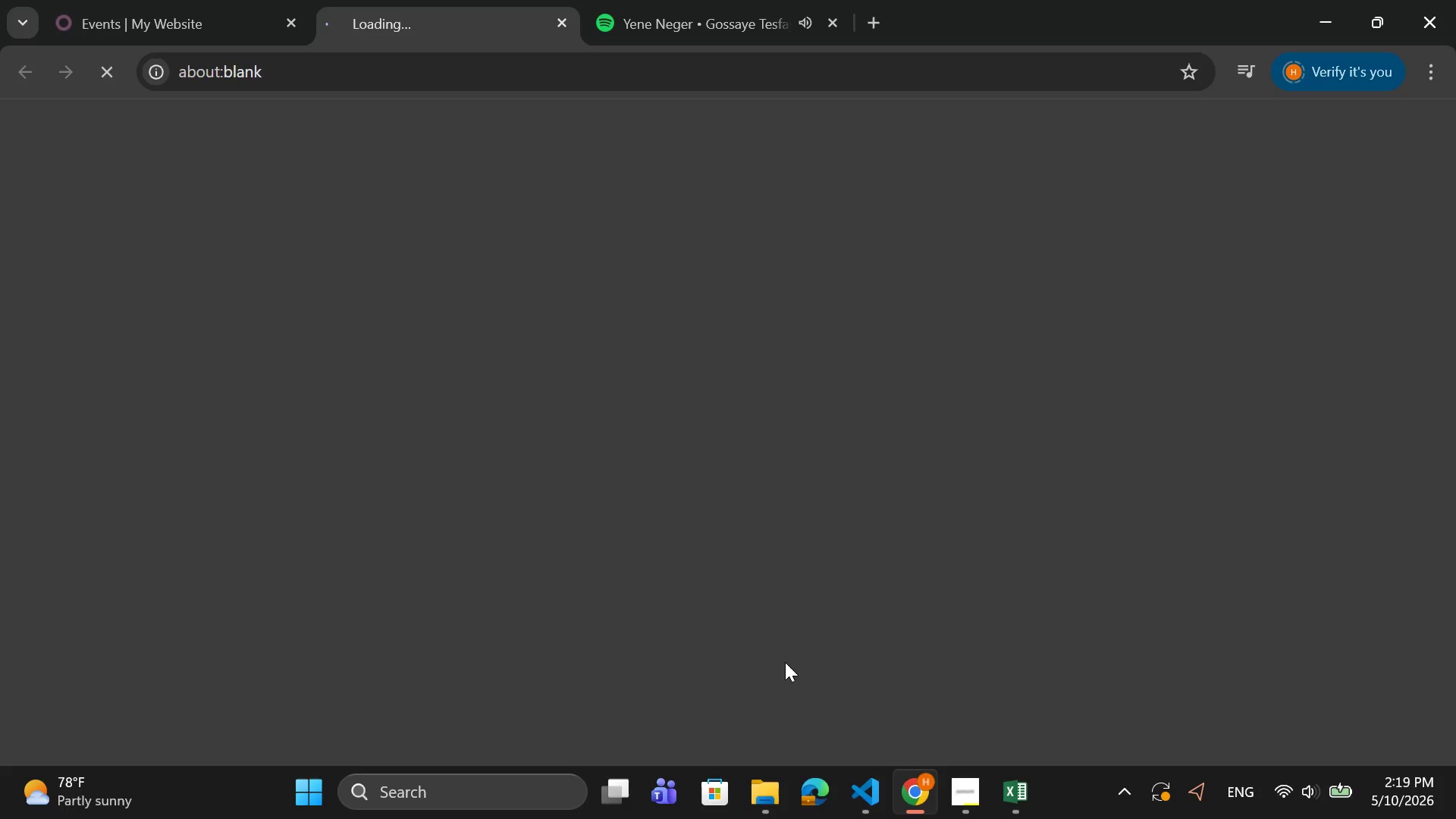 
mouse_move([1030, 15])
 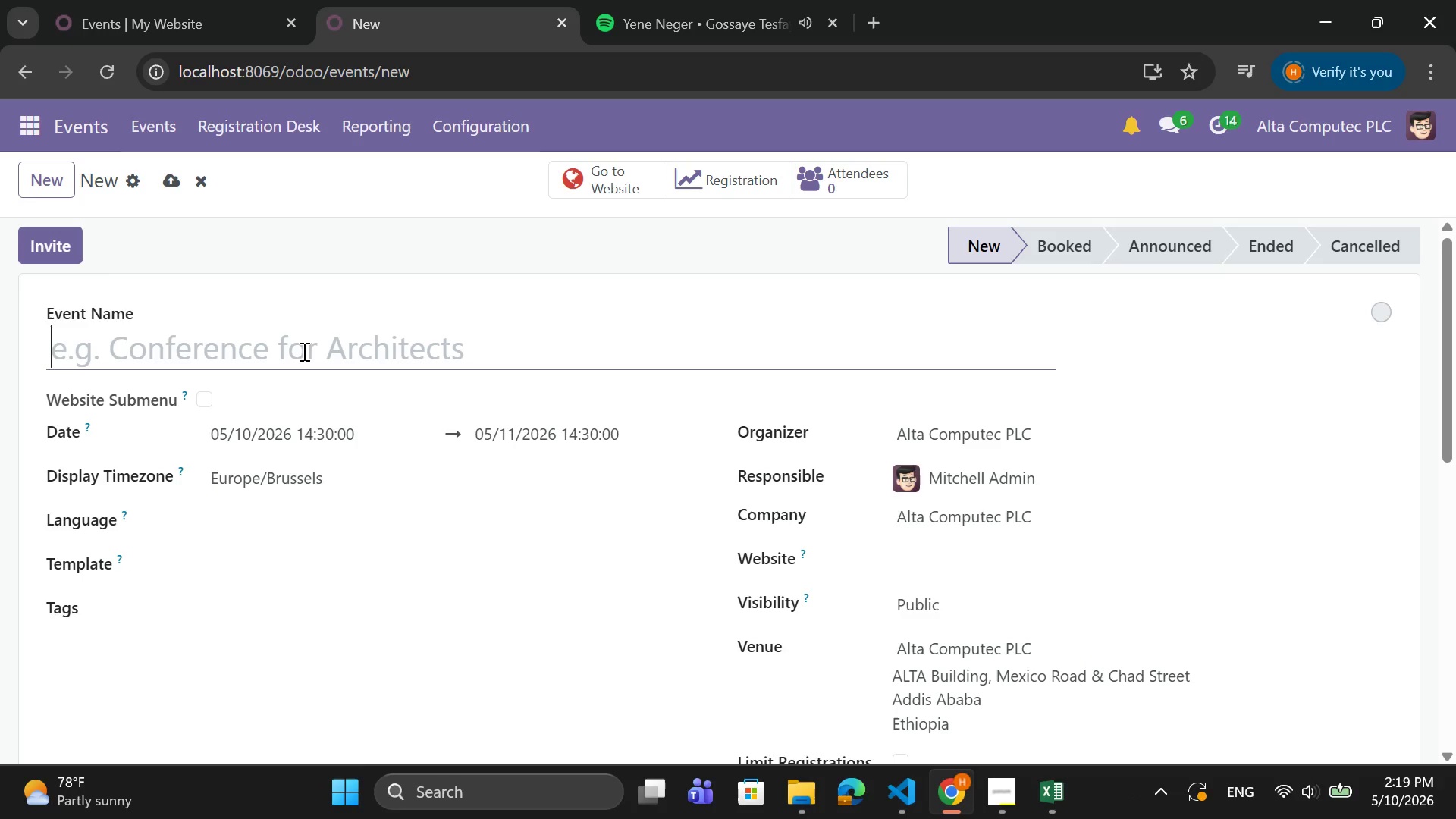 
left_click([303, 351])
 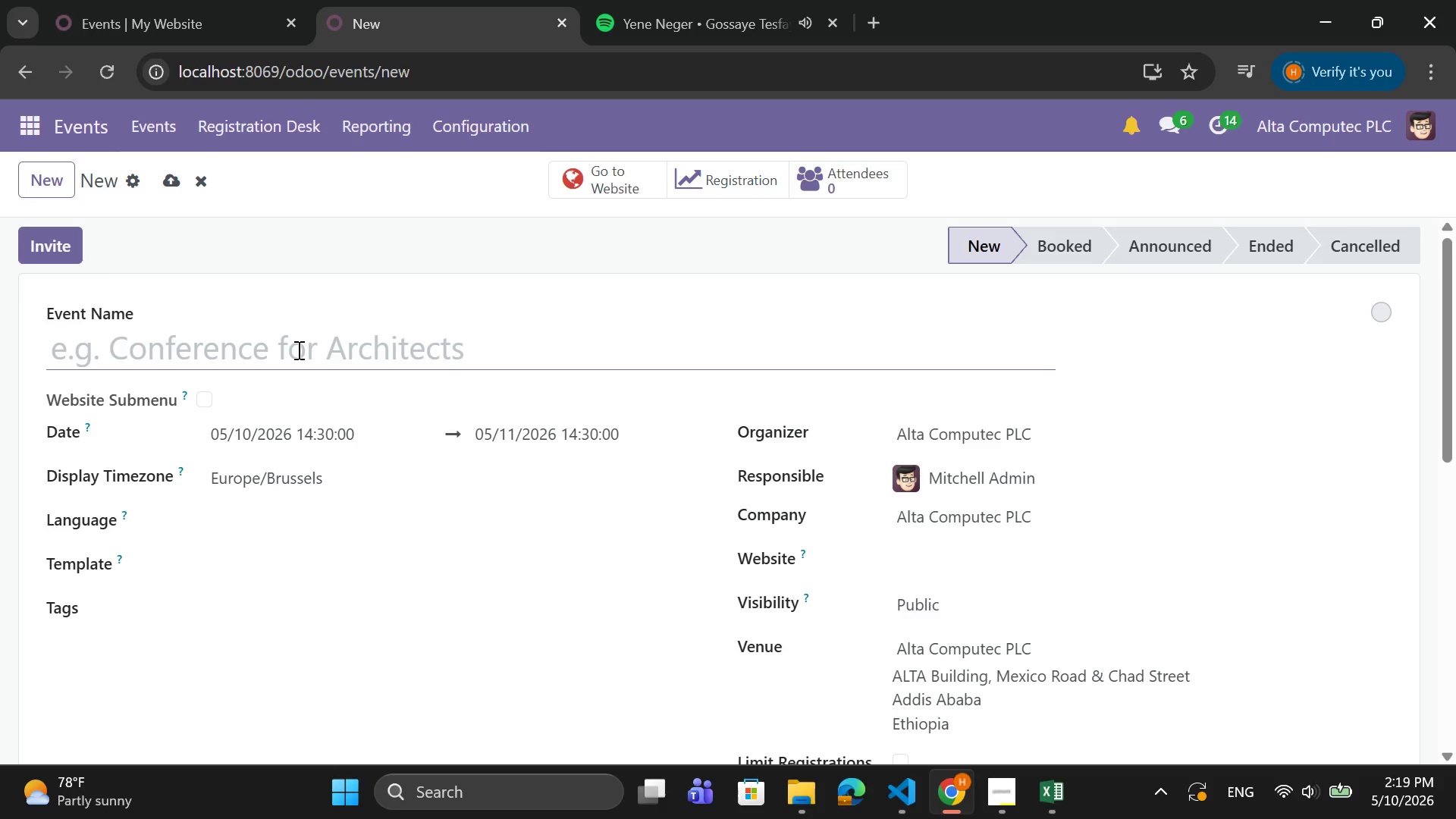 
wait(15.34)
 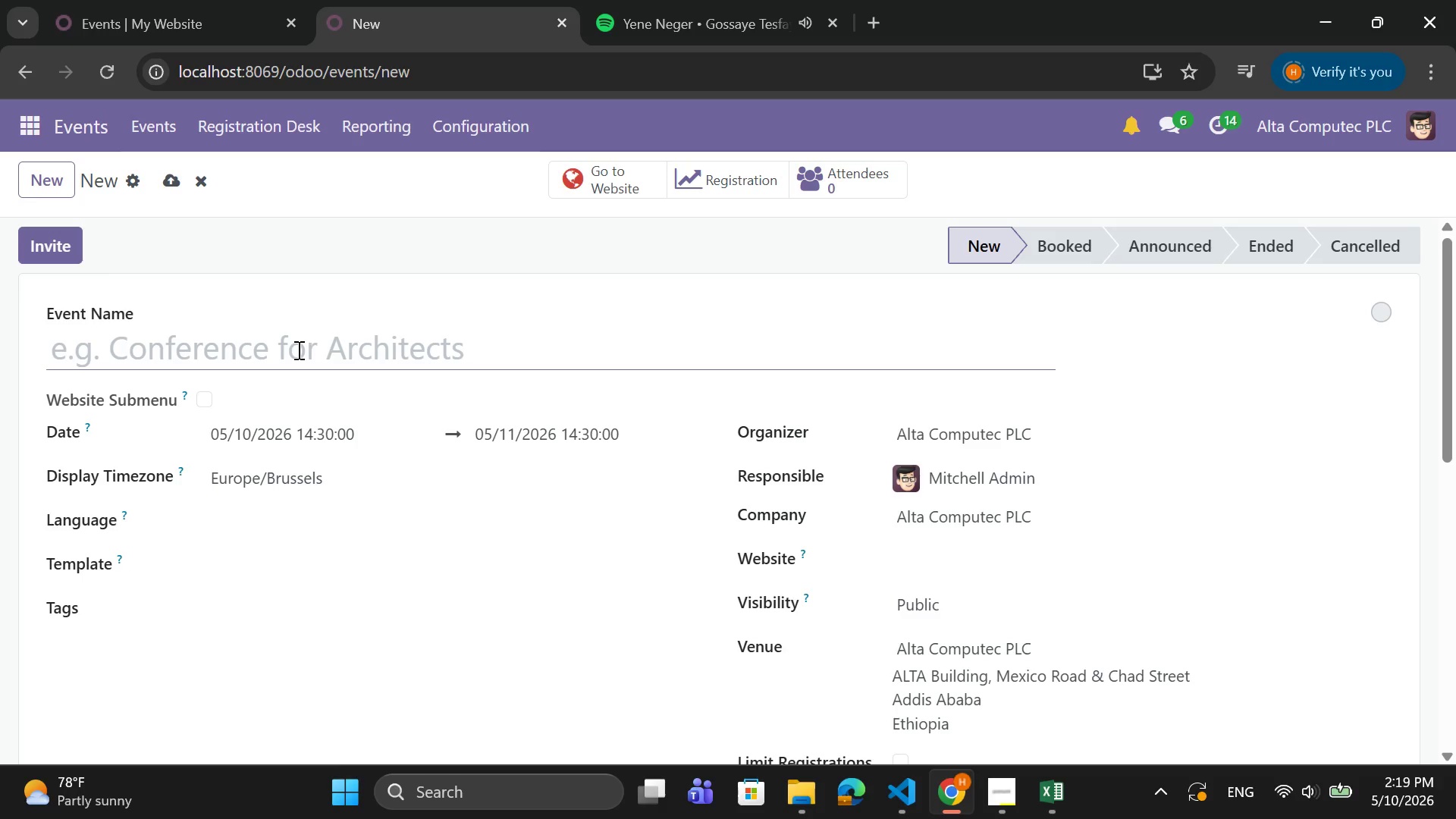 
type(Oakwood )
 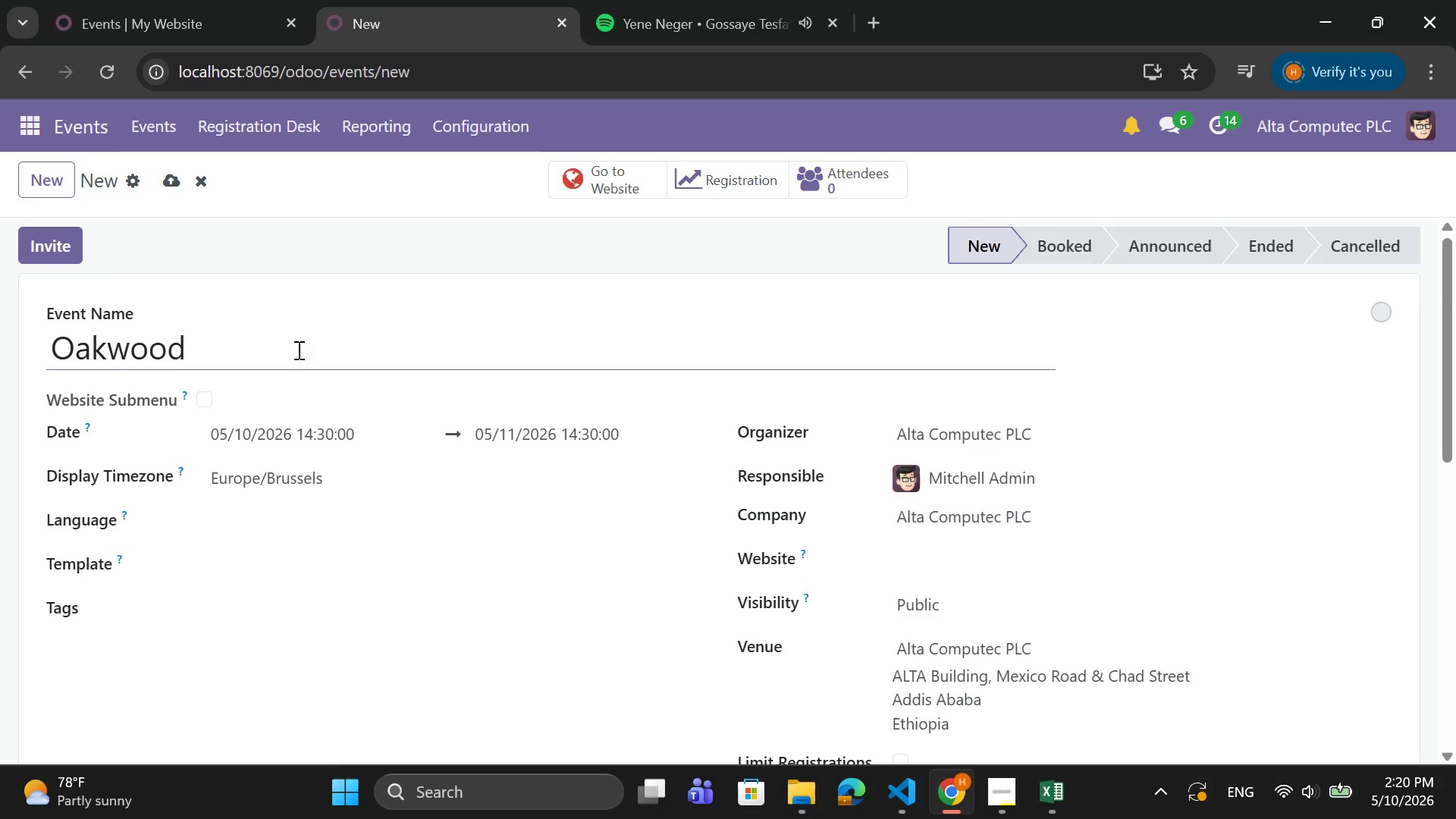 
wait(7.67)
 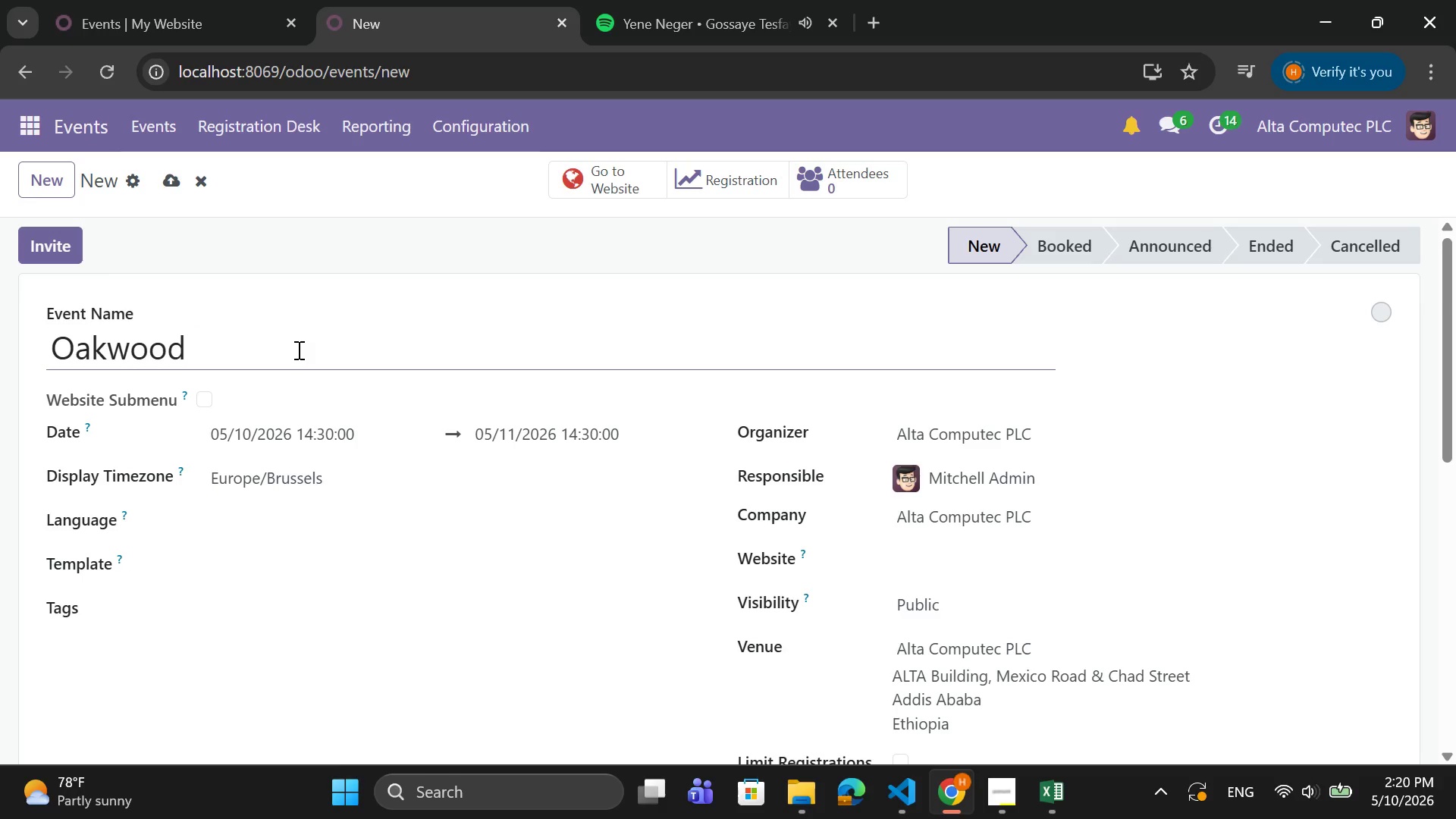 
type(Sleep vonsultaion)
 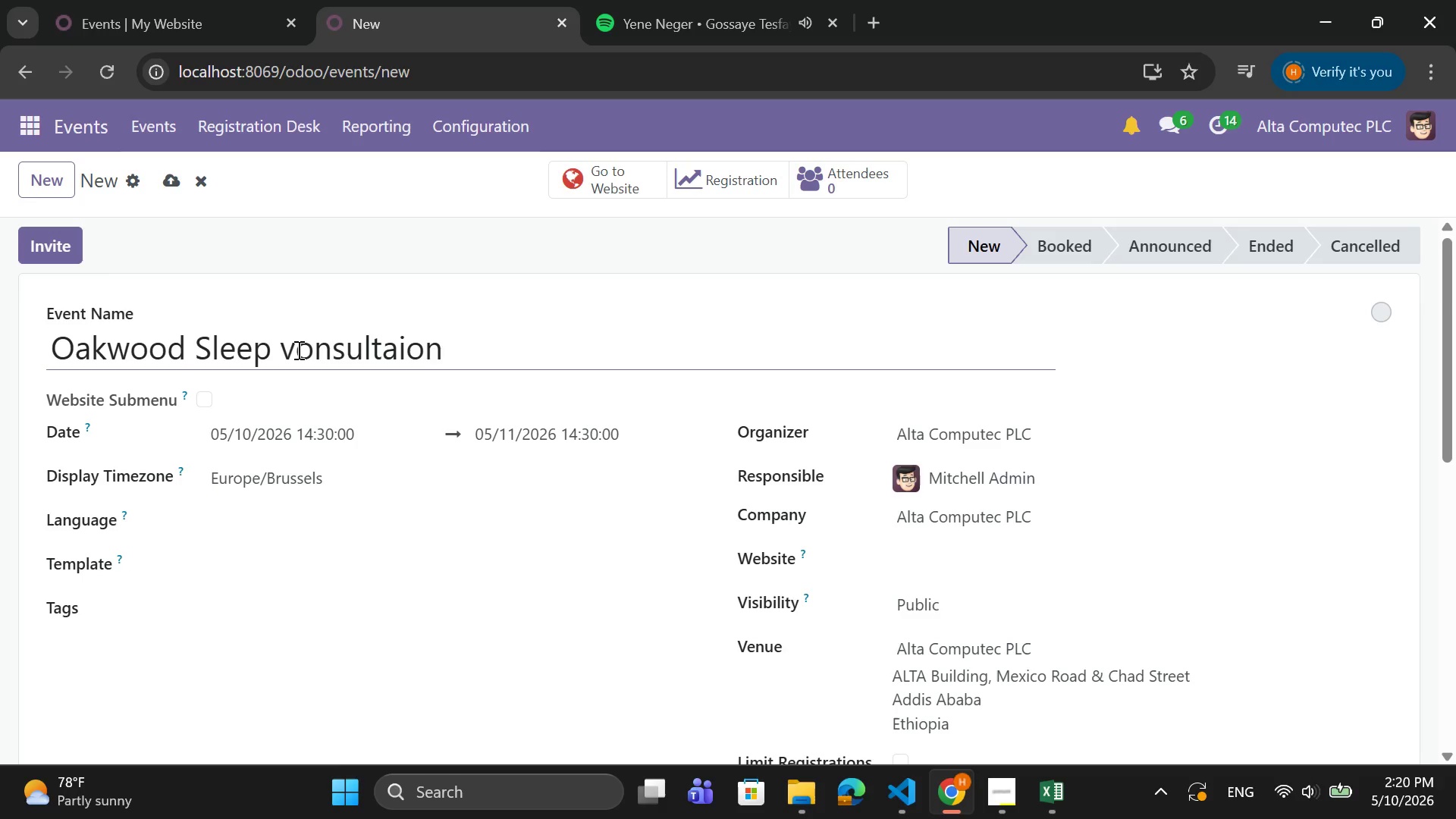 
key(ArrowLeft)
 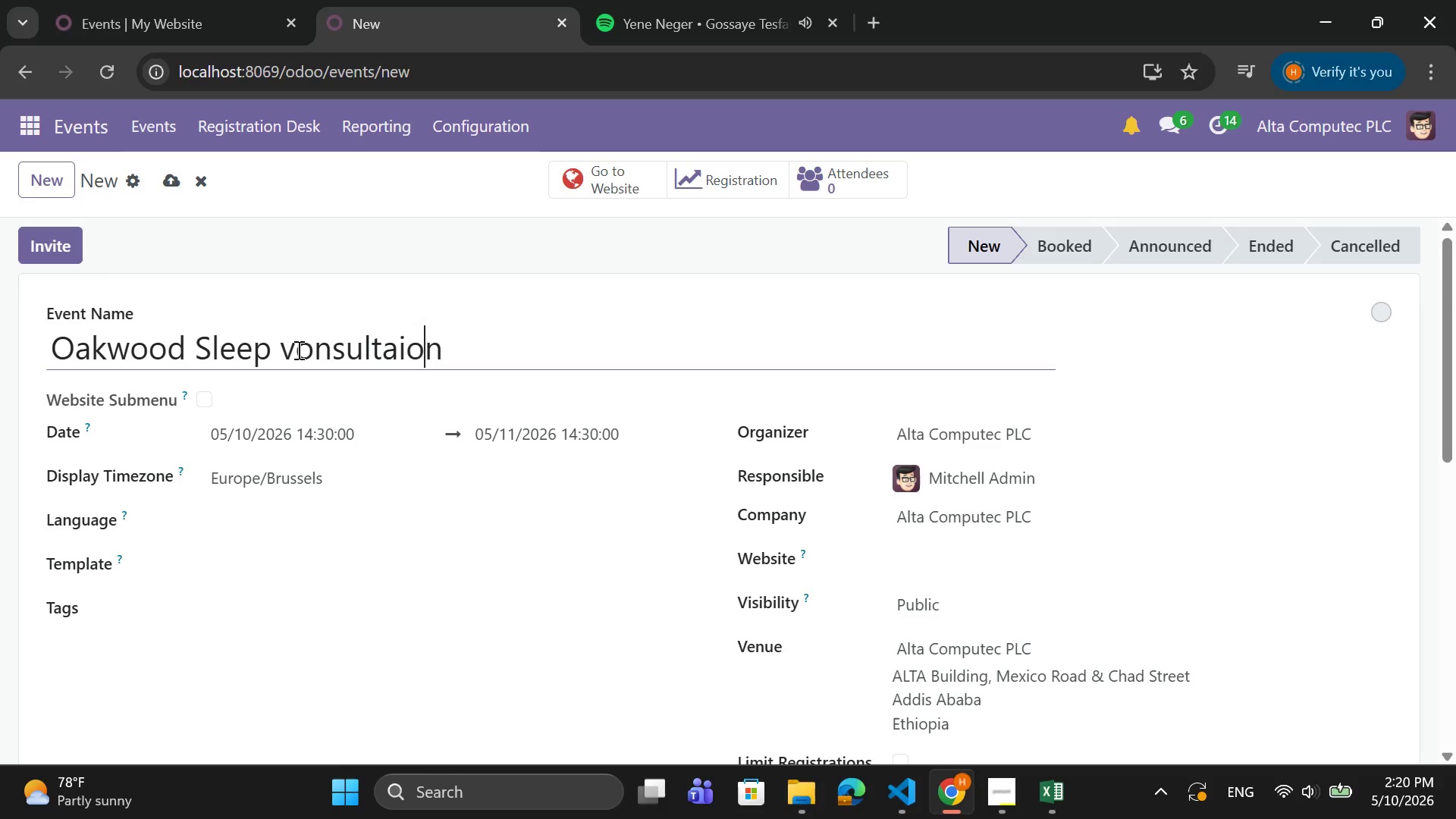 
key(ArrowLeft)
 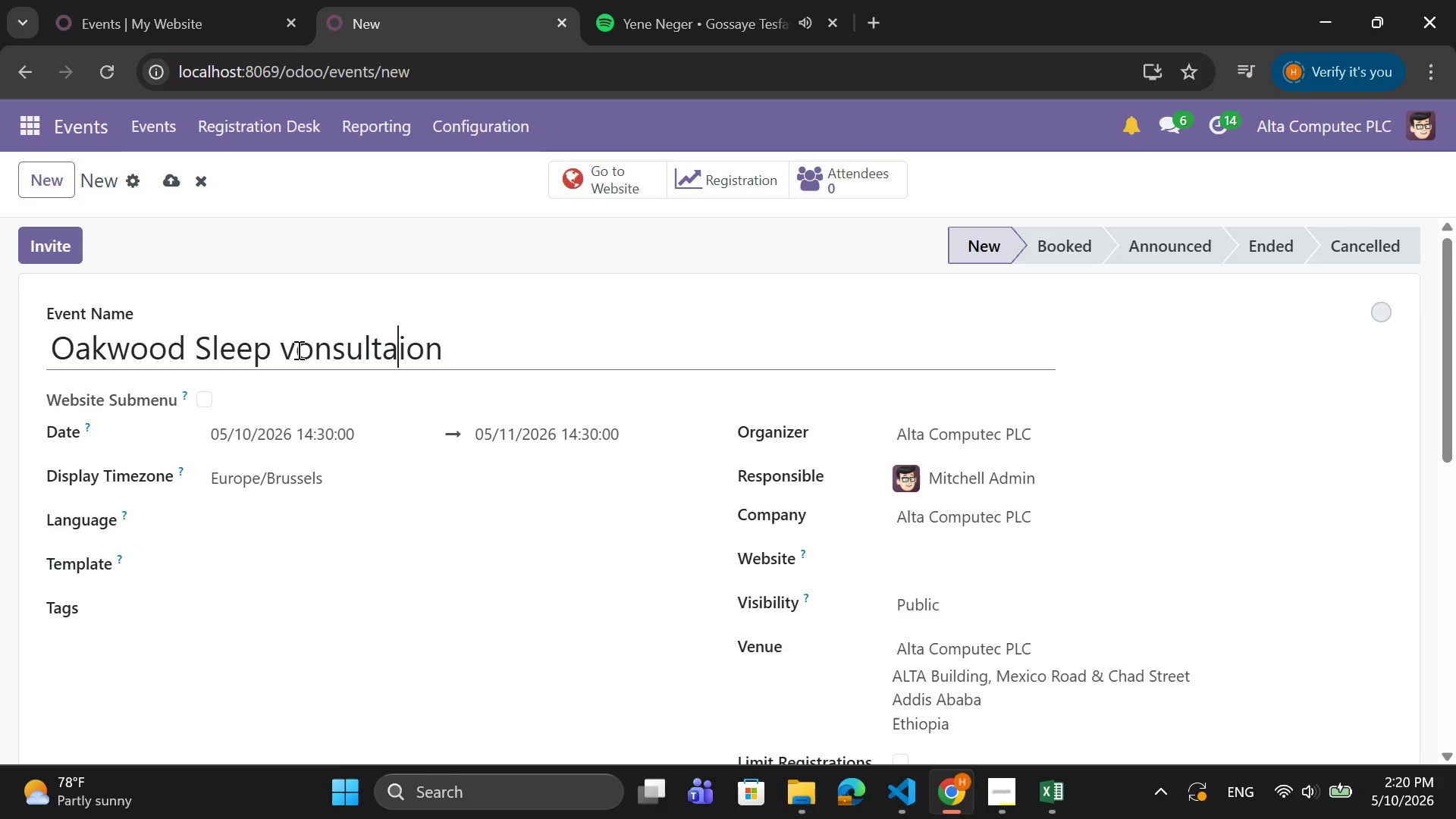 
key(ArrowLeft)
 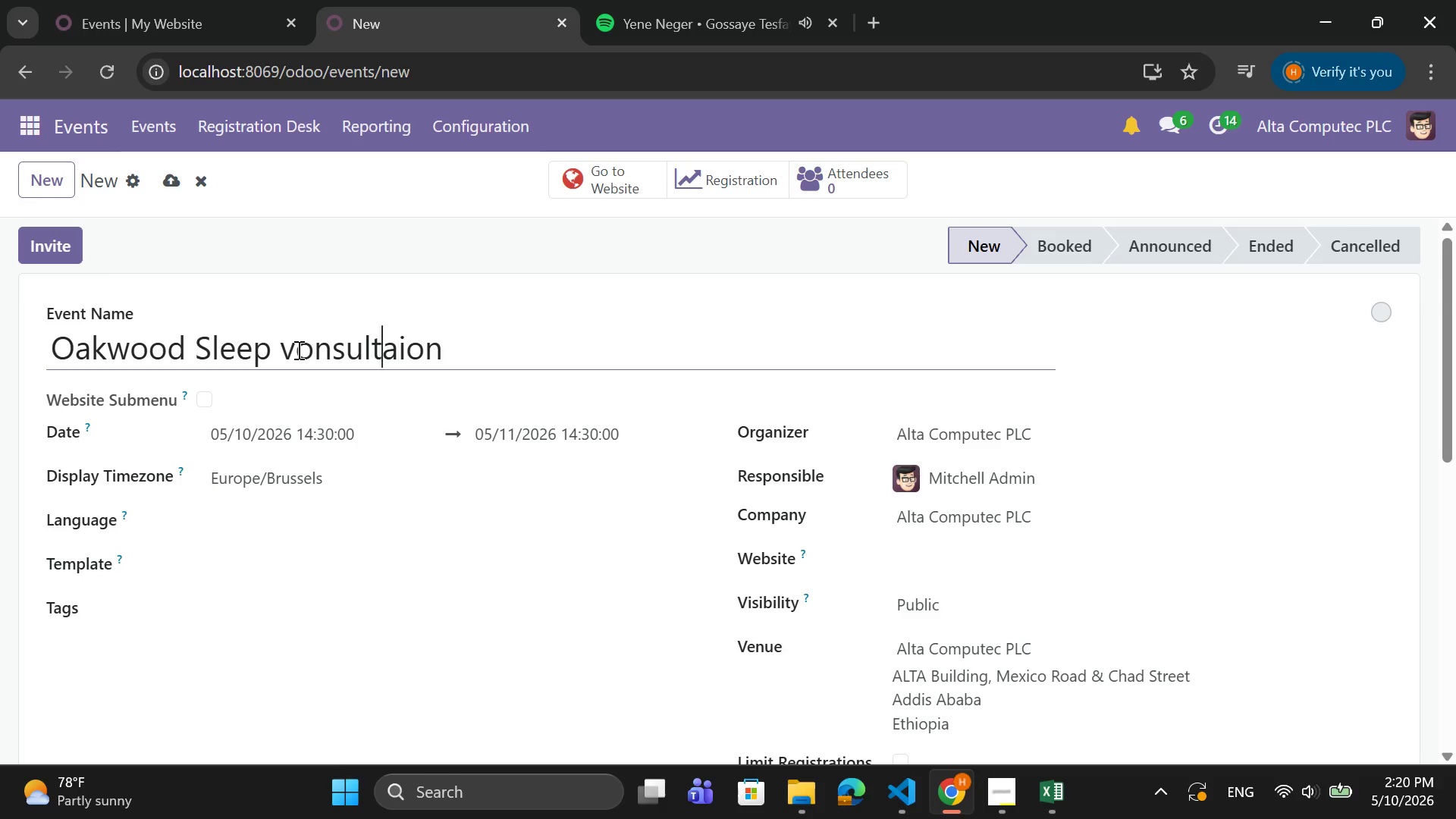 
key(ArrowLeft)
 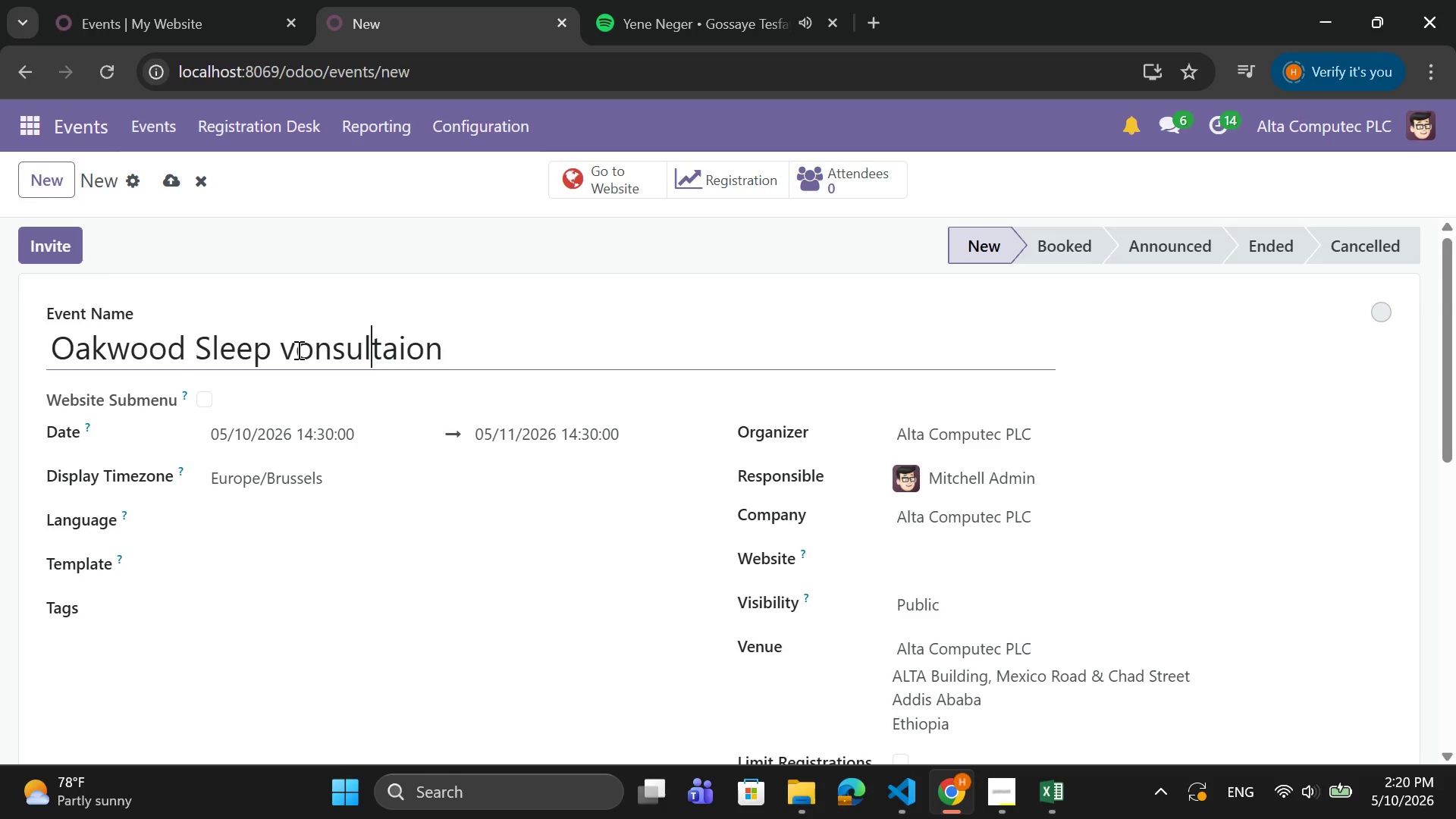 
key(ArrowLeft)
 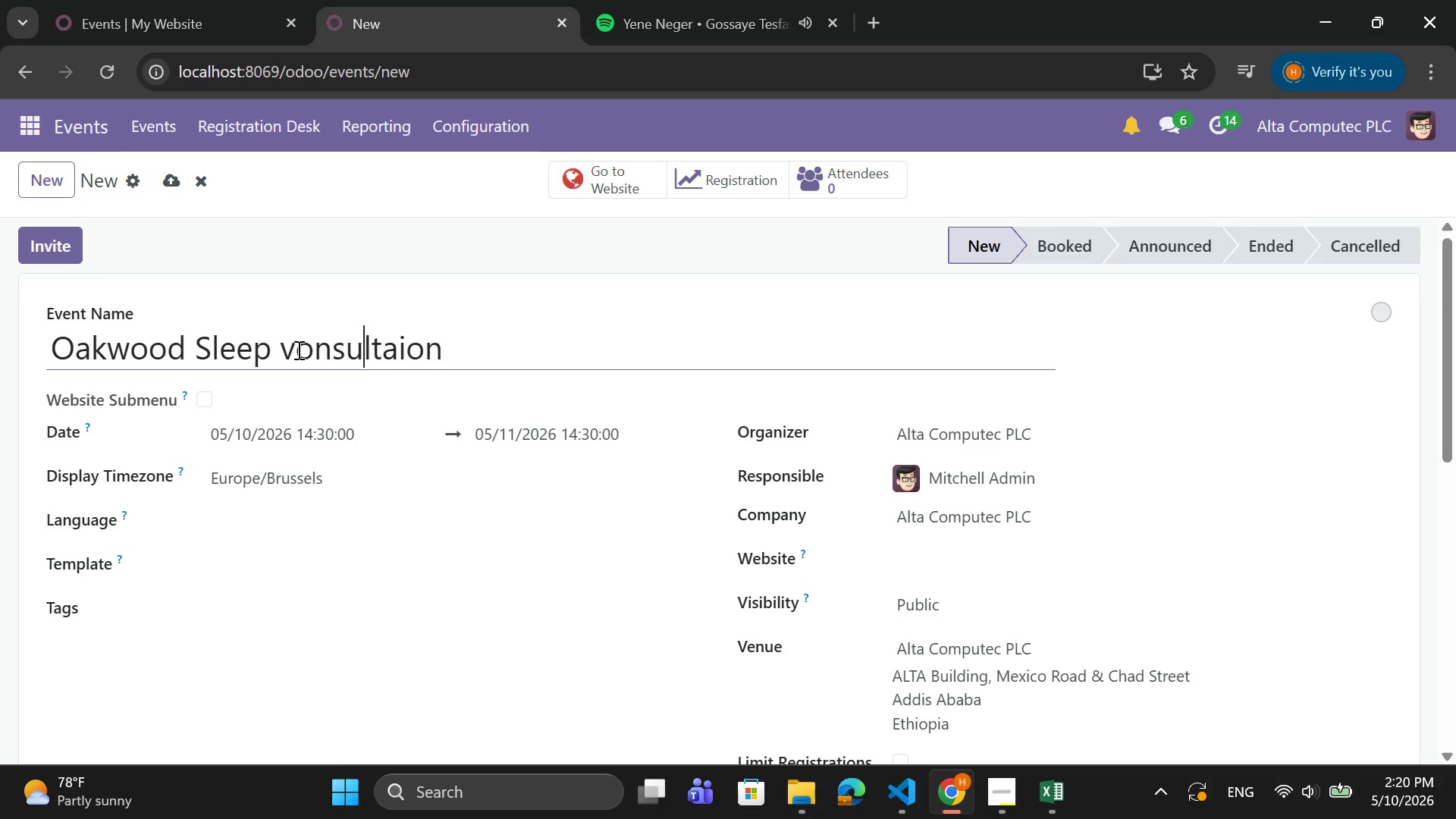 
key(ArrowLeft)
 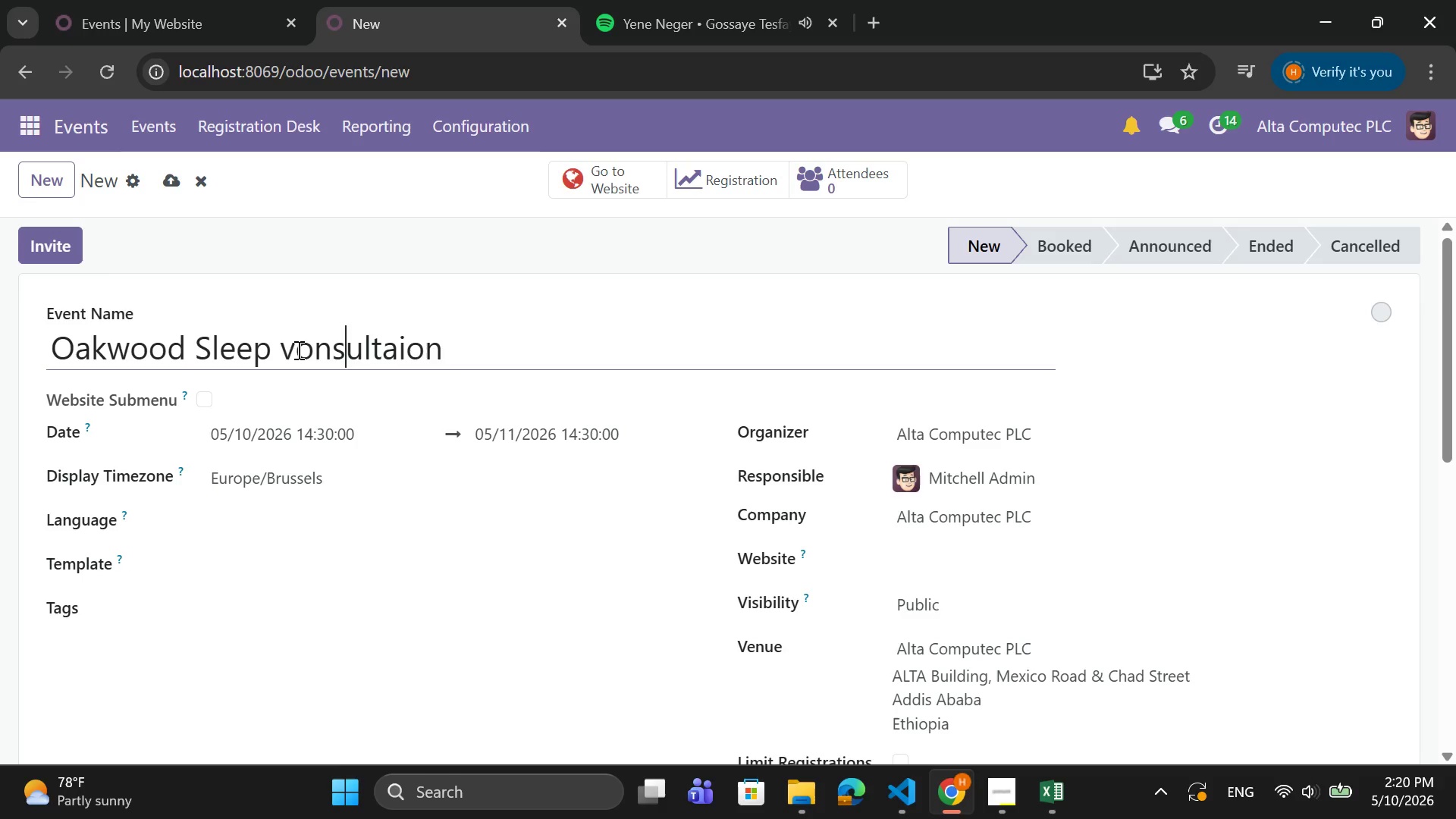 
key(ArrowLeft)
 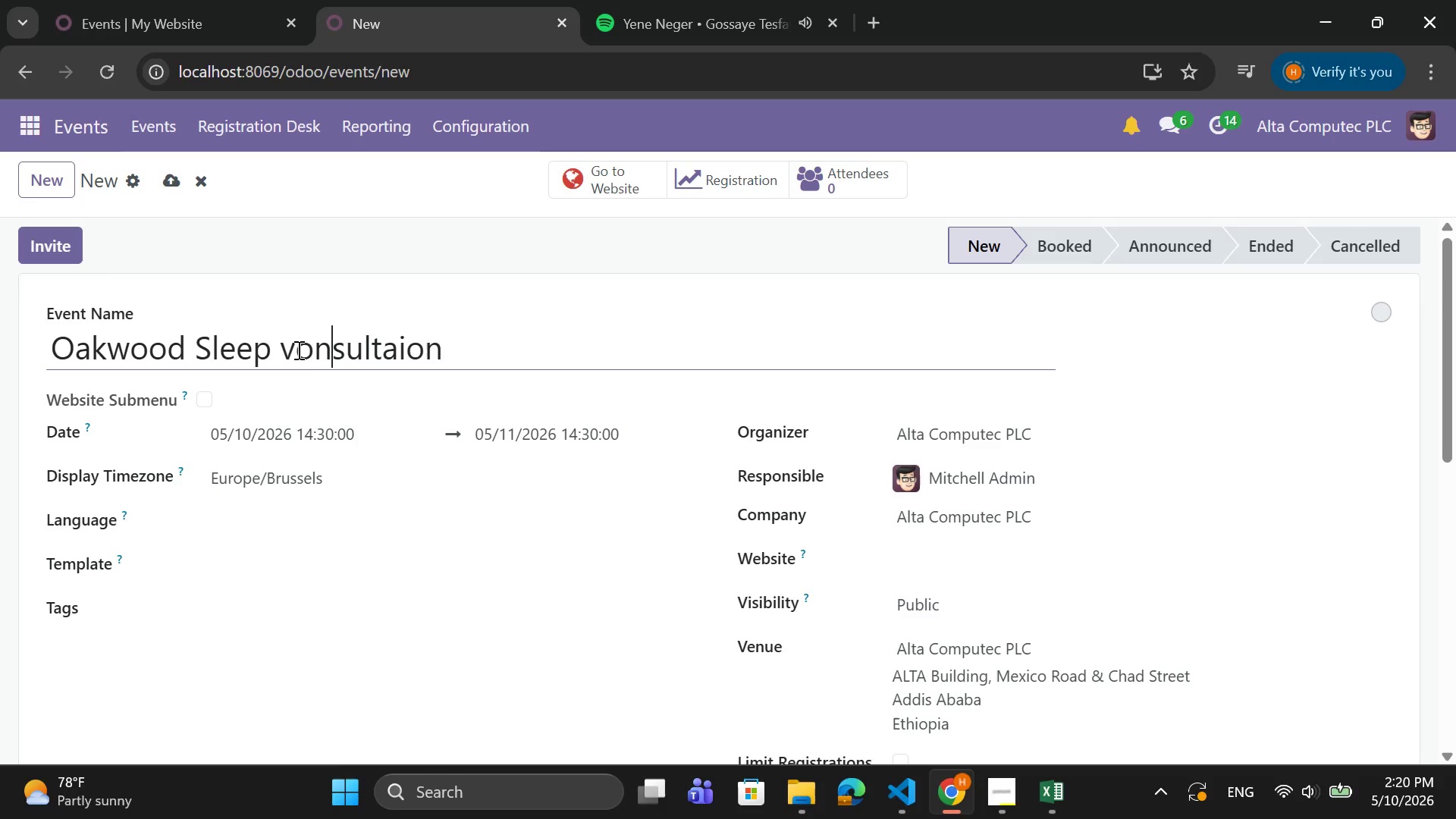 
key(ArrowLeft)
 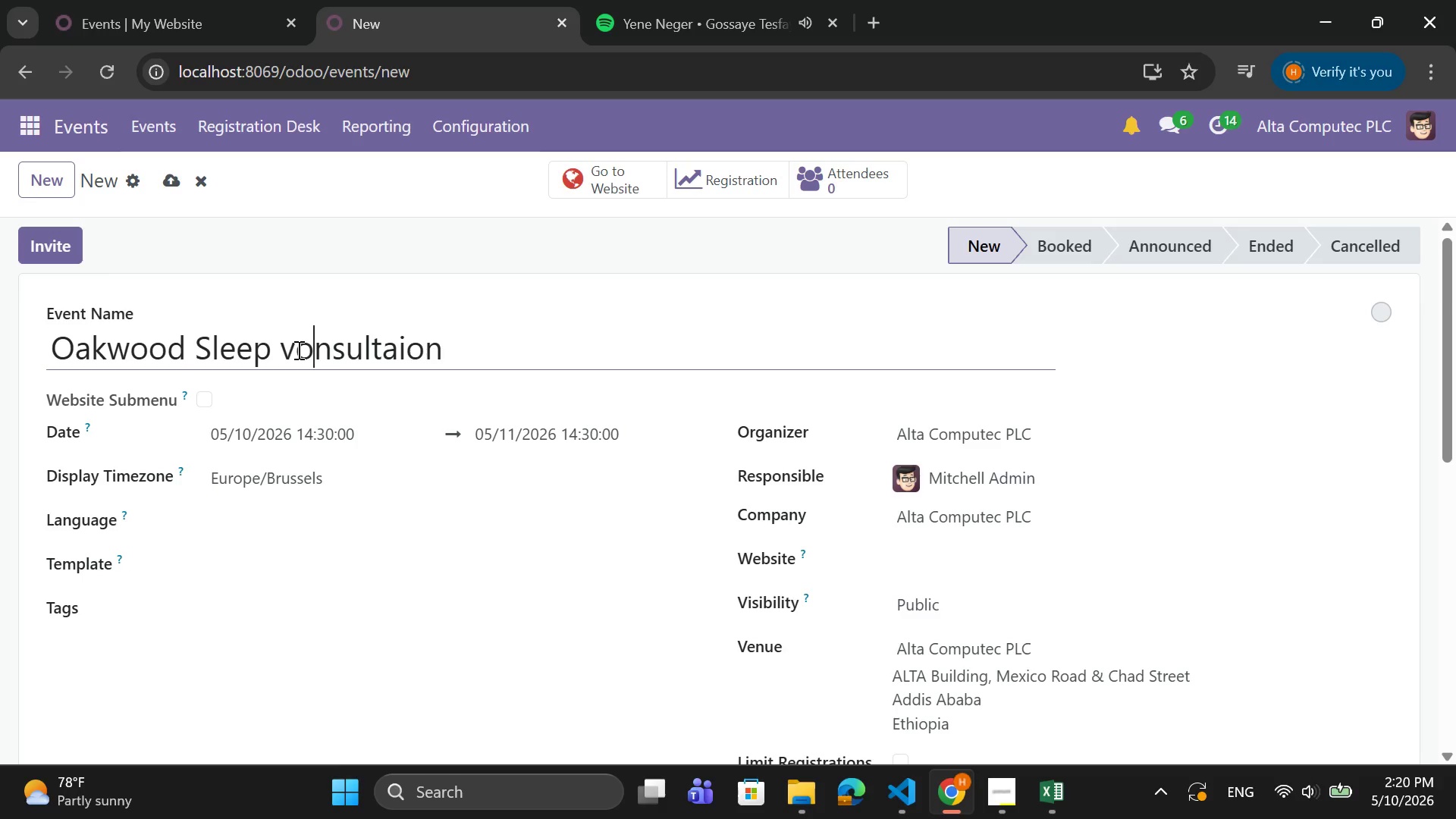 
key(ArrowLeft)
 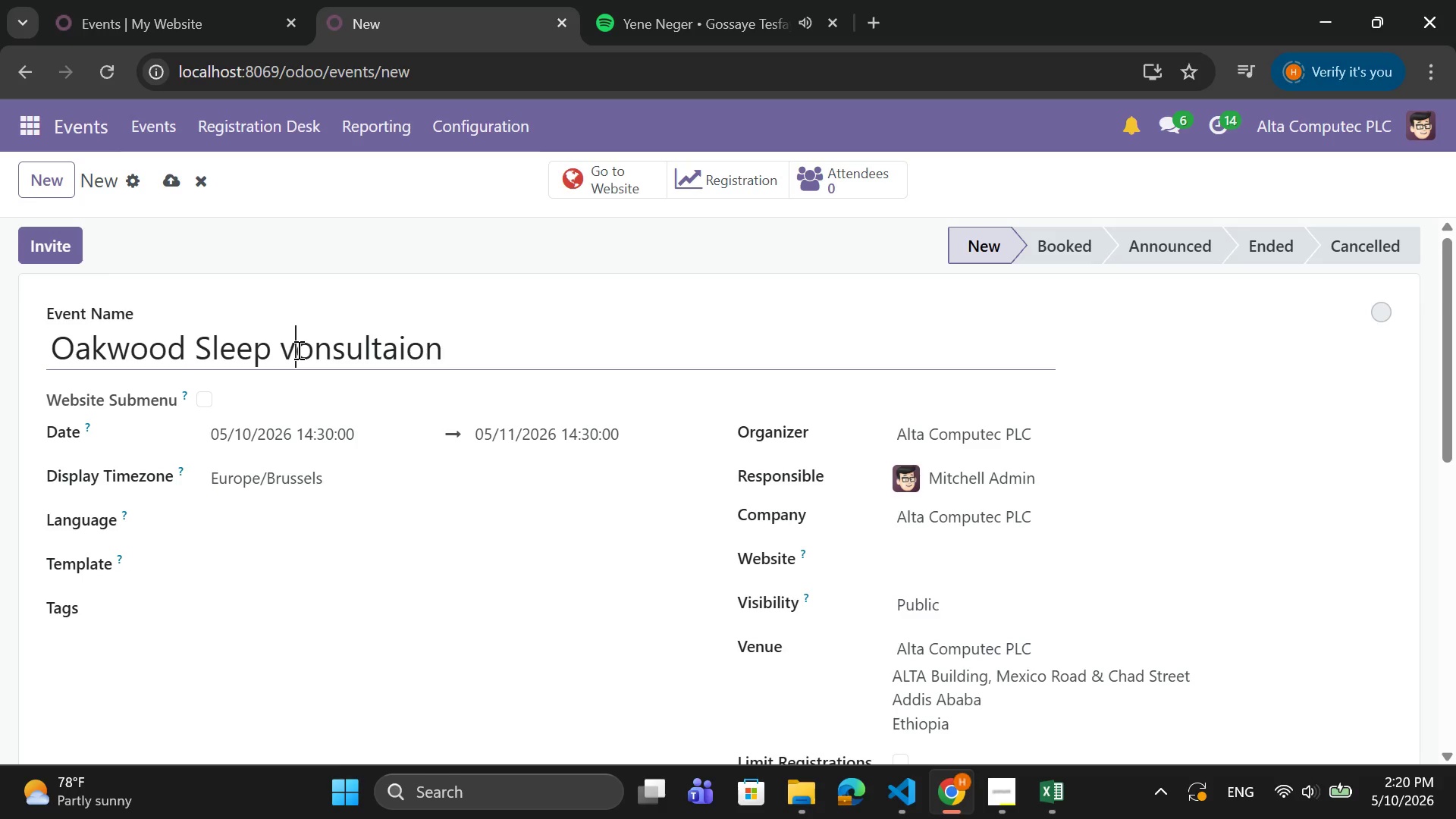 
key(ArrowLeft)
 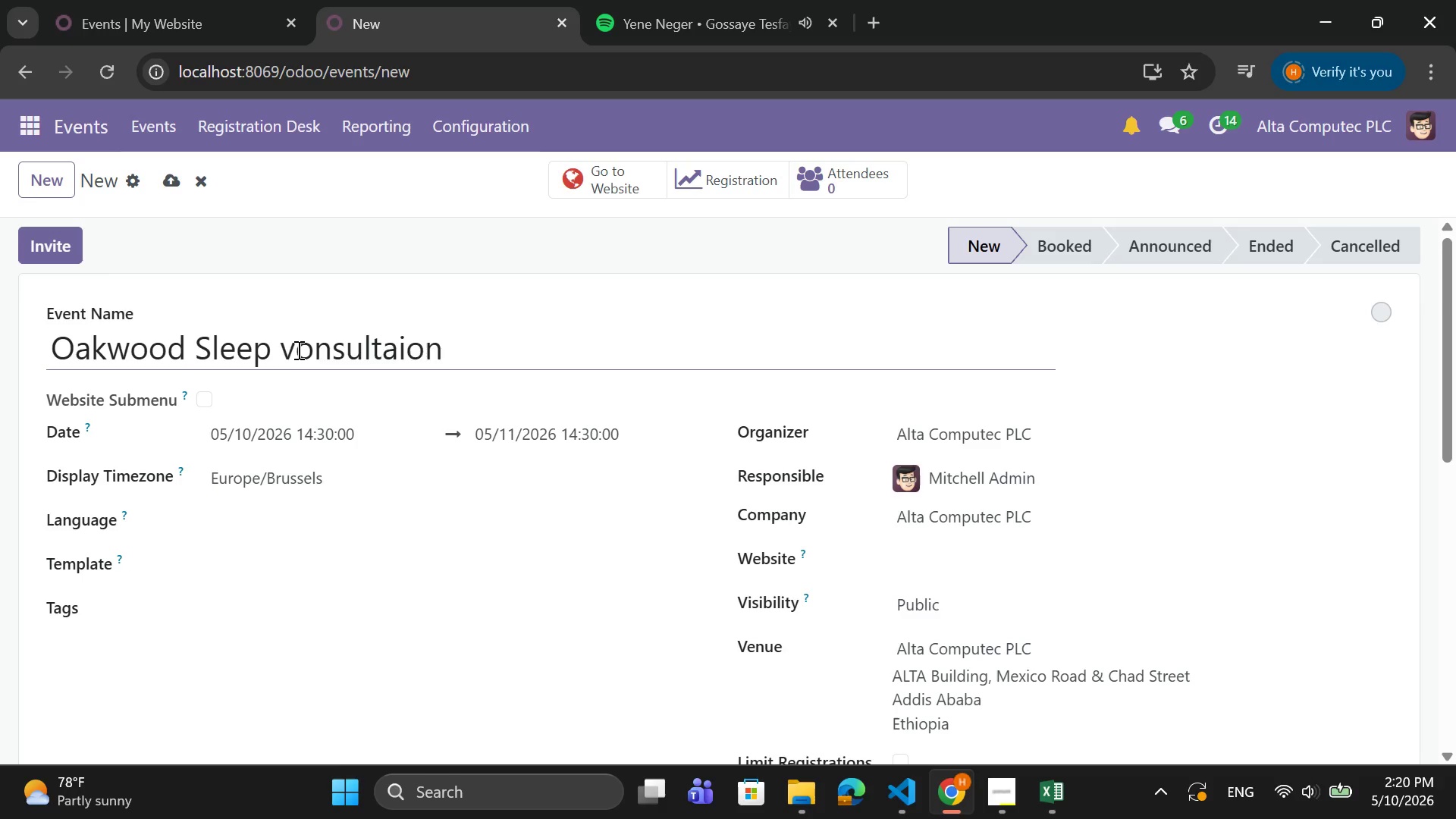 
key(Backspace)
 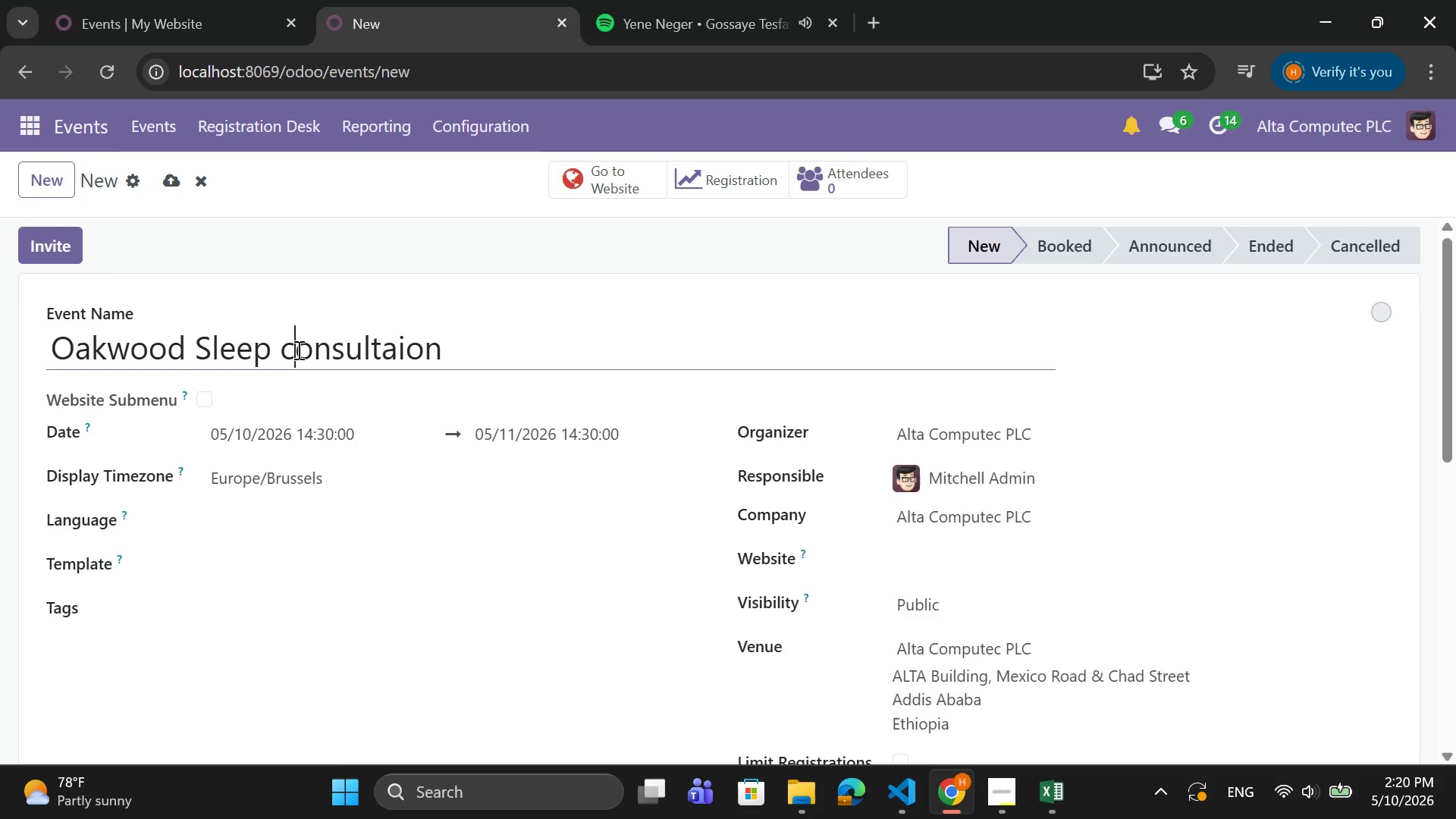 
key(C)
 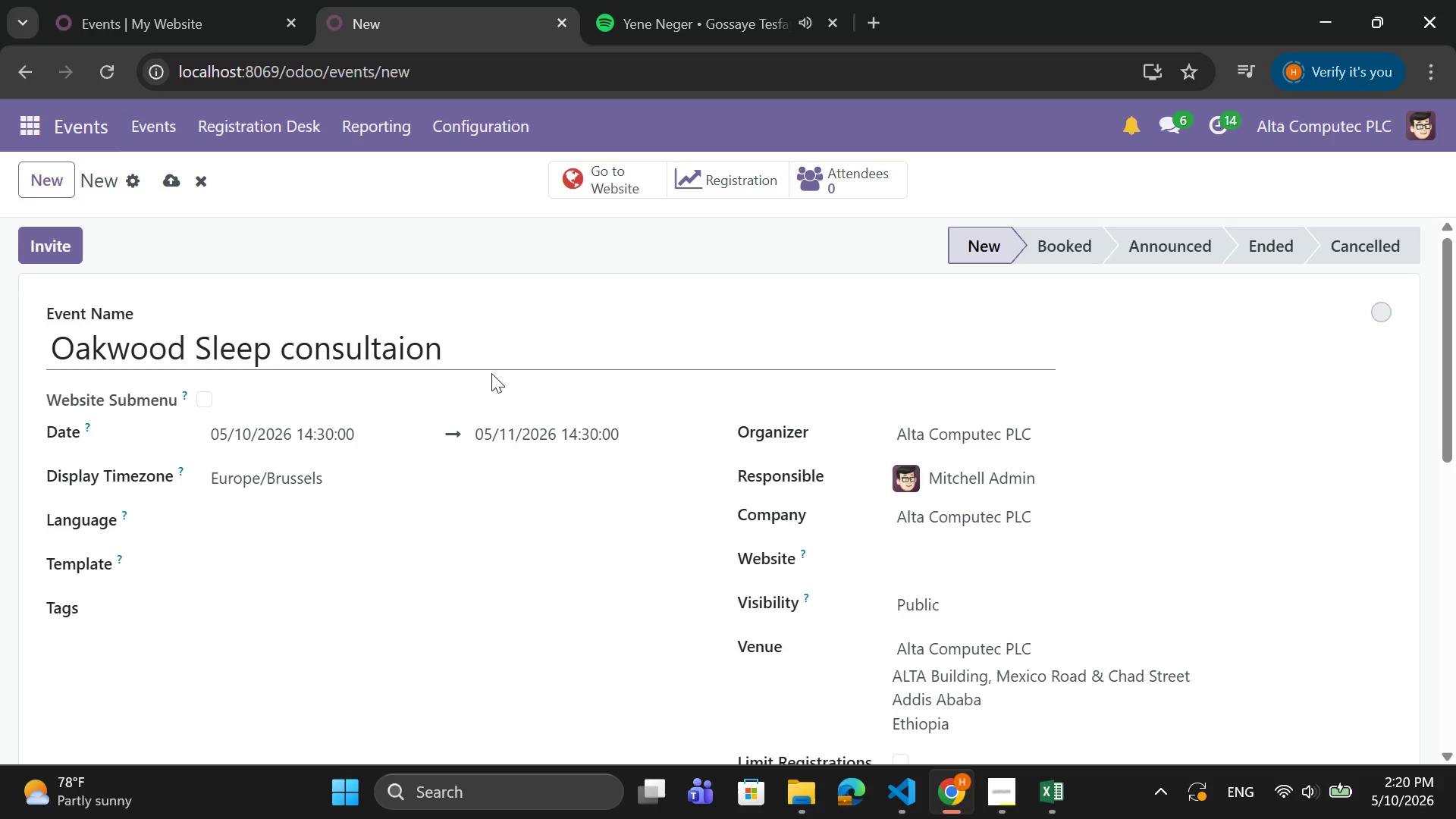 
left_click([459, 348])
 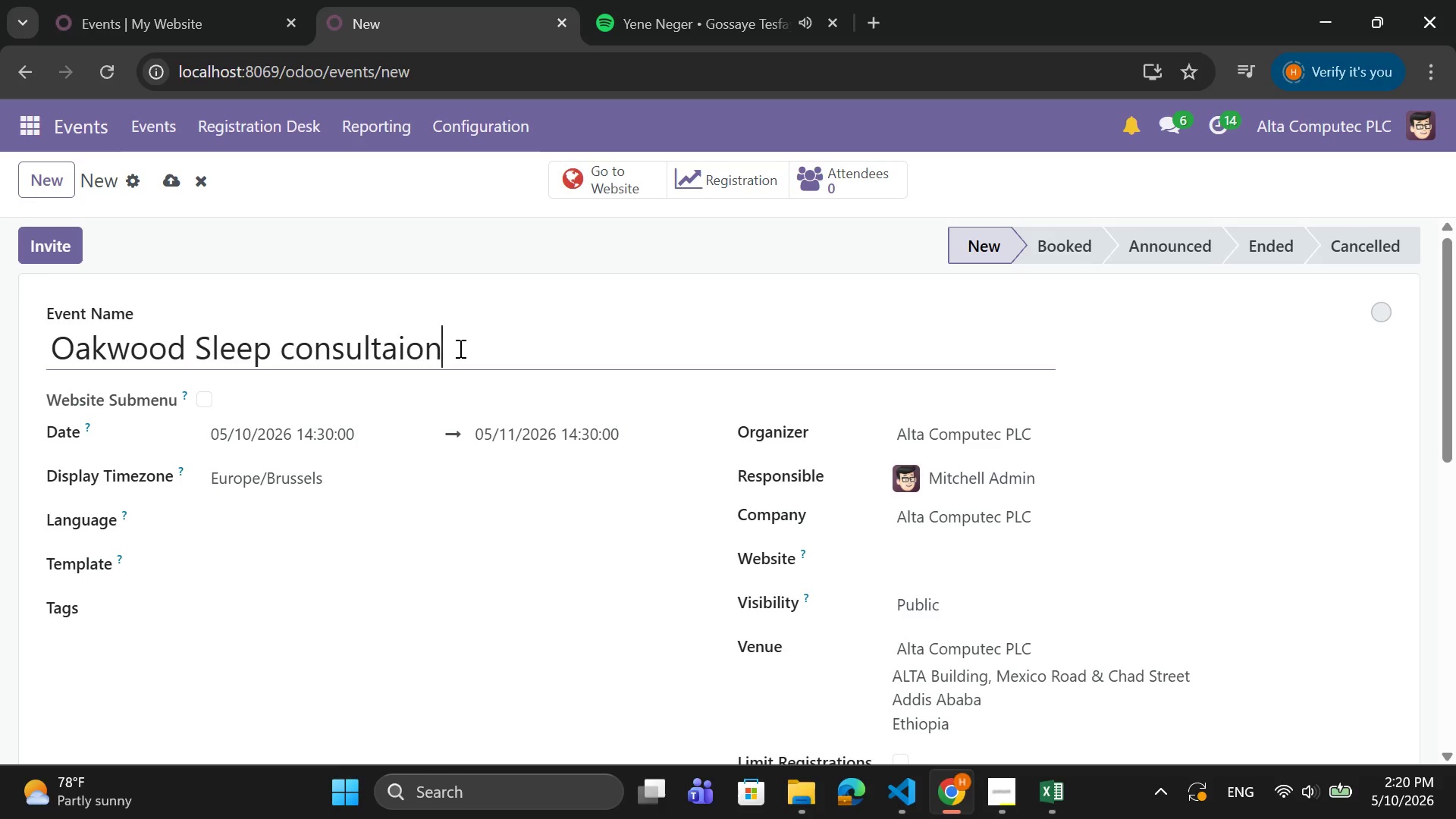 
key(Backspace)
key(Backspace)
key(Backspace)
type(tion)
 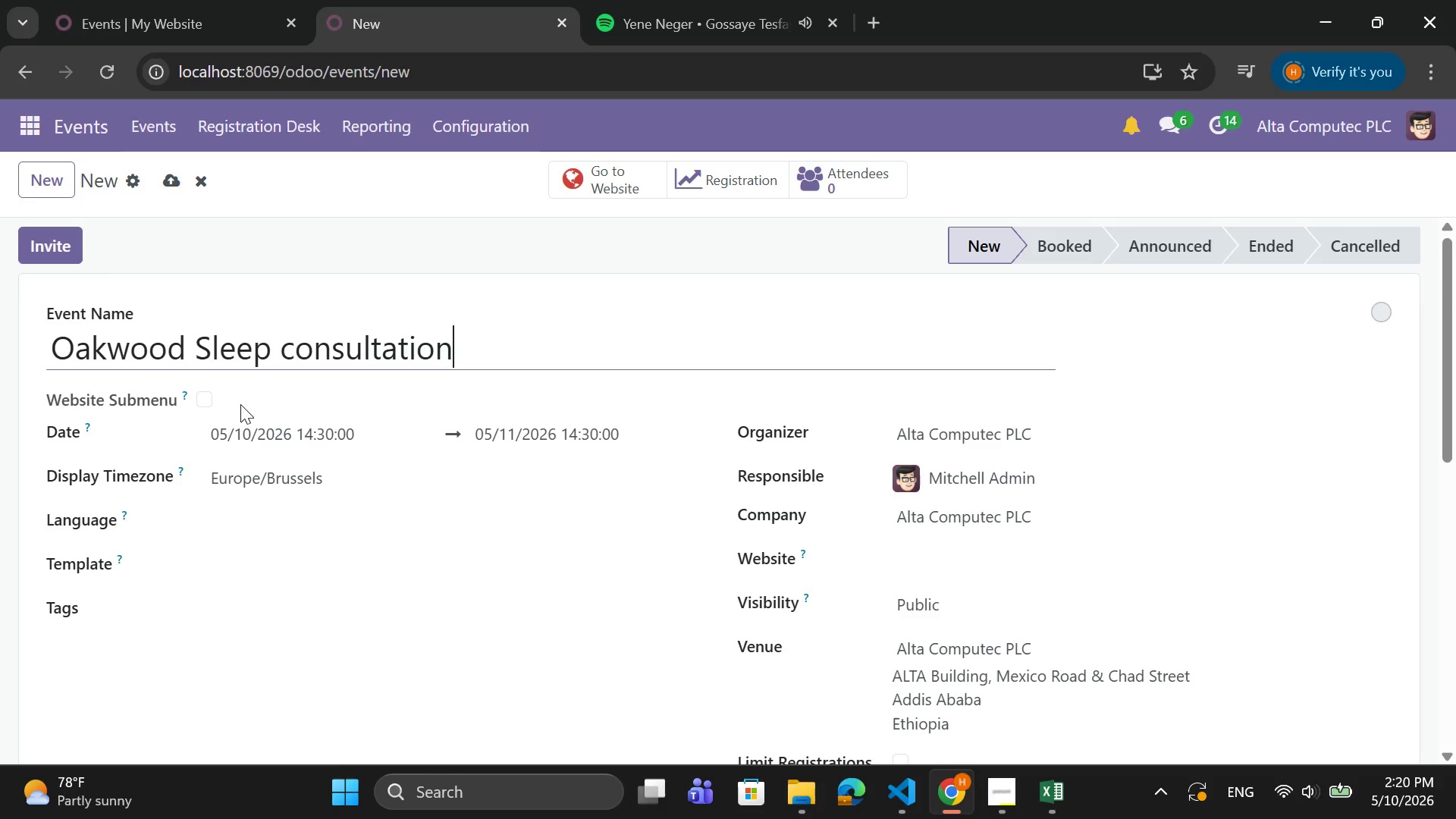 
scroll: coordinate [394, 409], scroll_direction: down, amount: 5.0
 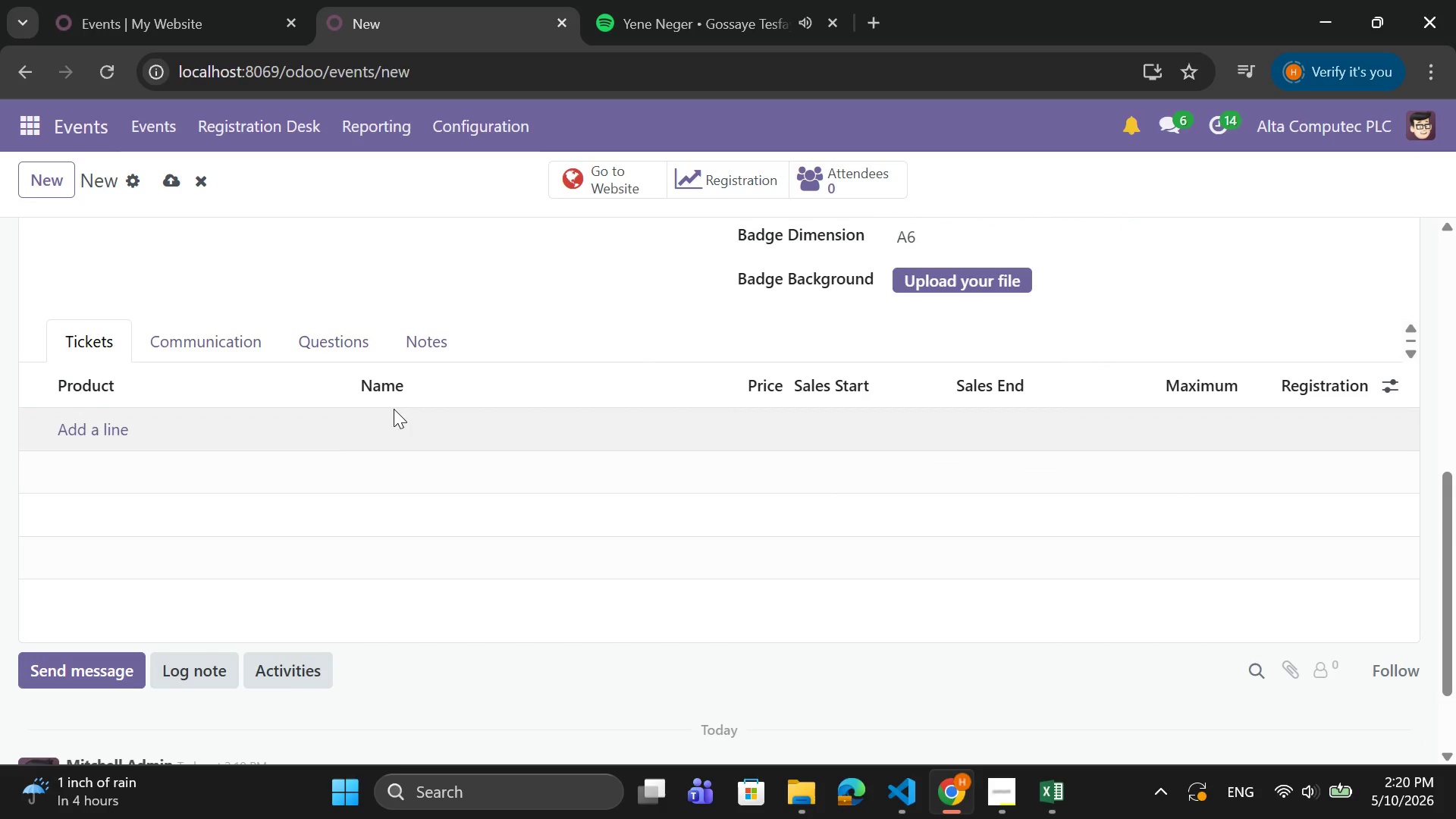 
scroll: coordinate [394, 409], scroll_direction: up, amount: 7.0
 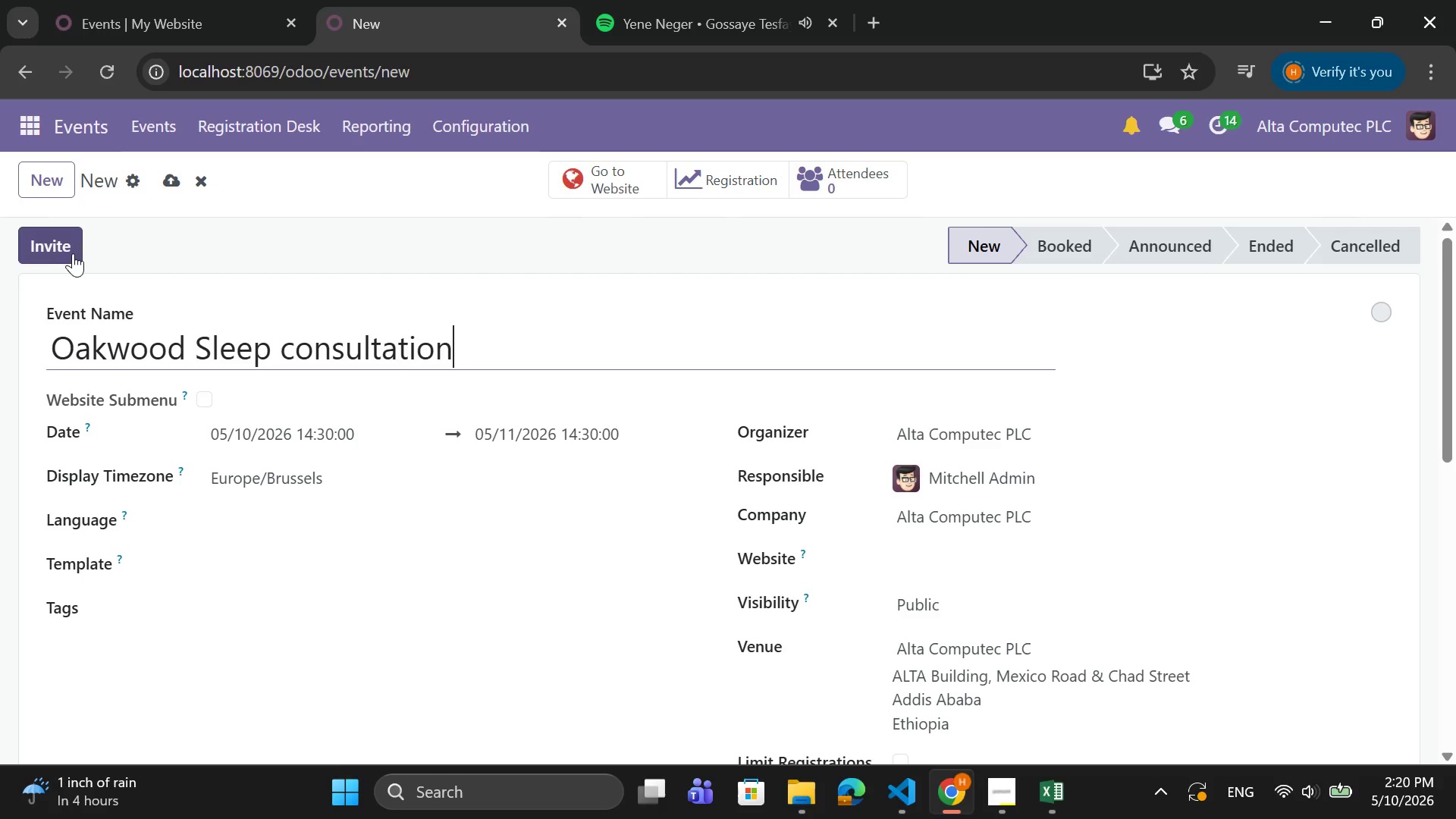 
wait(5.11)
 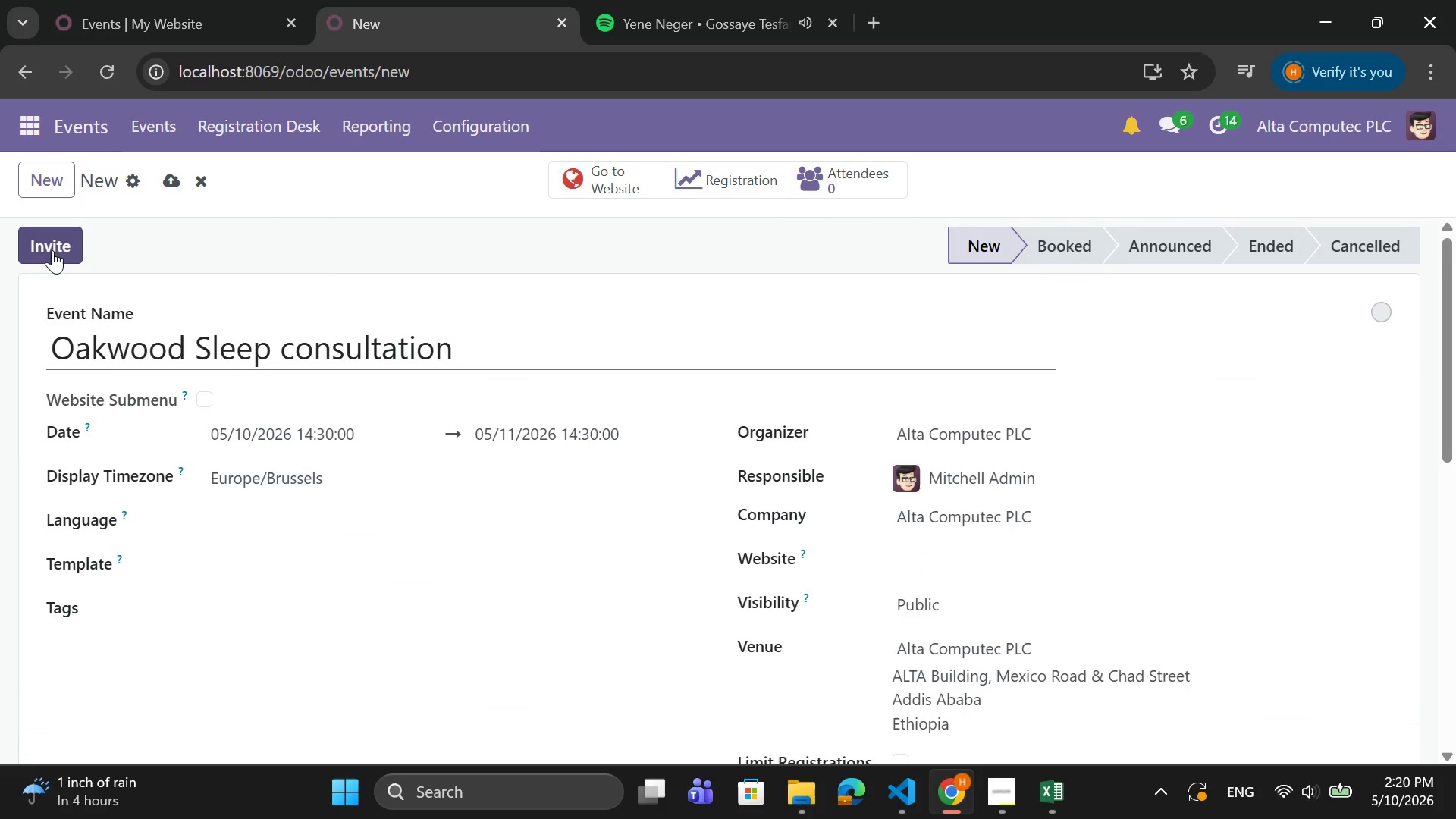 
left_click([178, 183])
 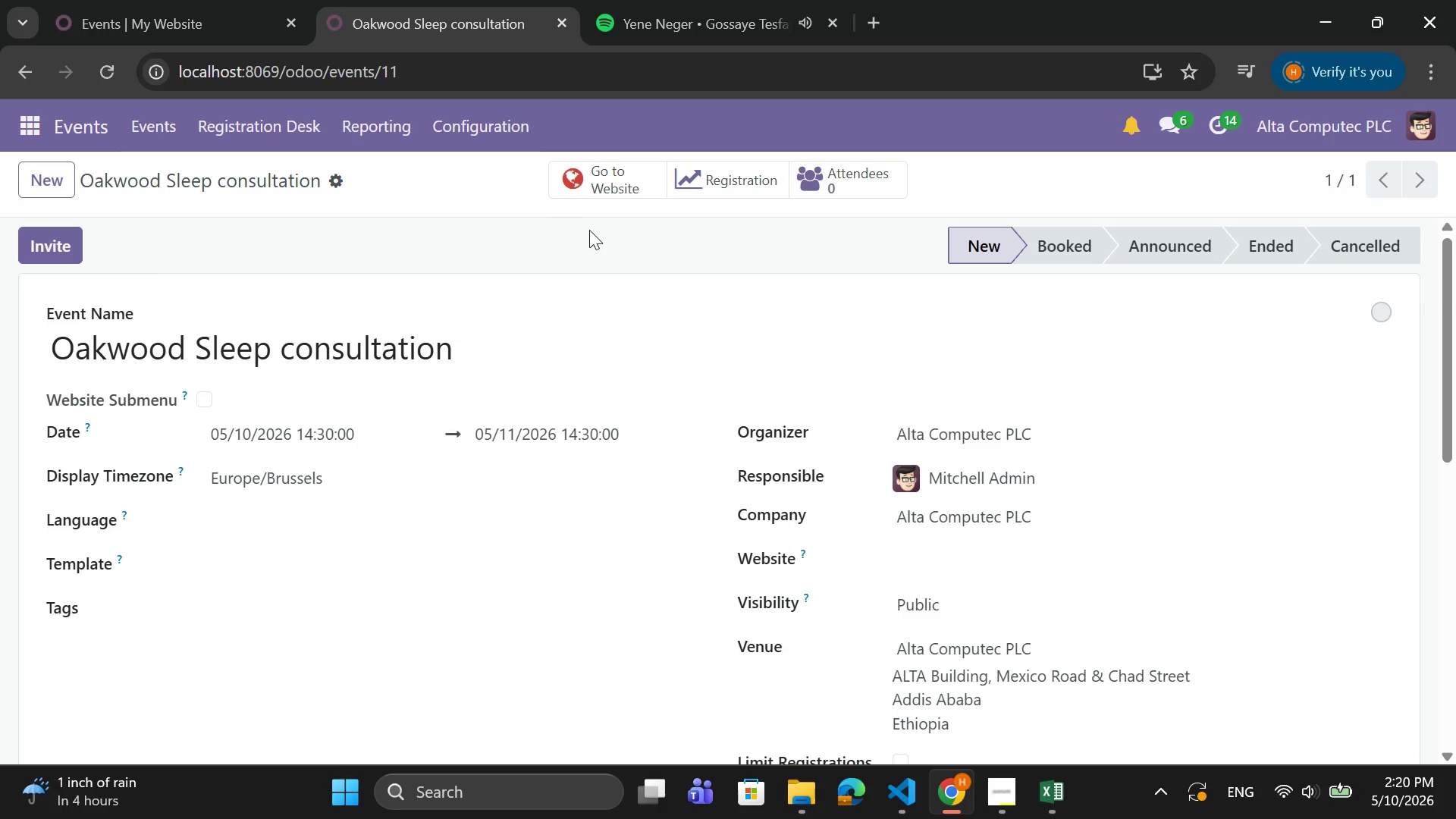 
left_click([601, 178])
 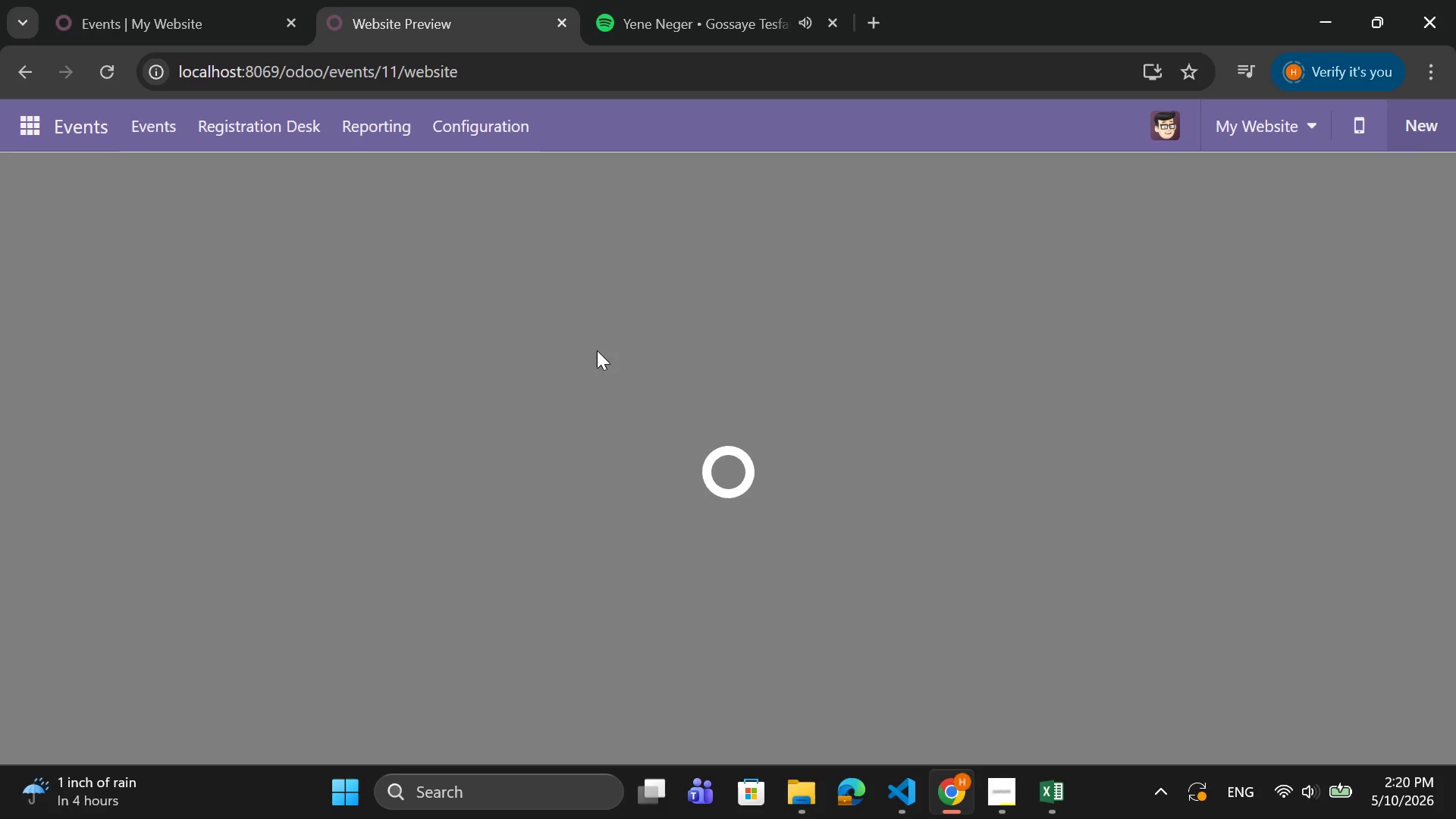 
wait(9.48)
 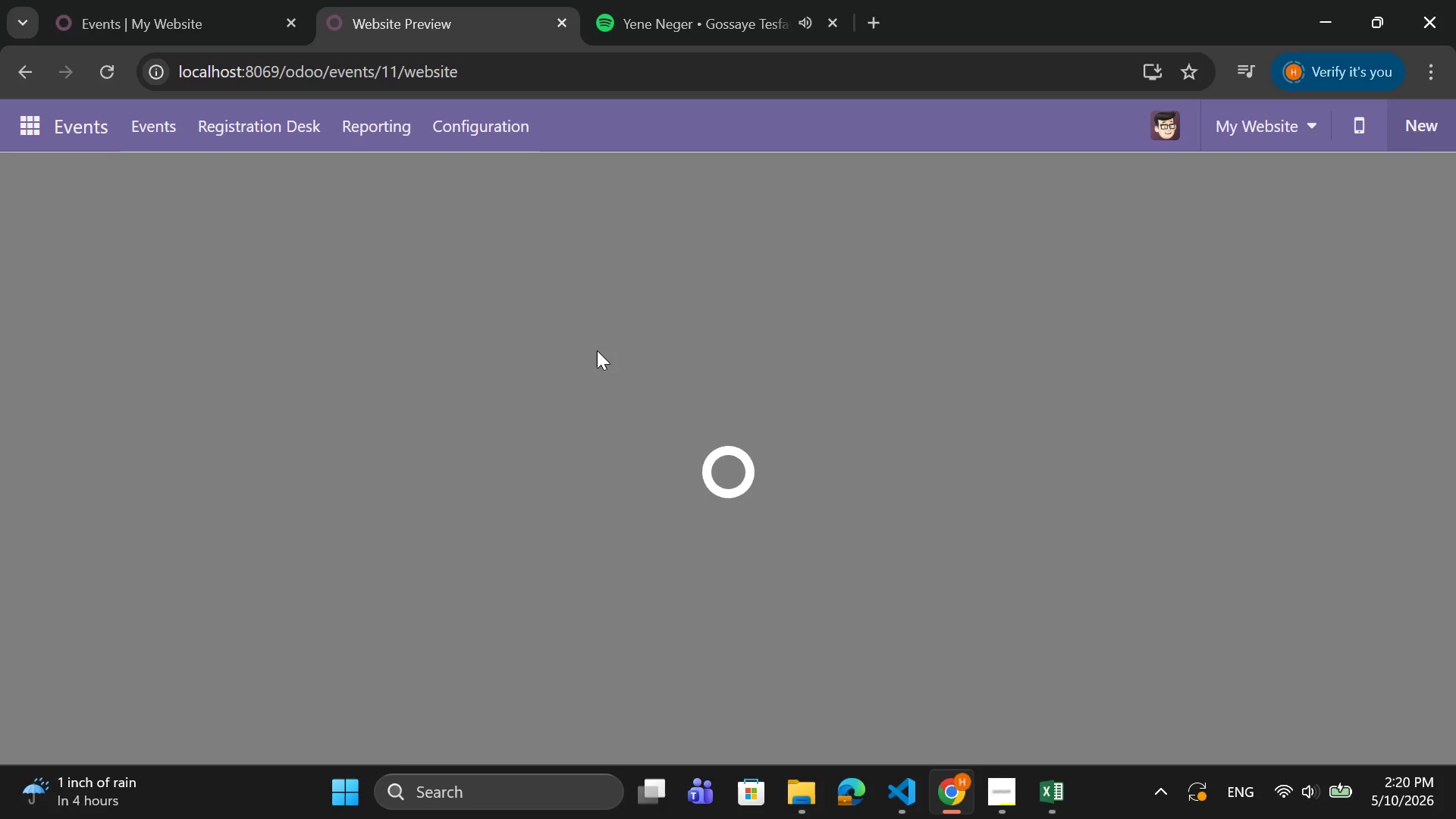 
left_click([188, 131])
 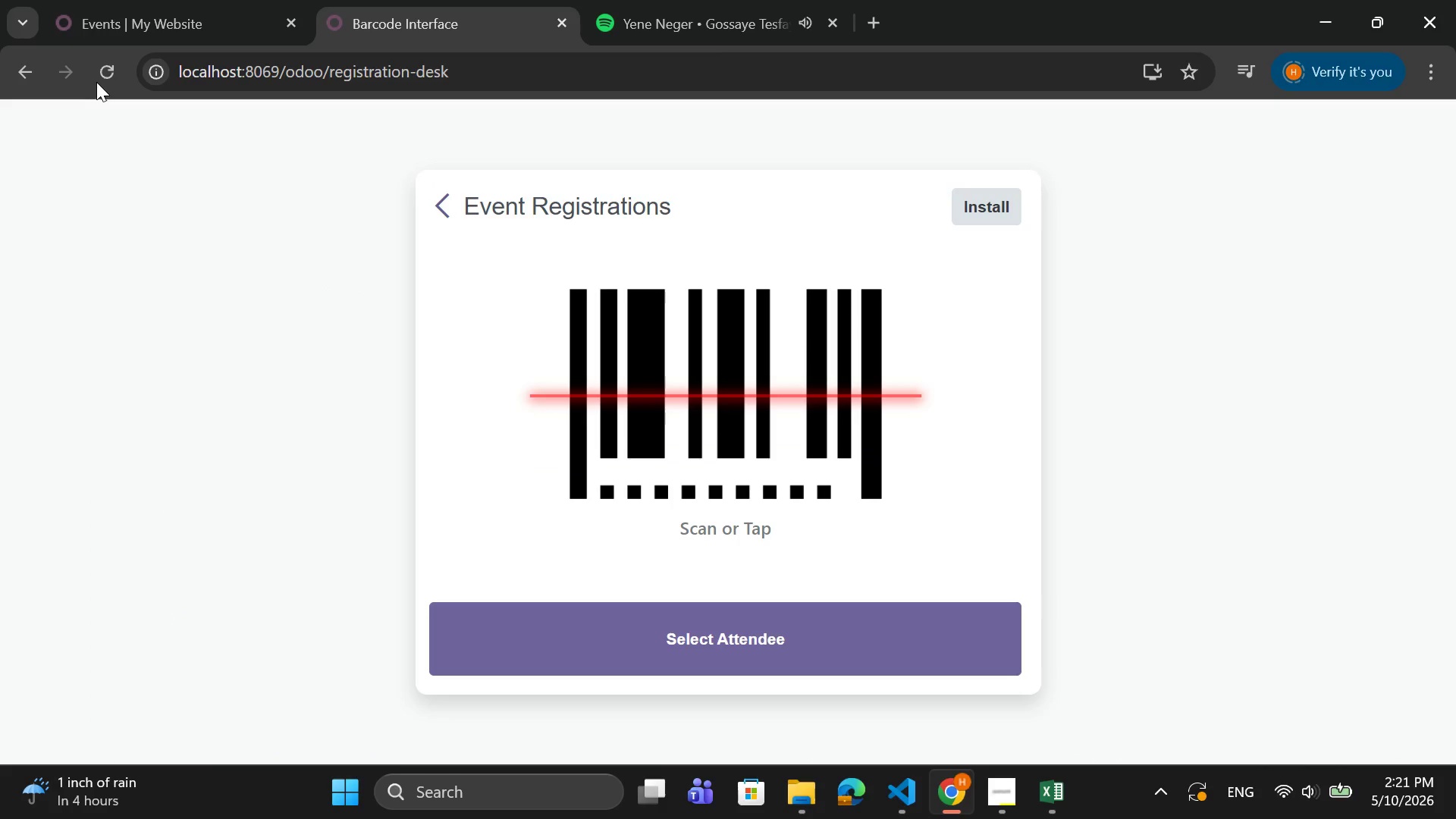 
left_click([22, 58])
 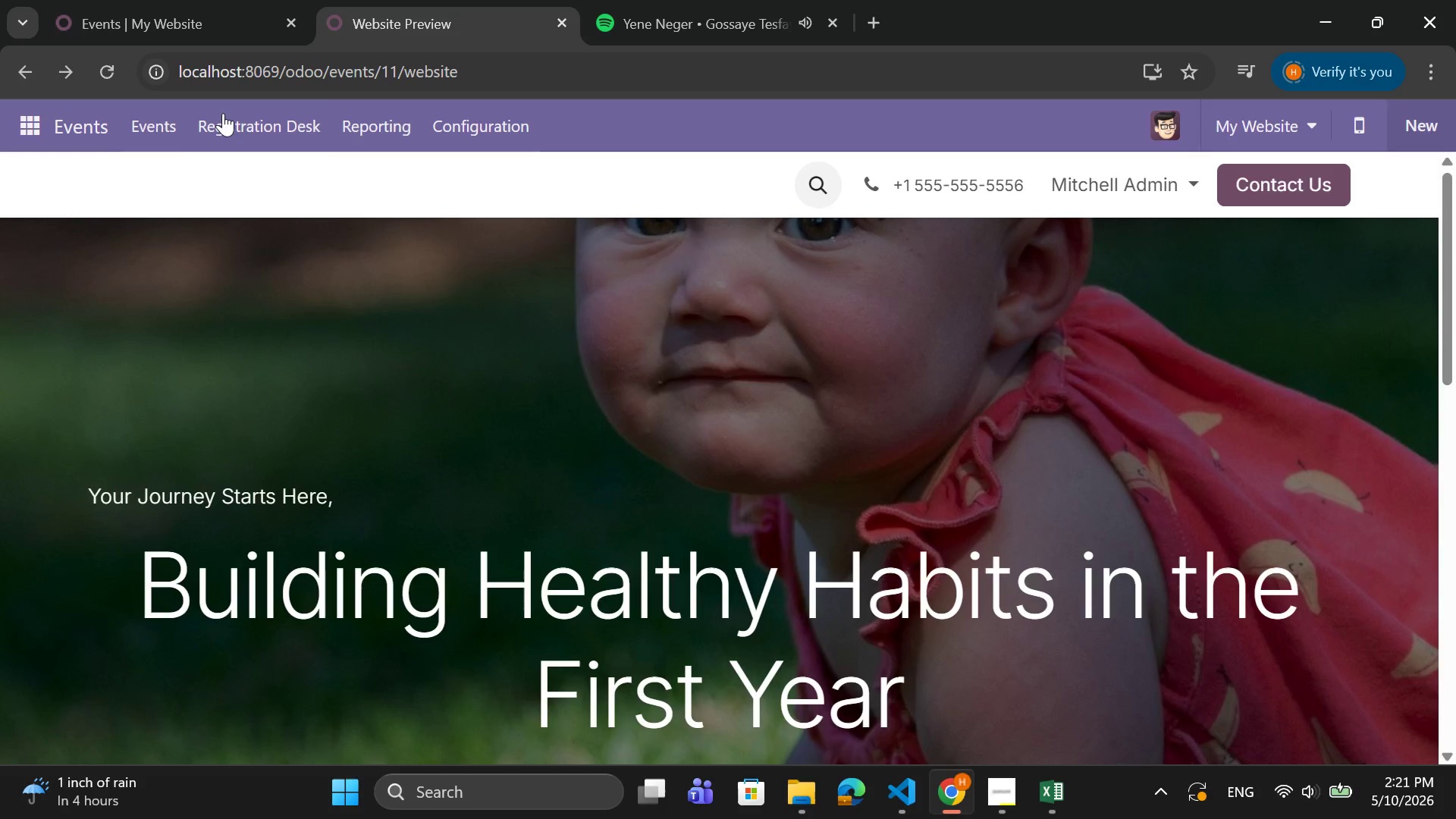 
left_click([156, 121])
 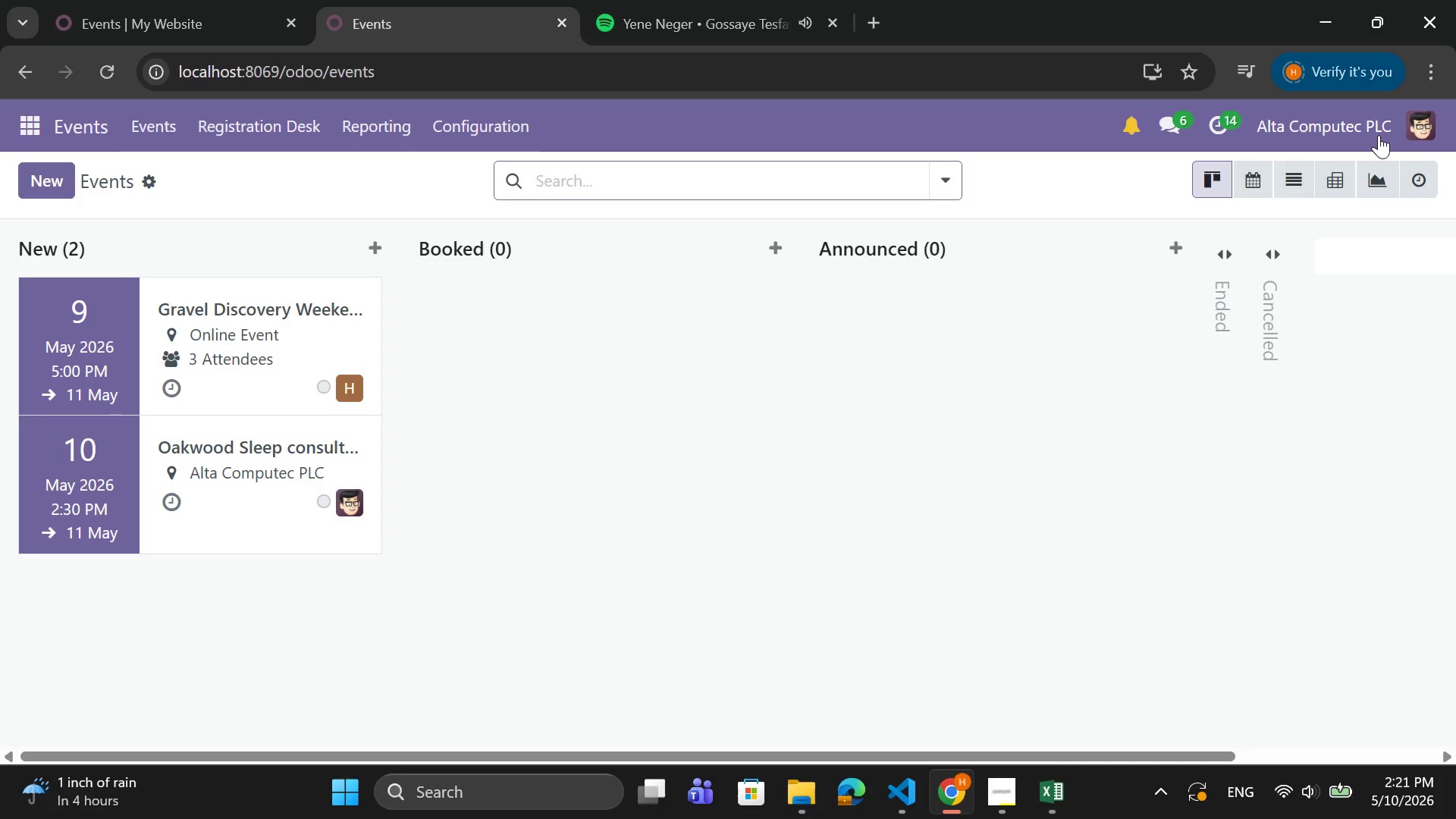 
wait(6.36)
 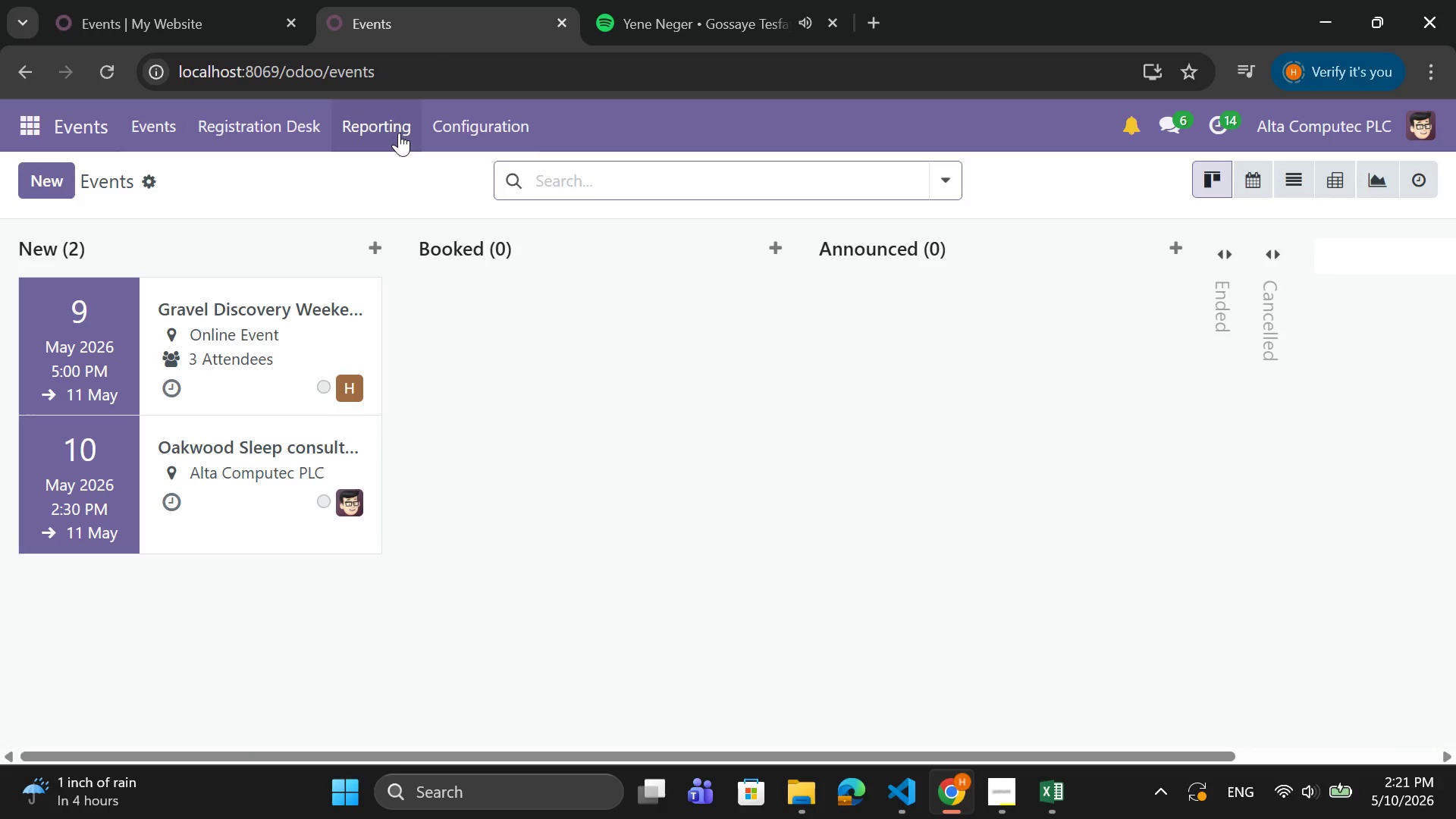 
left_click([1371, 419])
 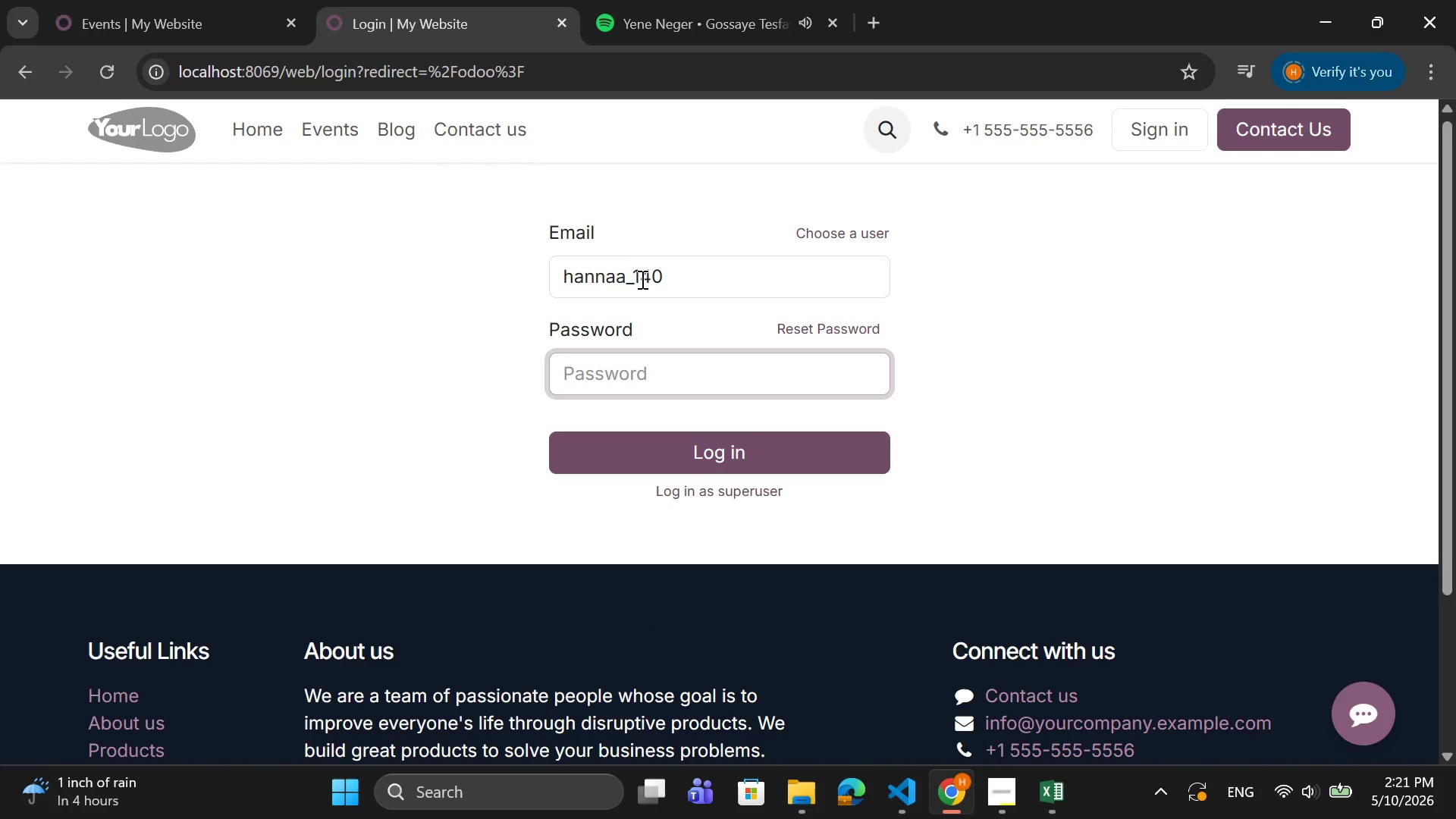 
left_click_drag(start_coordinate=[626, 271], to_coordinate=[561, 275])
 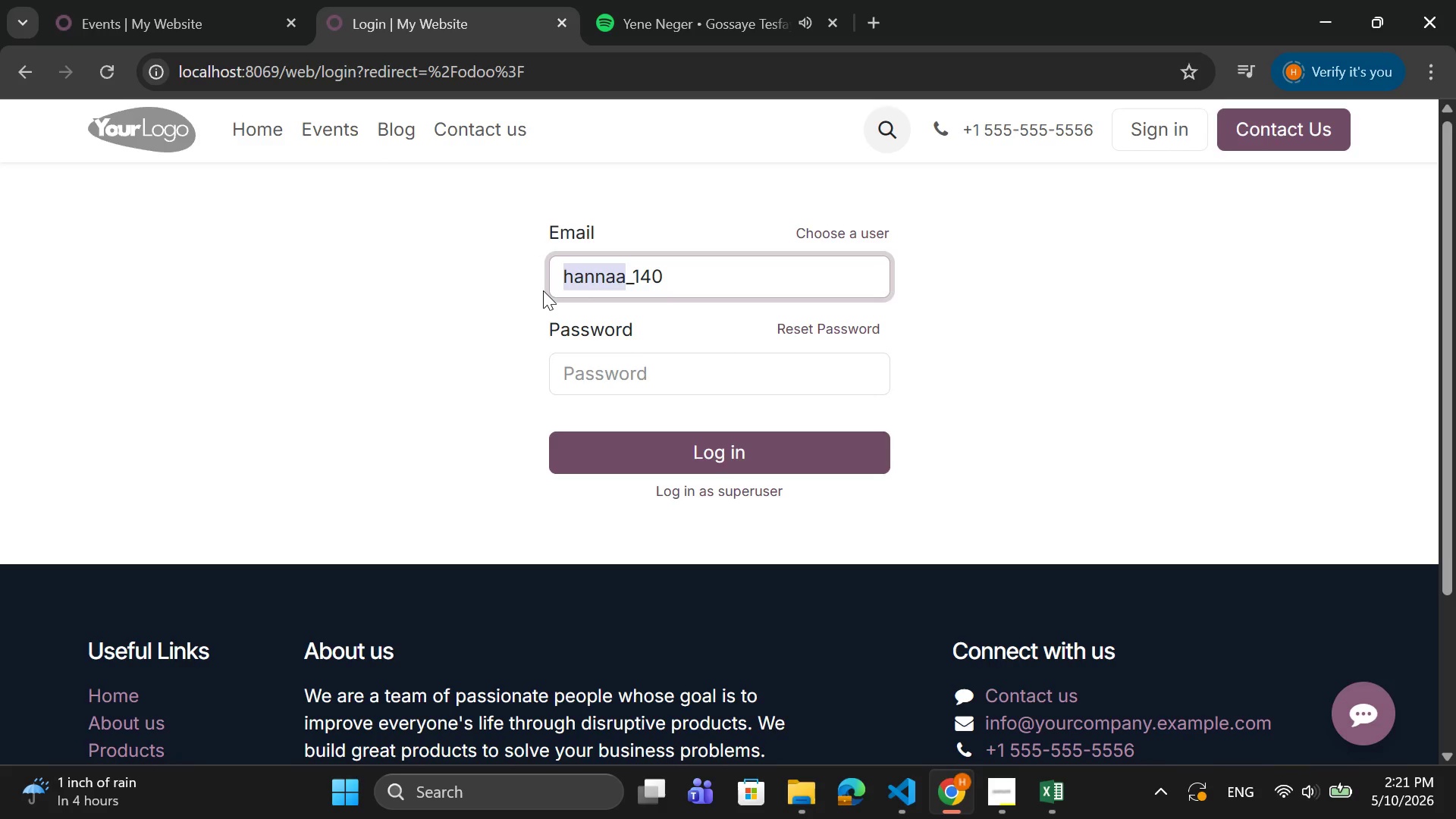 
key(Control+C)
 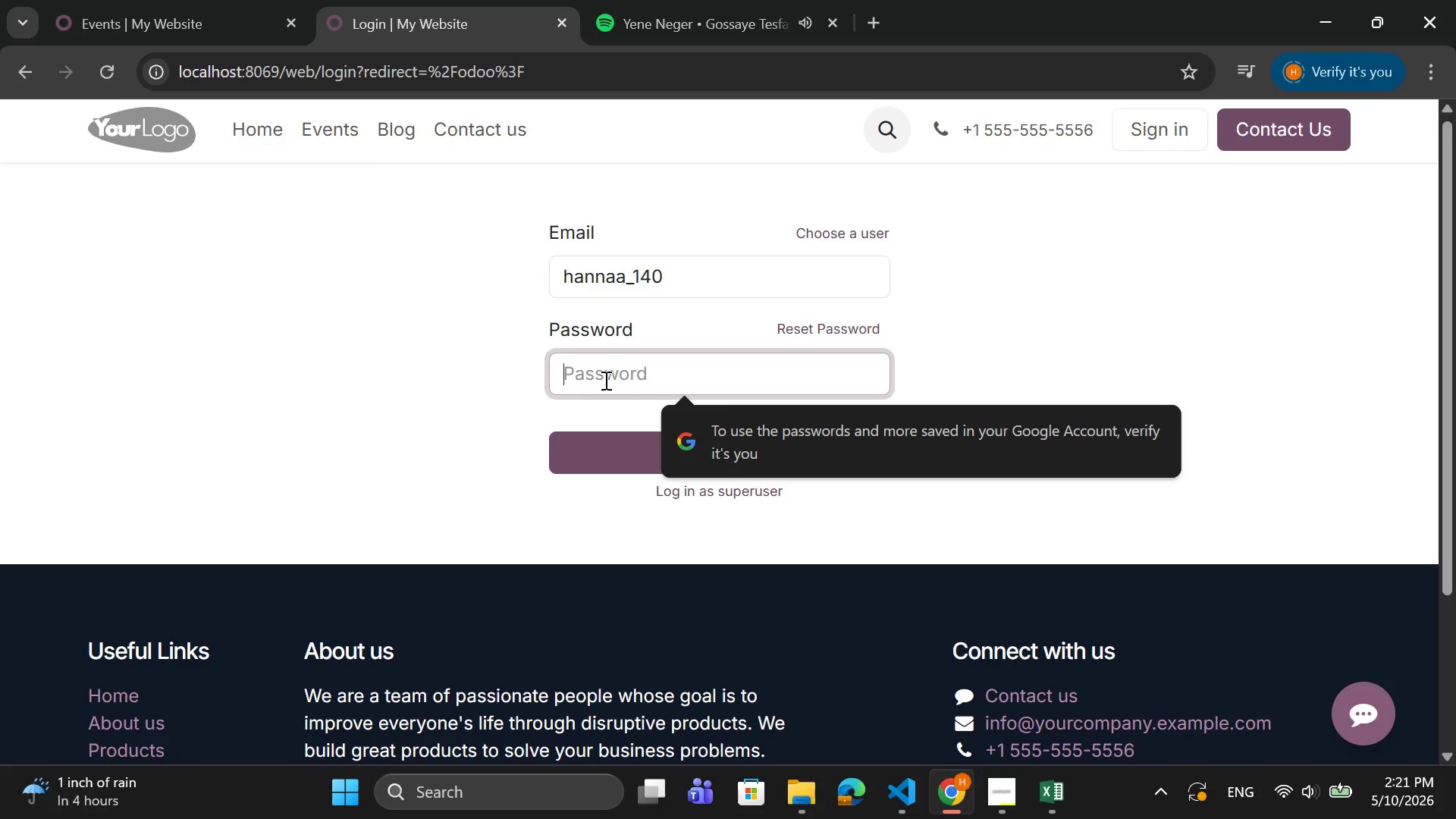 
key(Control+V)
 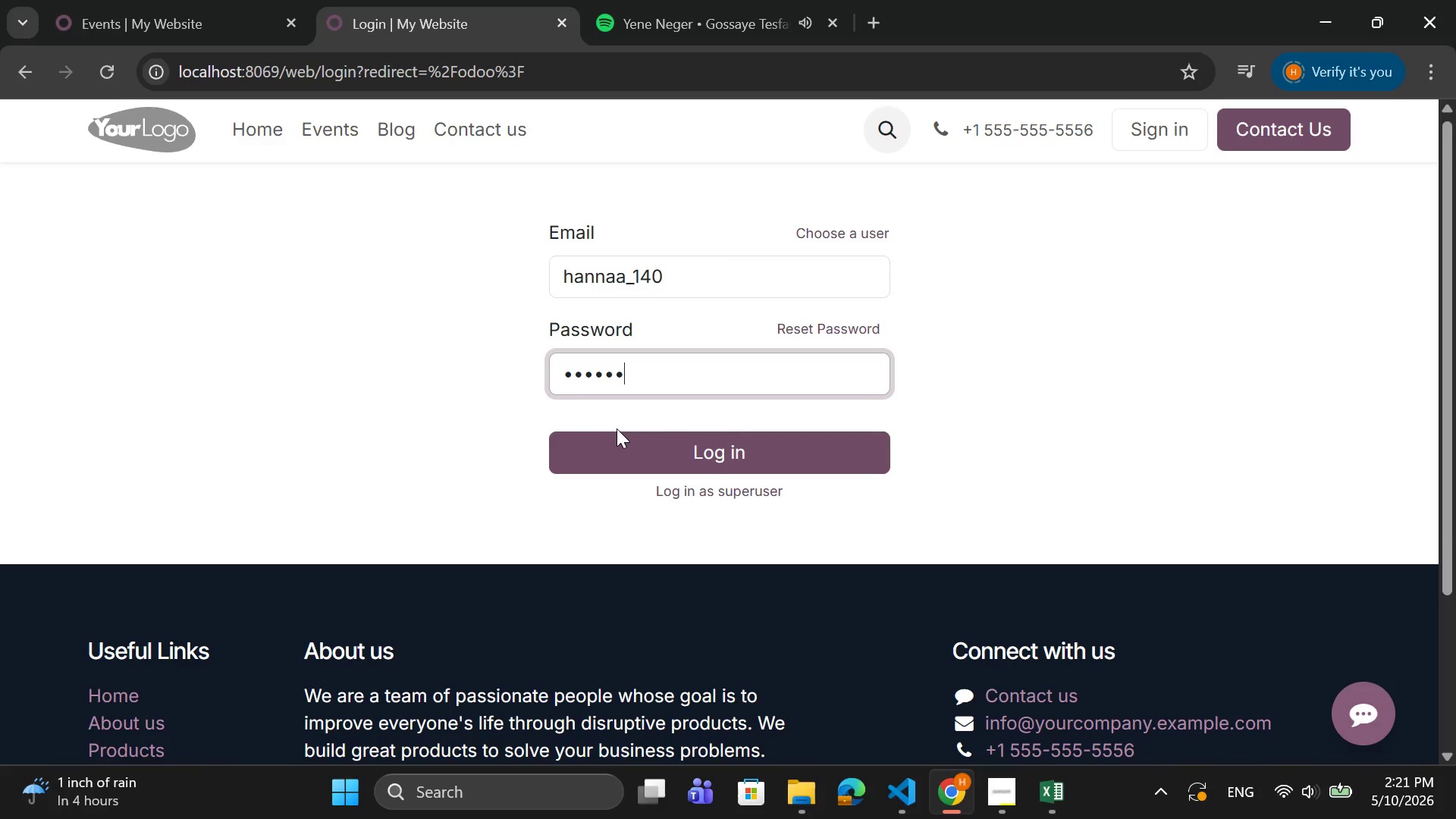 
left_click([617, 428])
 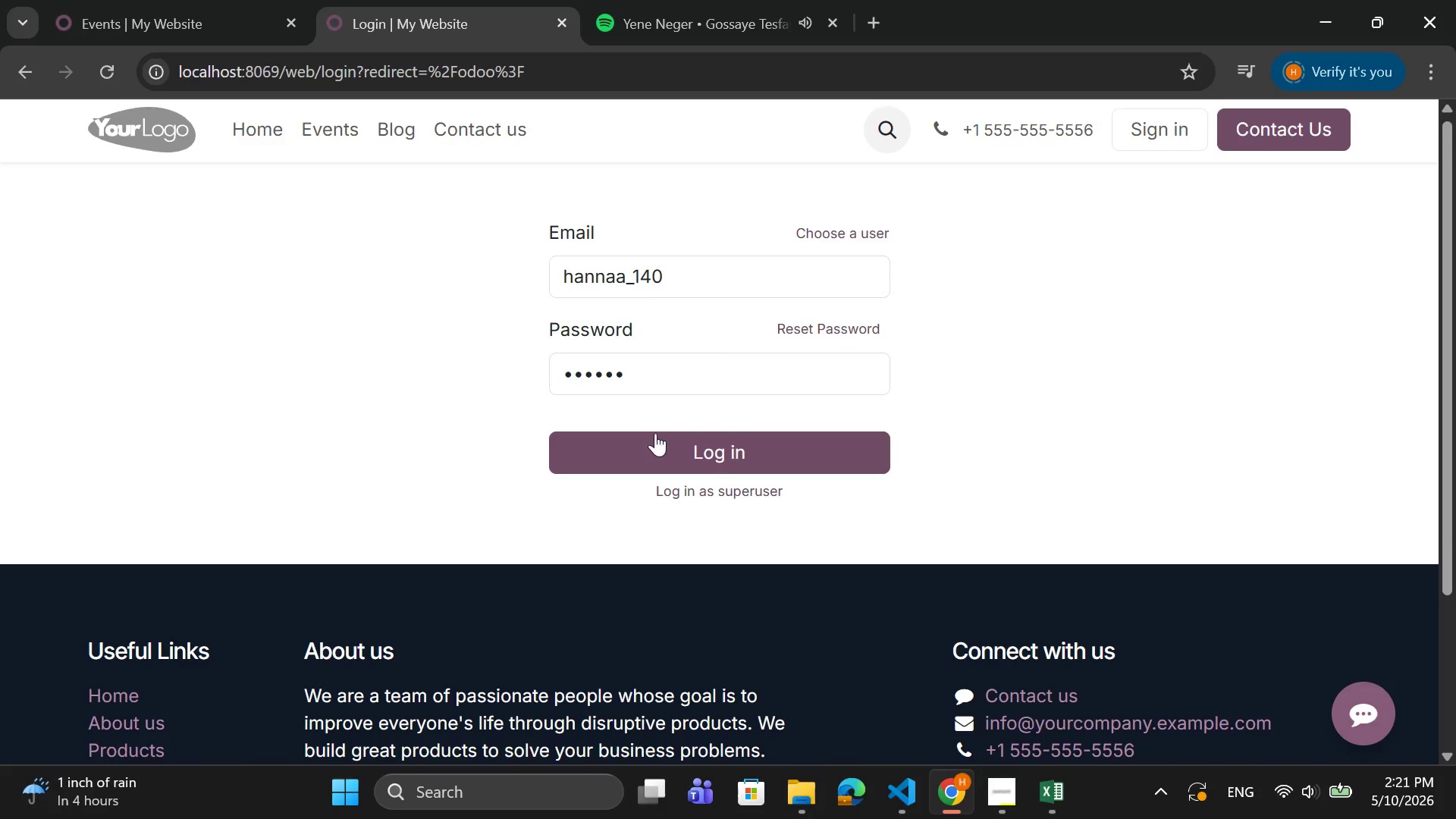 
left_click([652, 441])
 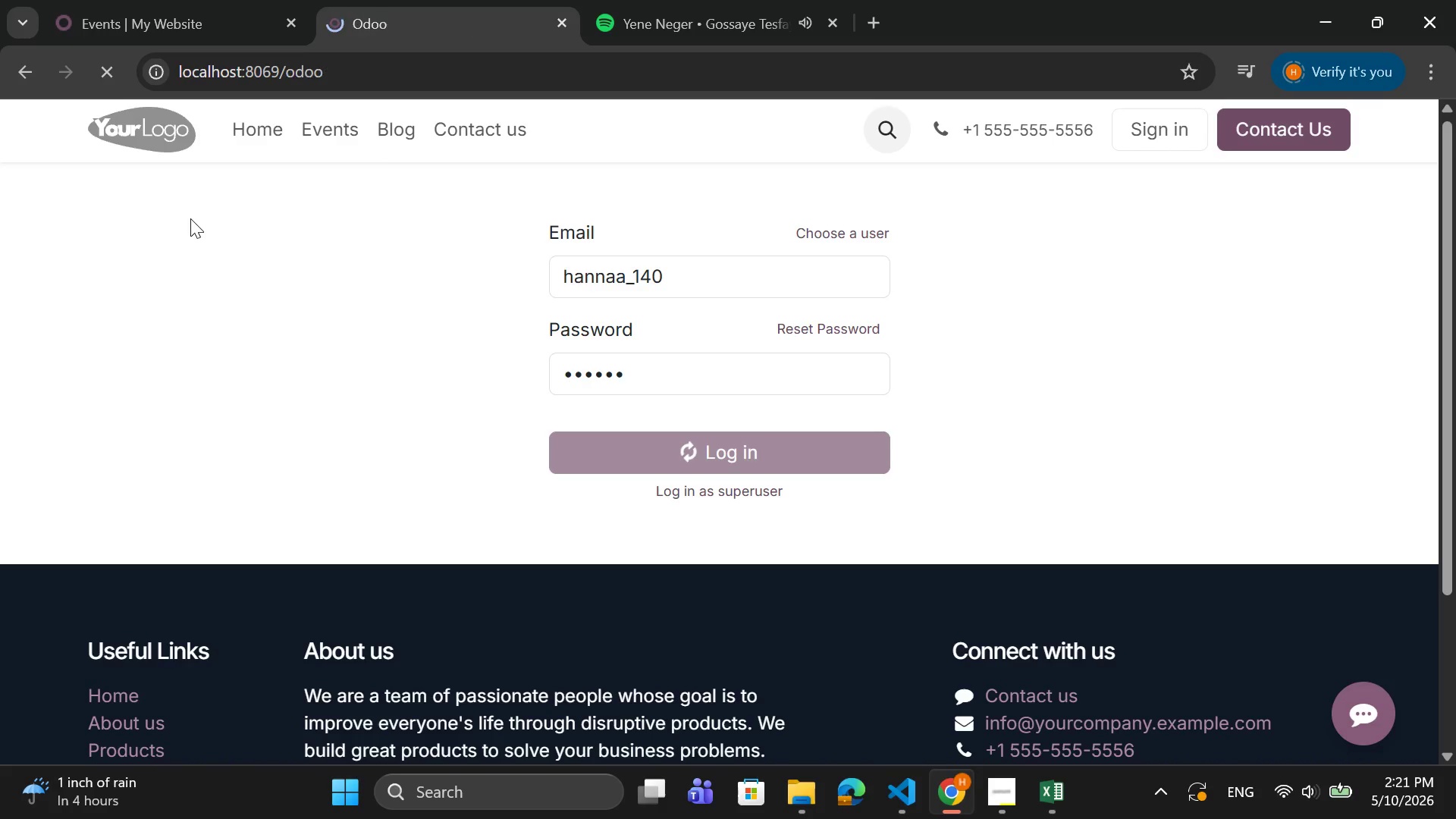 
wait(12.0)
 